 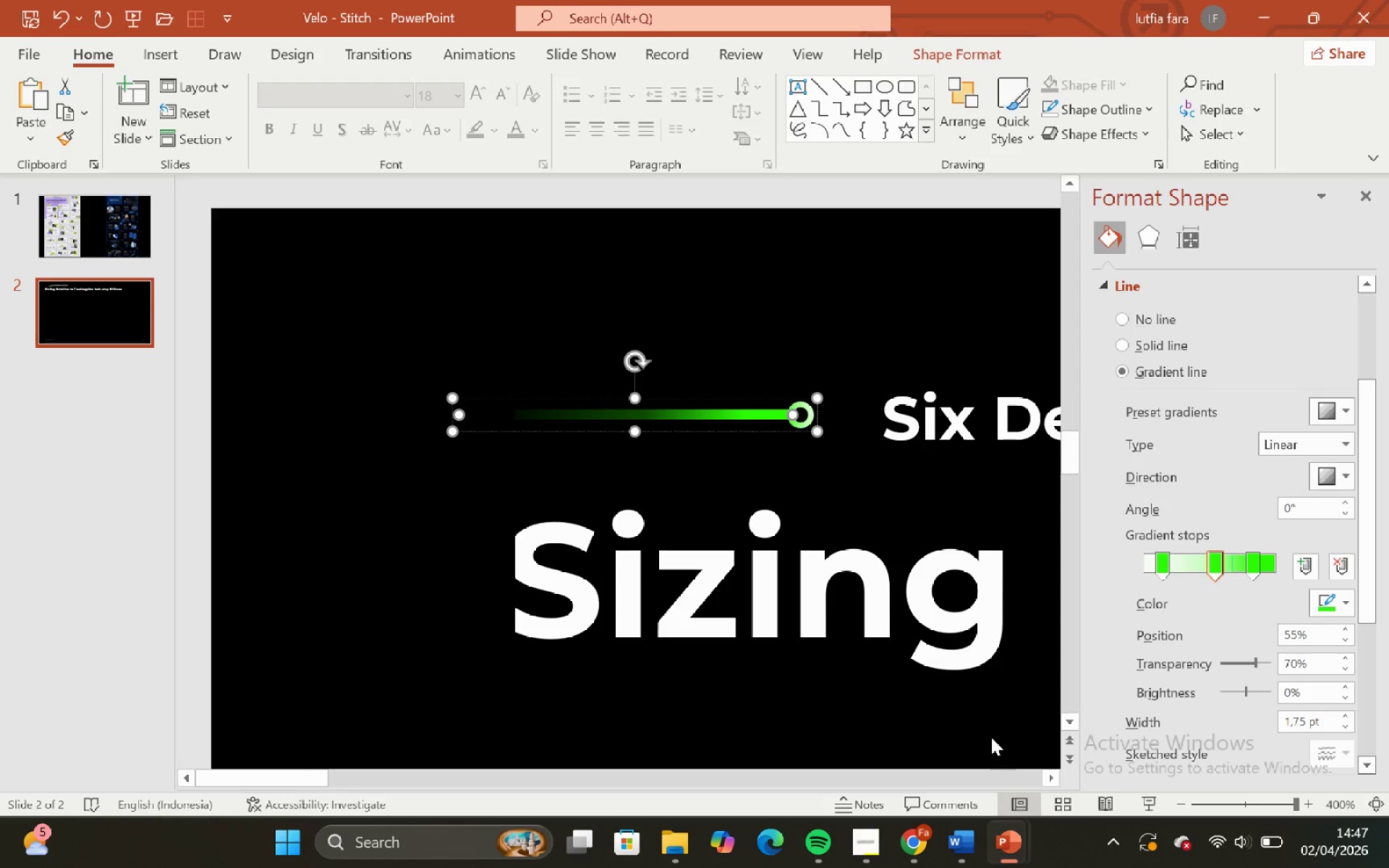 
left_click([1369, 205])
 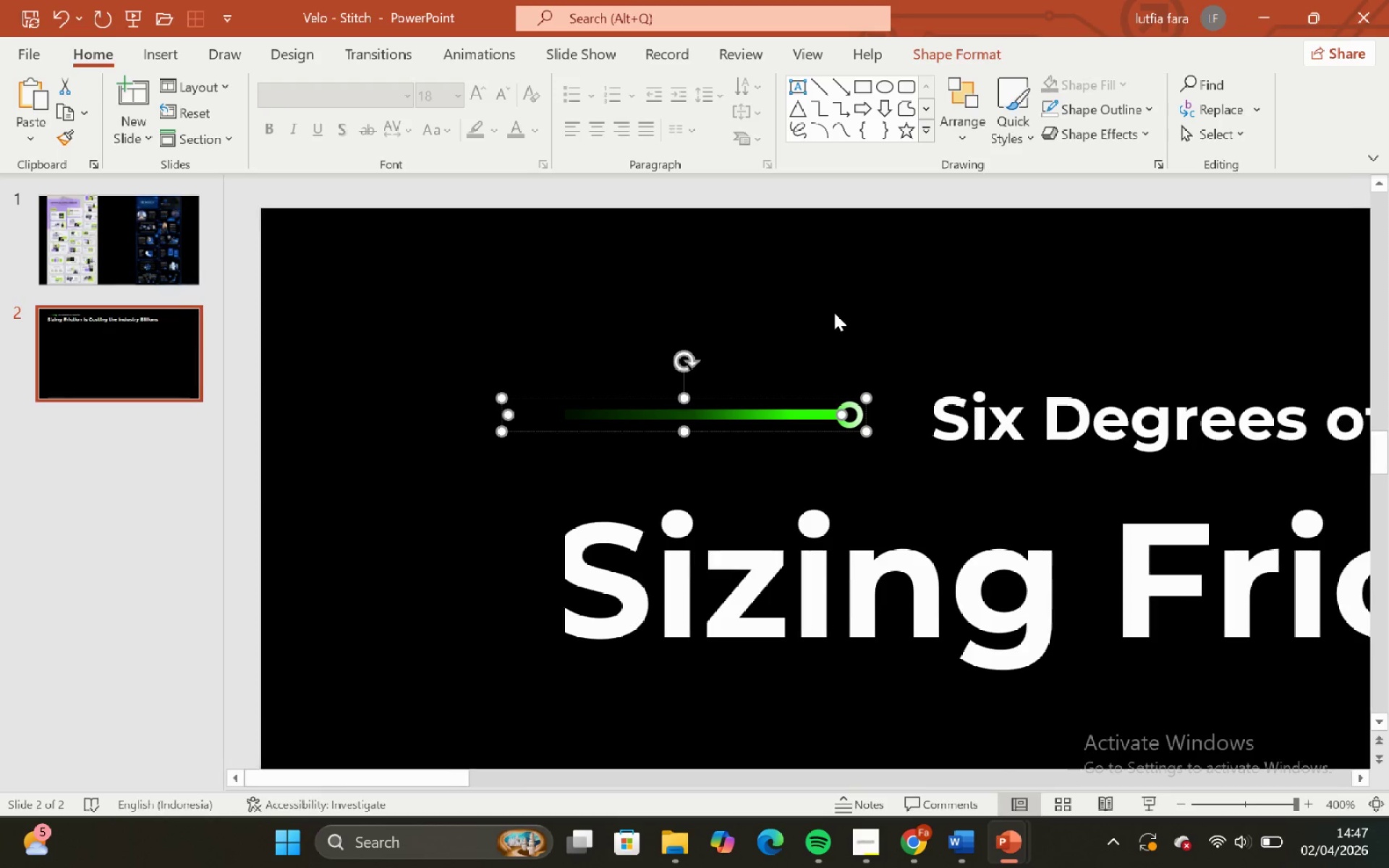 
left_click([831, 302])
 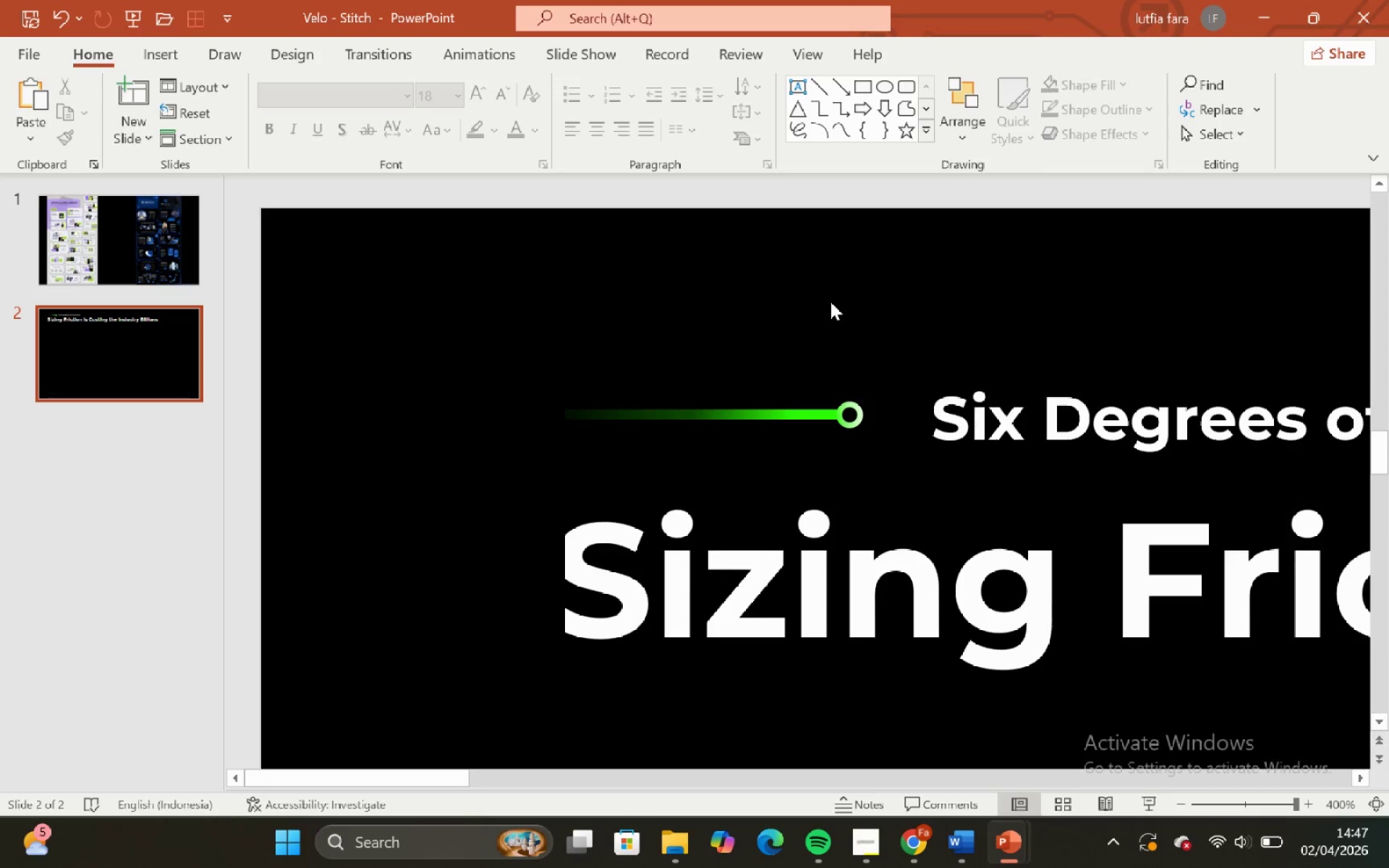 
hold_key(key=ControlLeft, duration=0.92)
hold_key(key=ShiftLeft, duration=0.91)
scroll: coordinate [831, 302], scroll_direction: down, amount: 2.0
 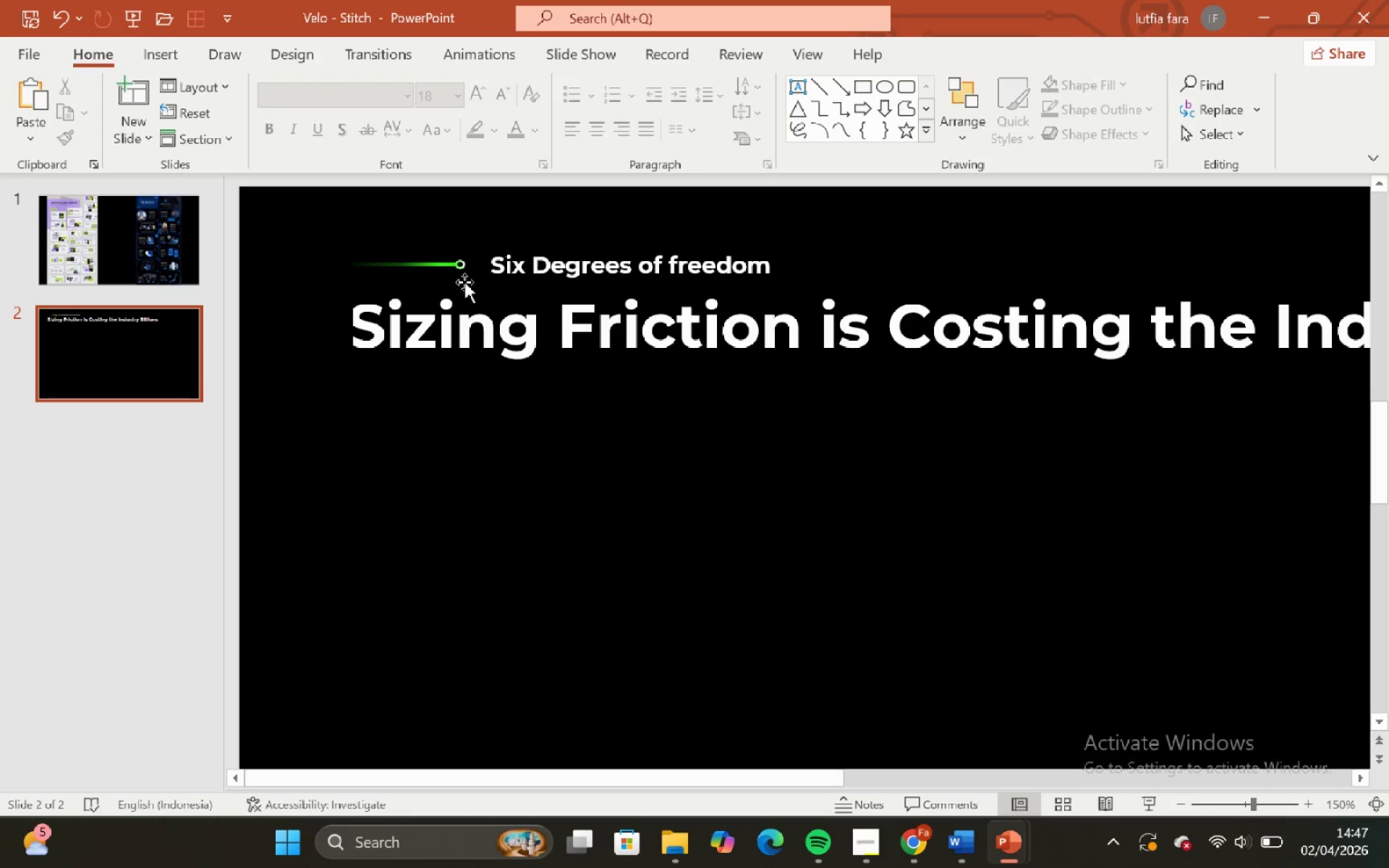 
left_click([422, 265])
 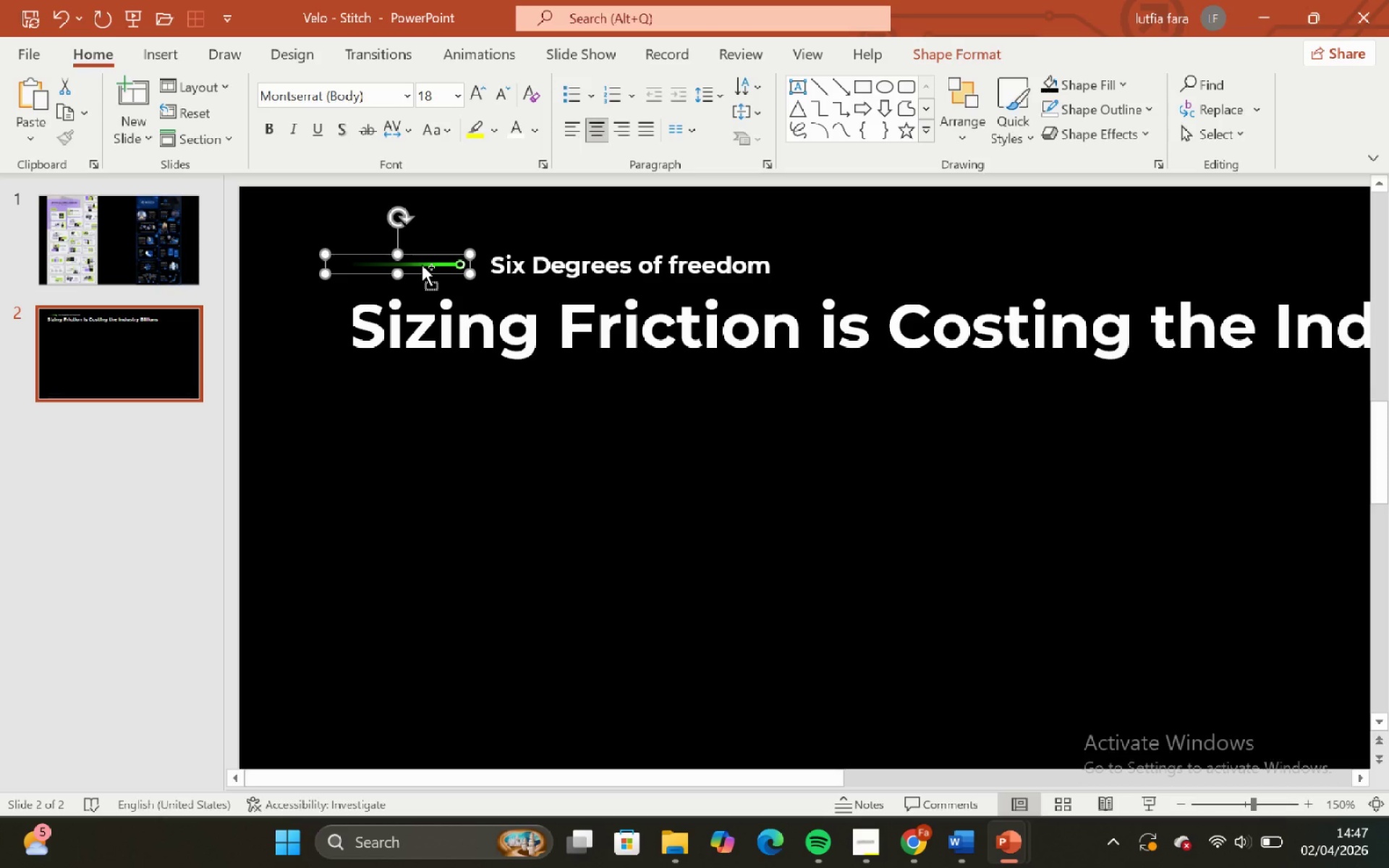 
hold_key(key=ControlLeft, duration=0.62)
hold_key(key=ShiftLeft, duration=0.61)
scroll: coordinate [422, 265], scroll_direction: up, amount: 3.0
 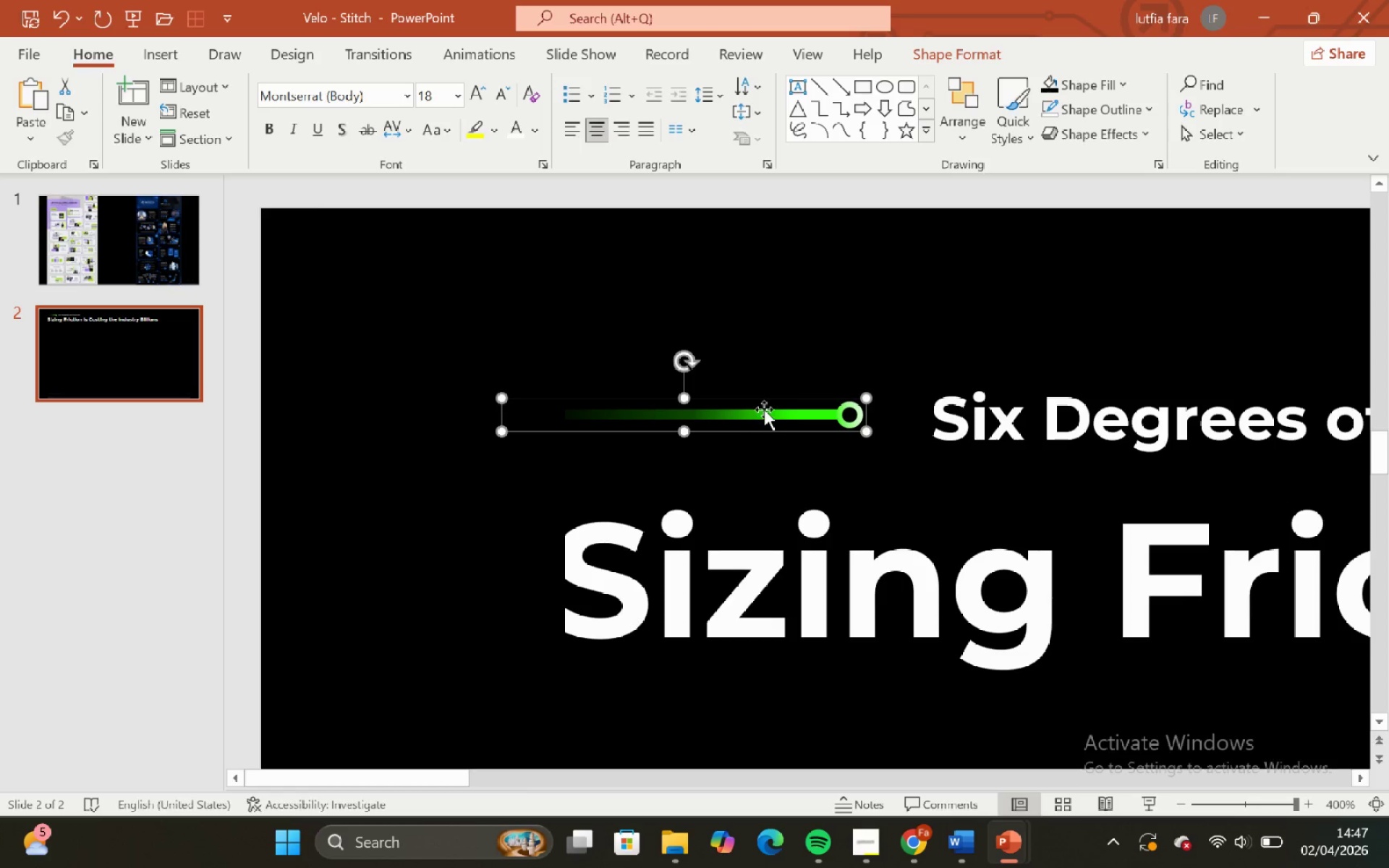 
left_click([763, 408])
 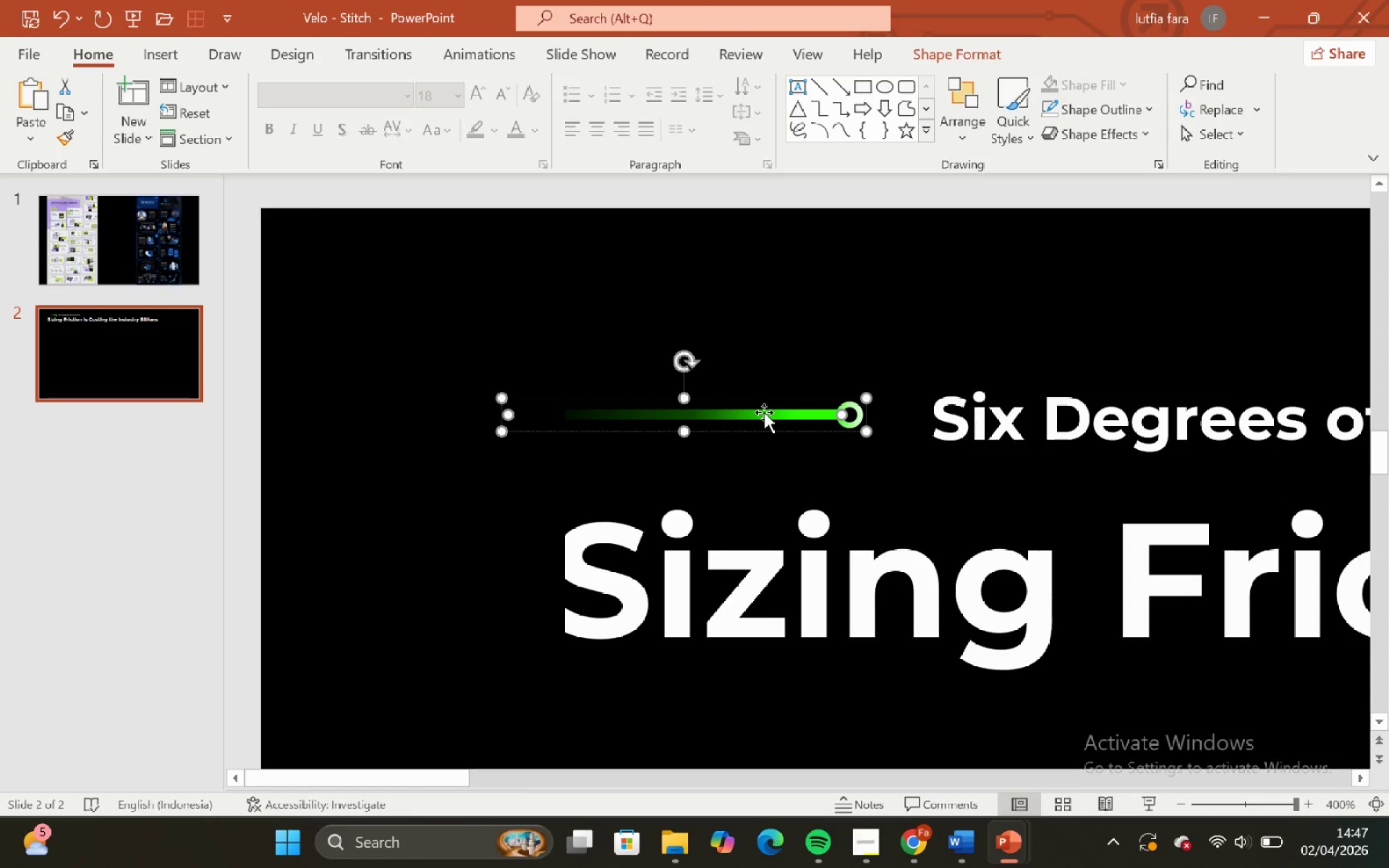 
right_click([764, 412])
 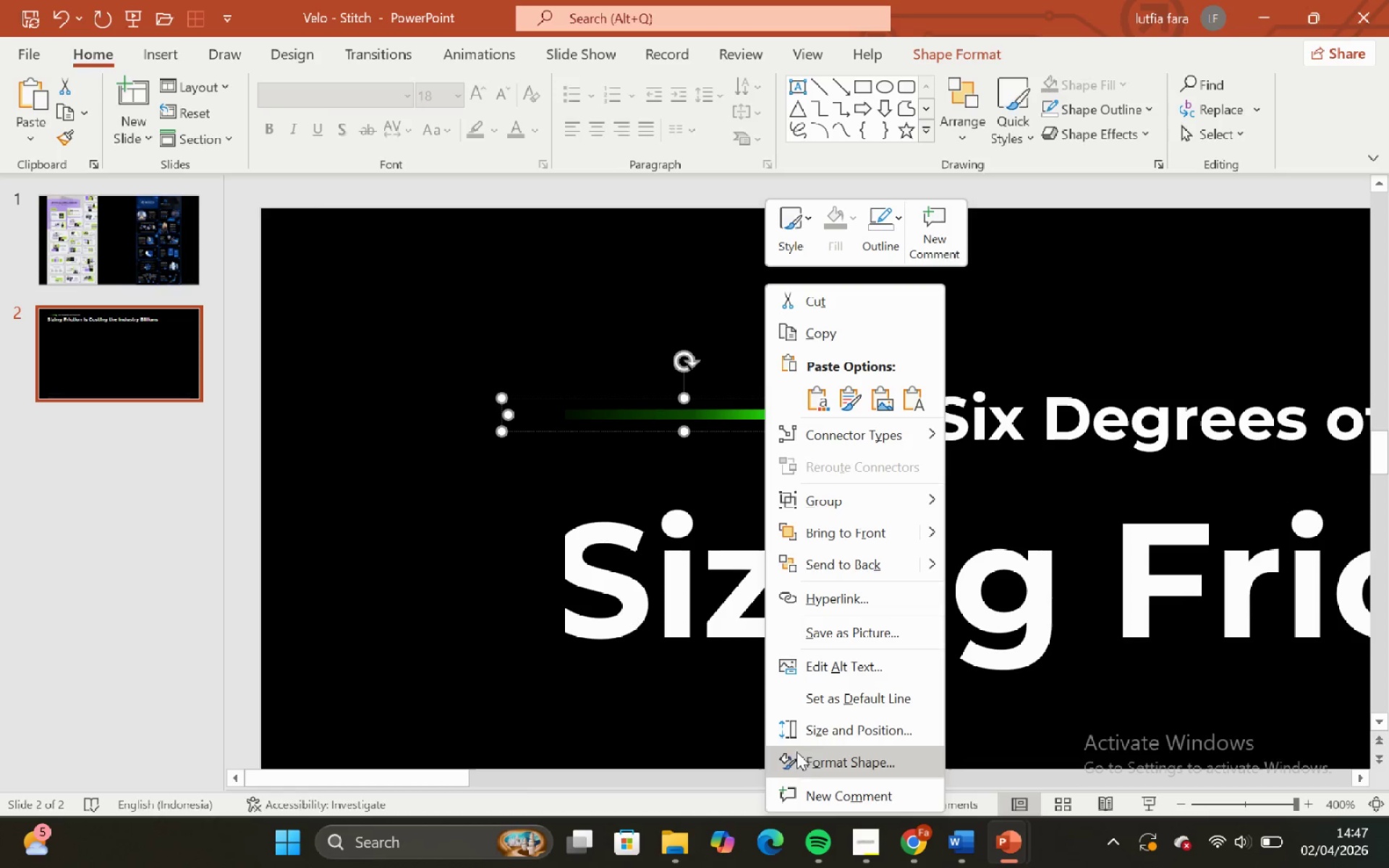 
left_click([802, 765])
 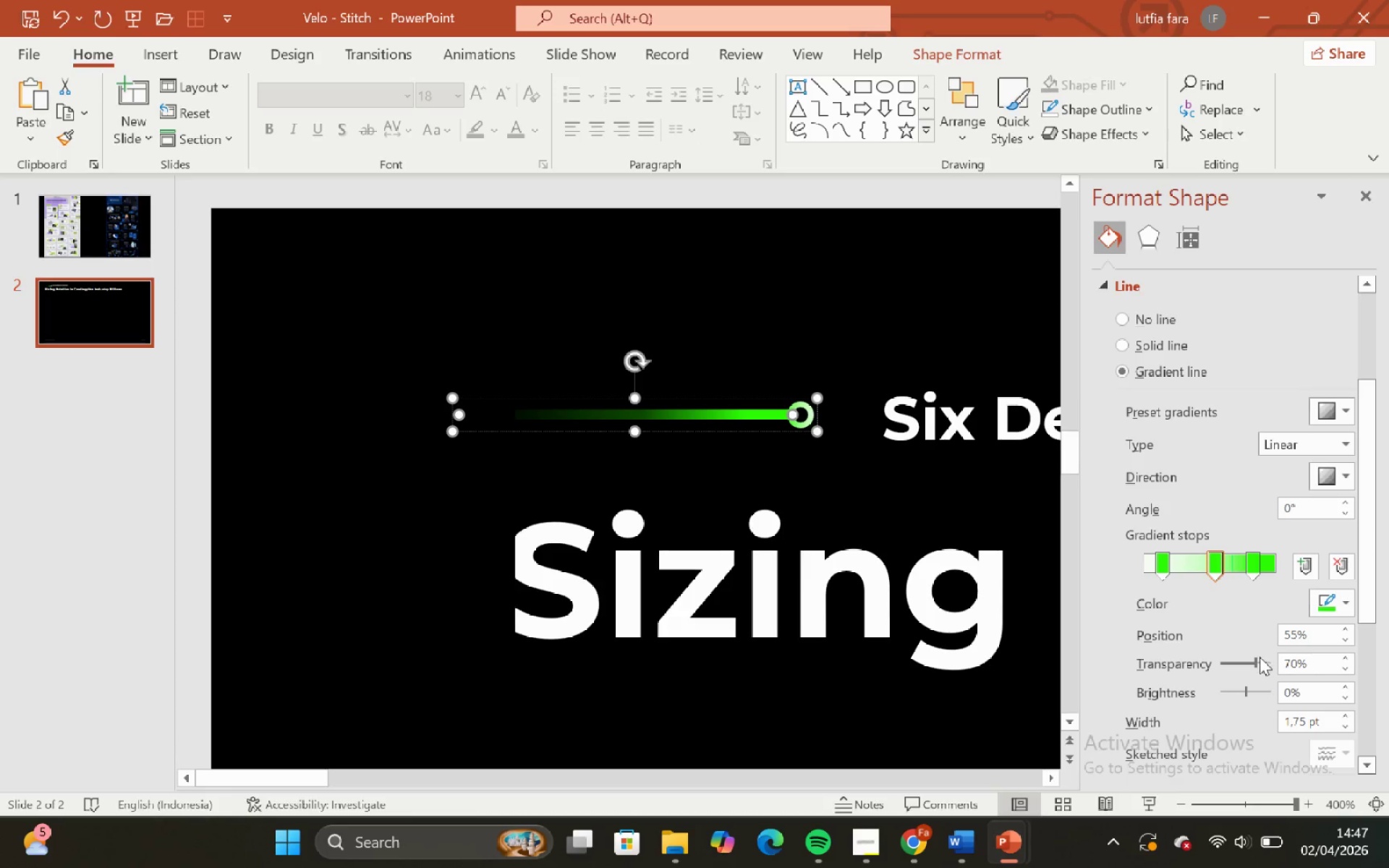 
left_click_drag(start_coordinate=[1257, 658], to_coordinate=[1265, 669])
 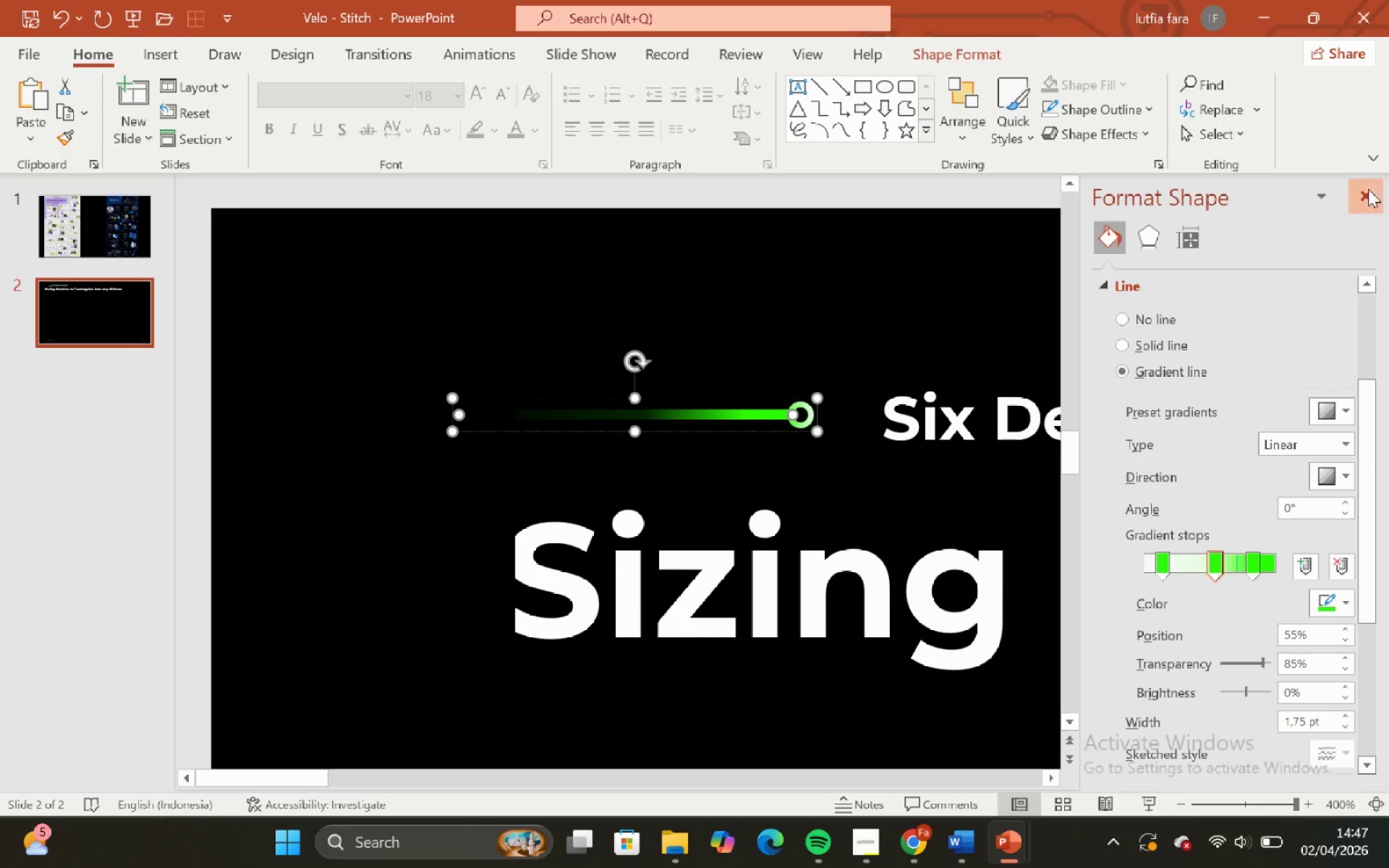 
double_click([901, 293])
 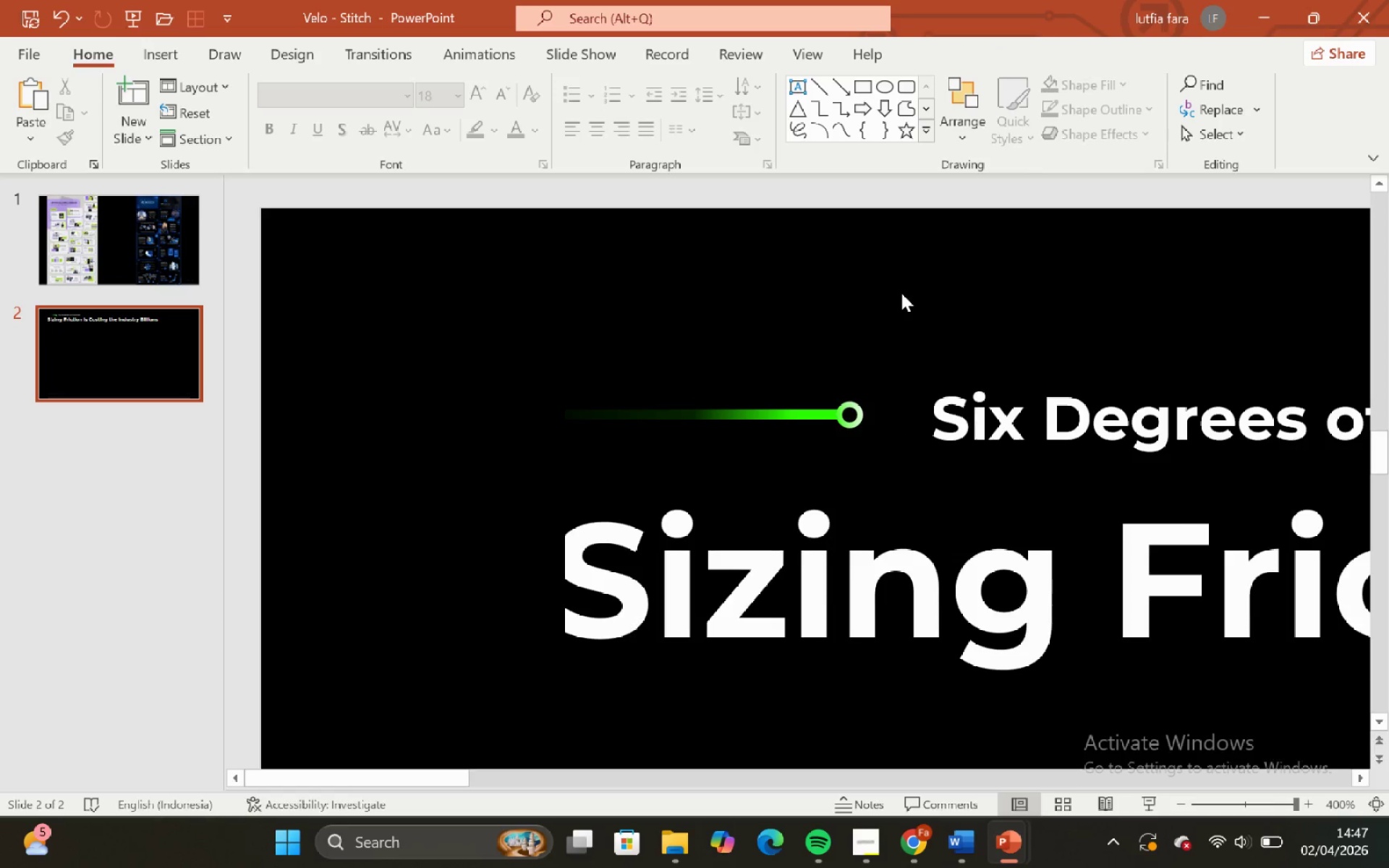 
hold_key(key=ControlLeft, duration=0.56)
hold_key(key=ShiftLeft, duration=0.55)
scroll: coordinate [901, 293], scroll_direction: down, amount: 2.0
 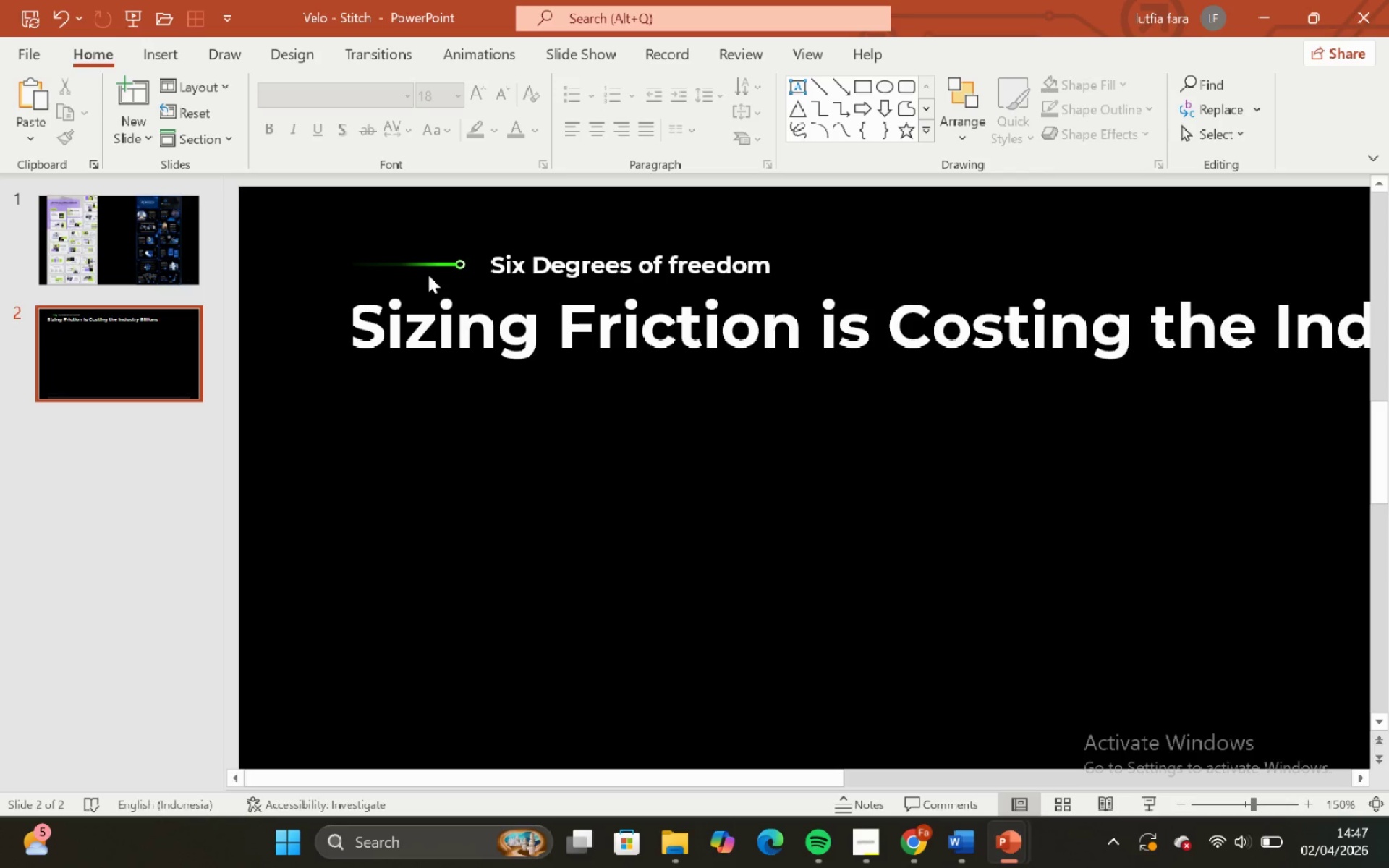 
left_click([427, 253])
 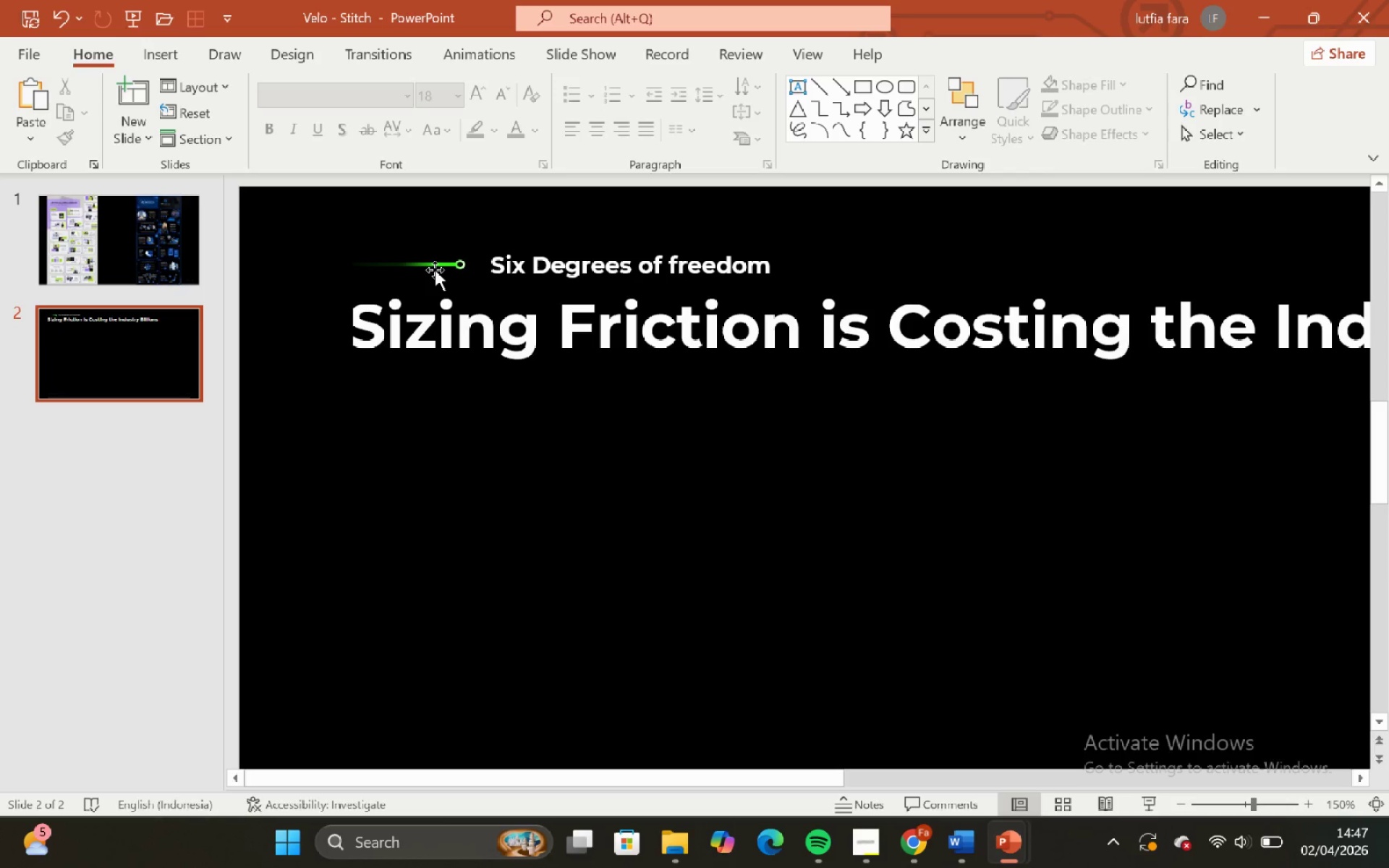 
left_click([435, 270])
 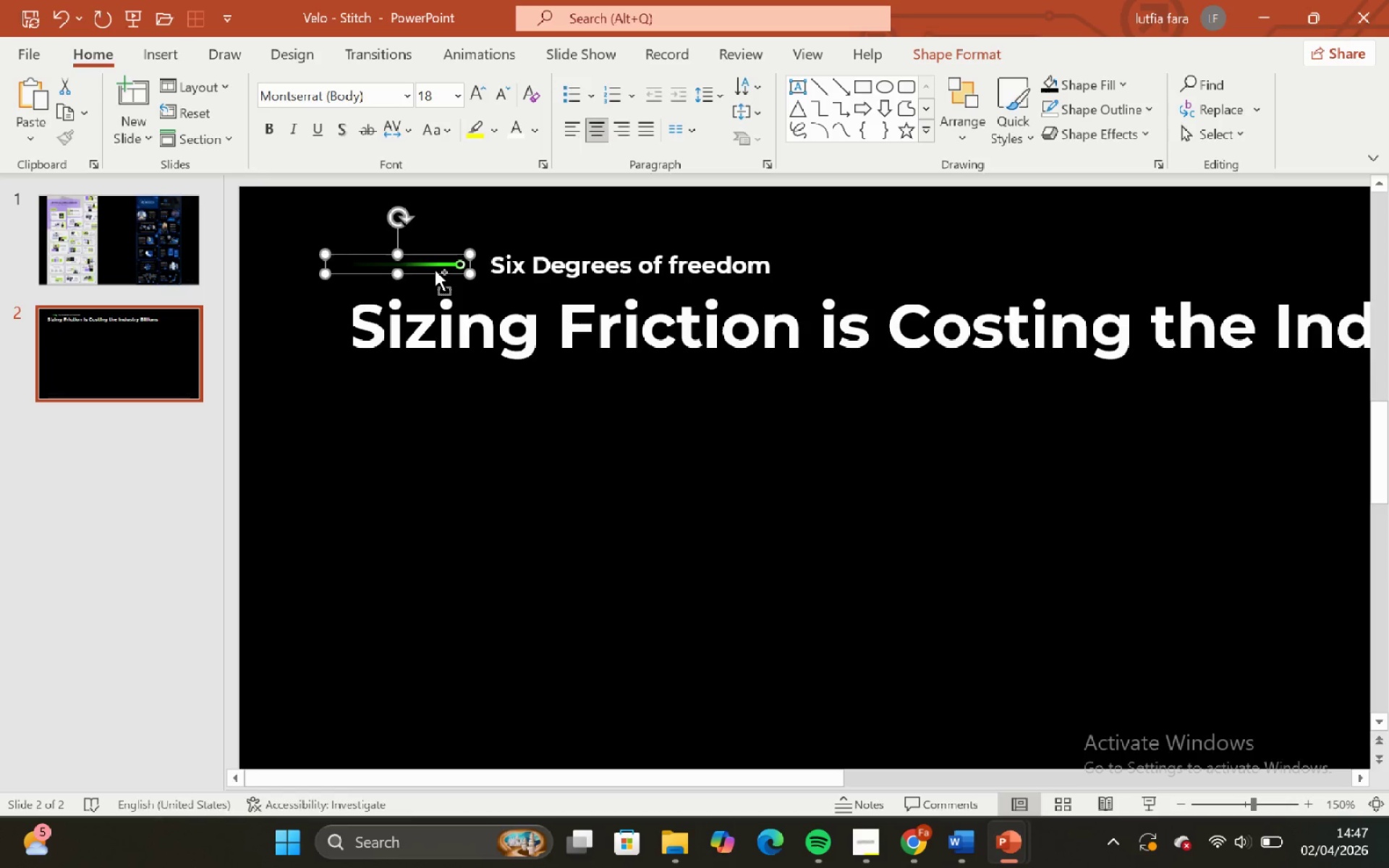 
hold_key(key=ControlLeft, duration=0.91)
hold_key(key=ShiftLeft, duration=0.88)
scroll: coordinate [435, 270], scroll_direction: down, amount: 5.0
 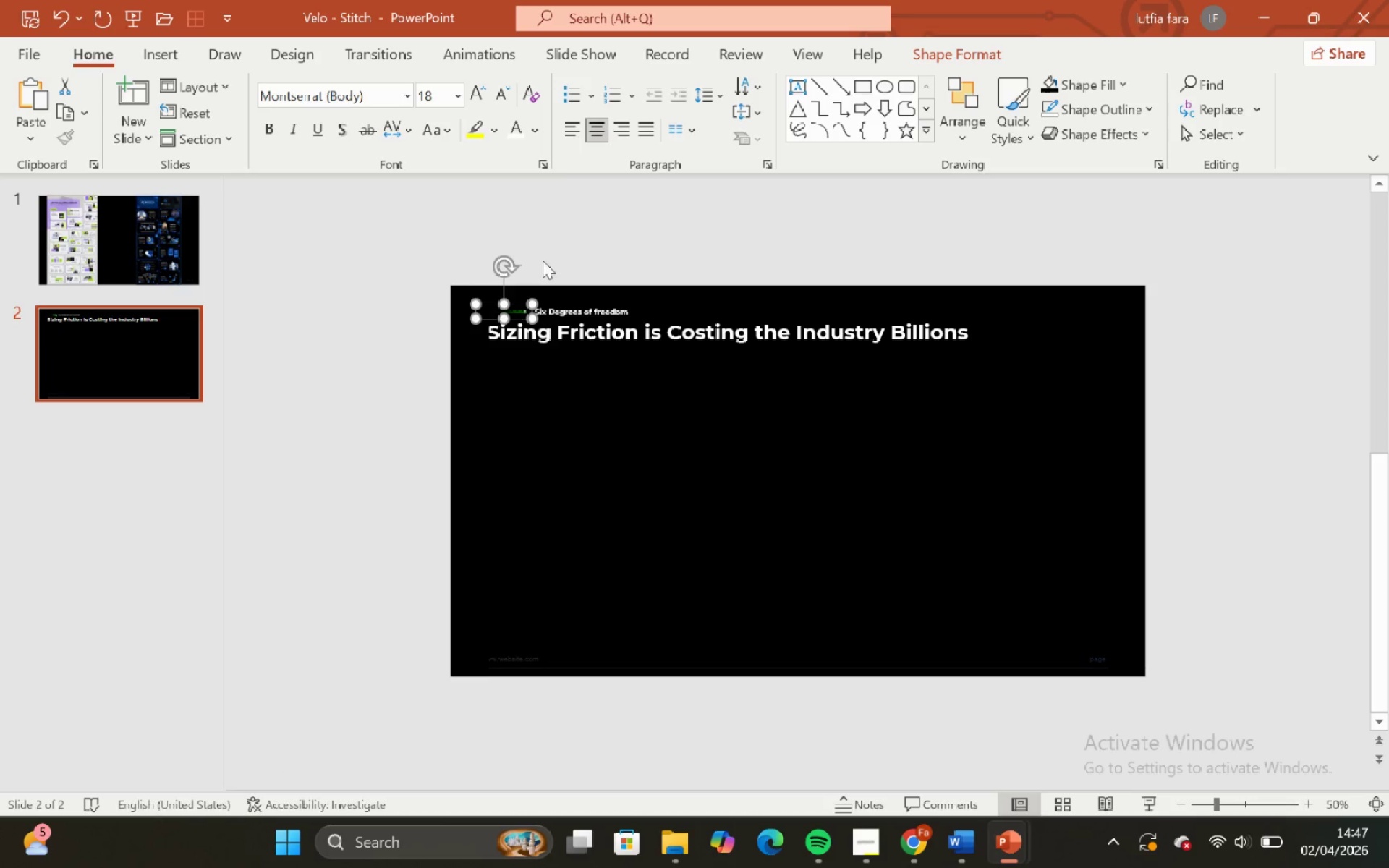 
left_click([543, 257])
 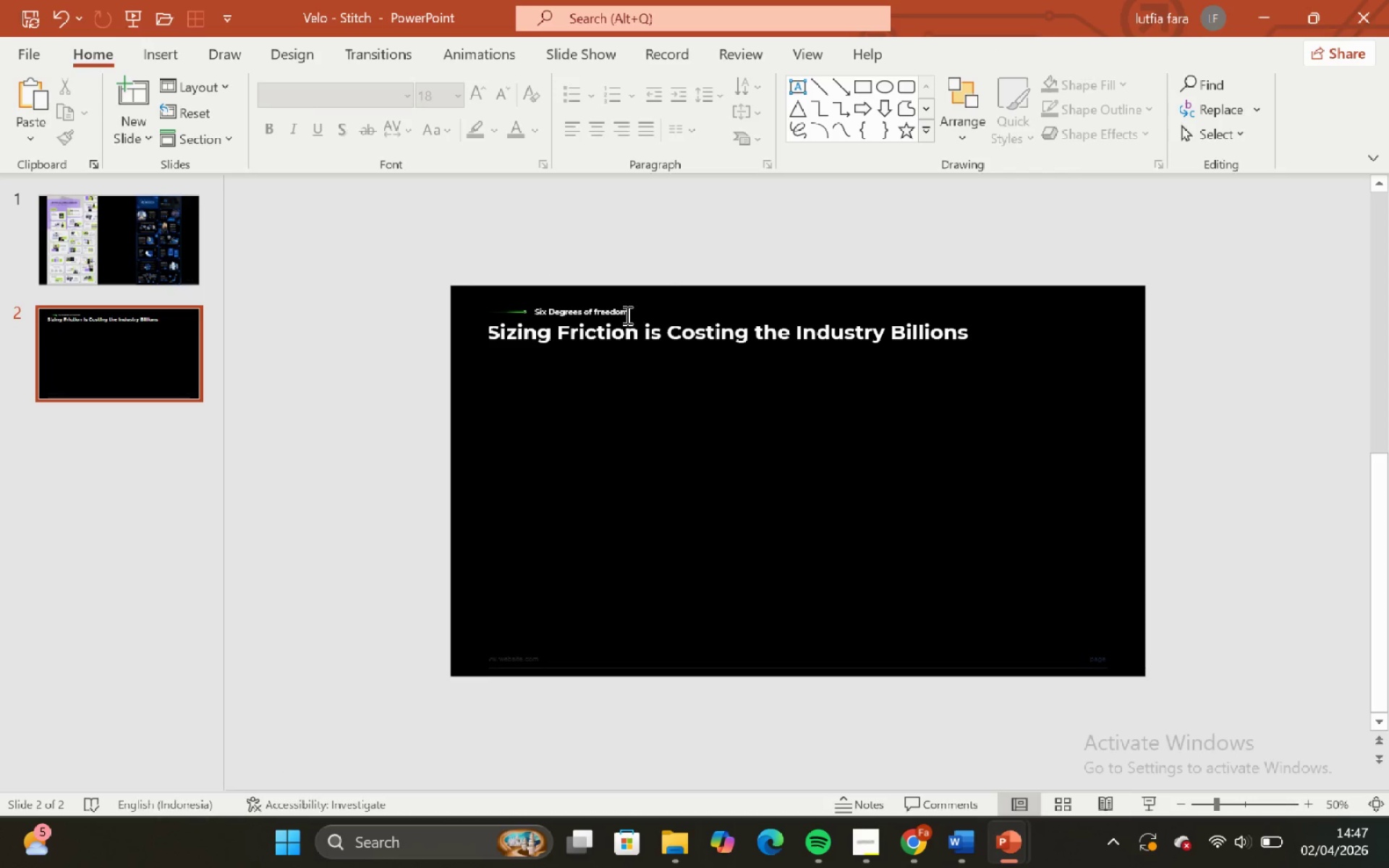 
left_click([623, 312])
 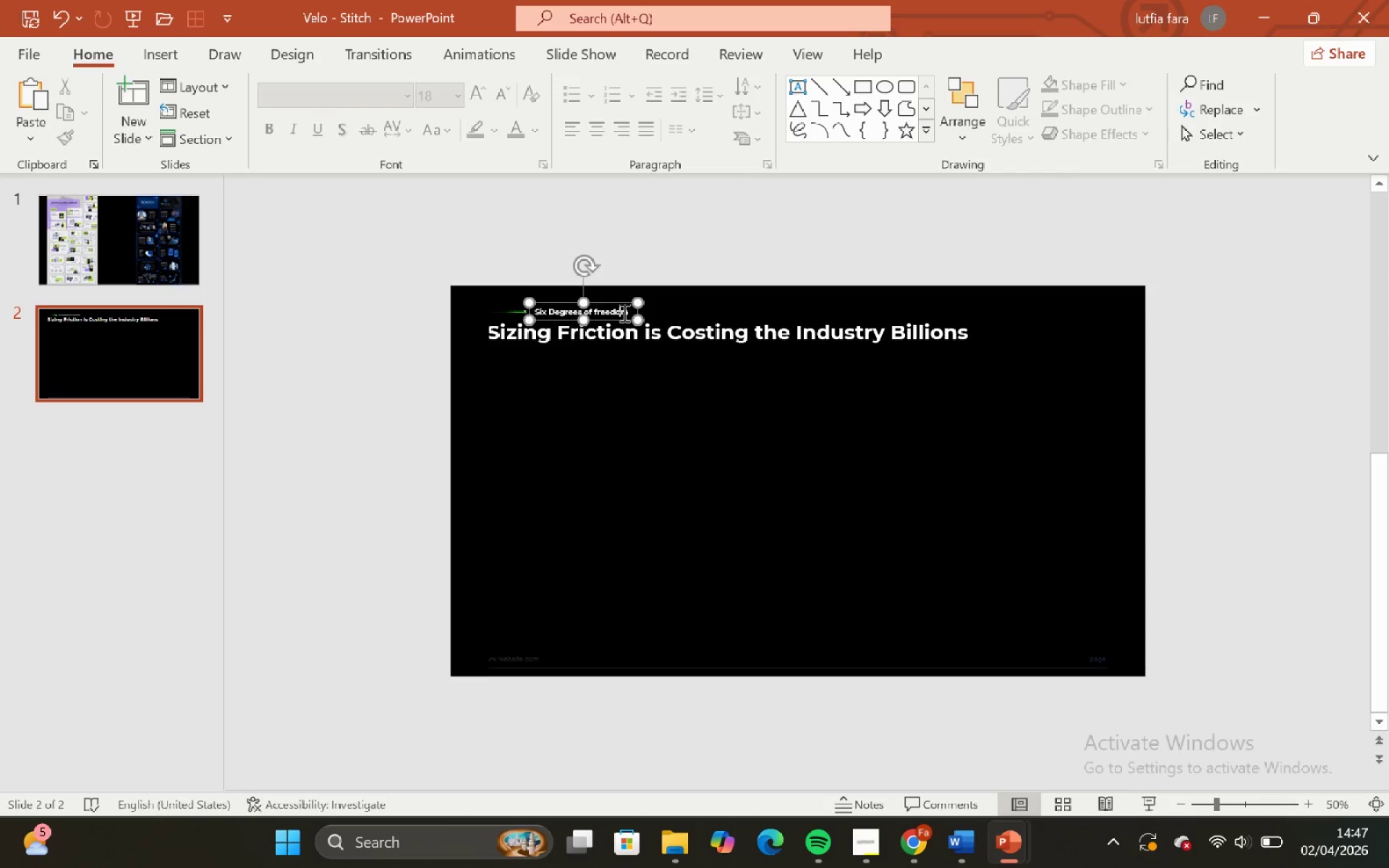 
hold_key(key=ControlLeft, duration=0.88)
hold_key(key=ShiftLeft, duration=0.81)
scroll: coordinate [623, 312], scroll_direction: up, amount: 2.0
 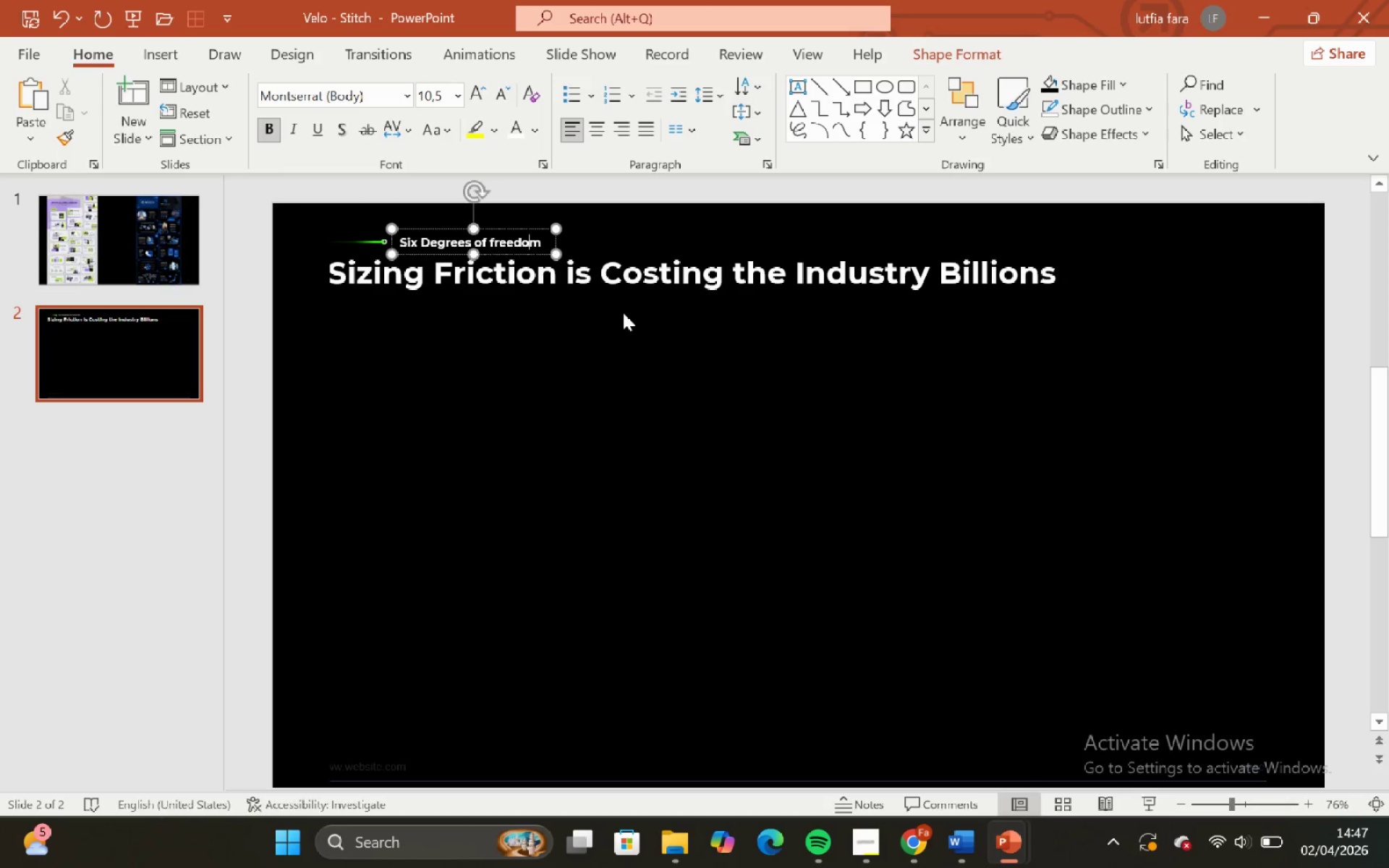 
hold_key(key=ControlLeft, duration=1.16)
hold_key(key=ShiftLeft, duration=1.16)
scroll: coordinate [623, 312], scroll_direction: down, amount: 1.0
 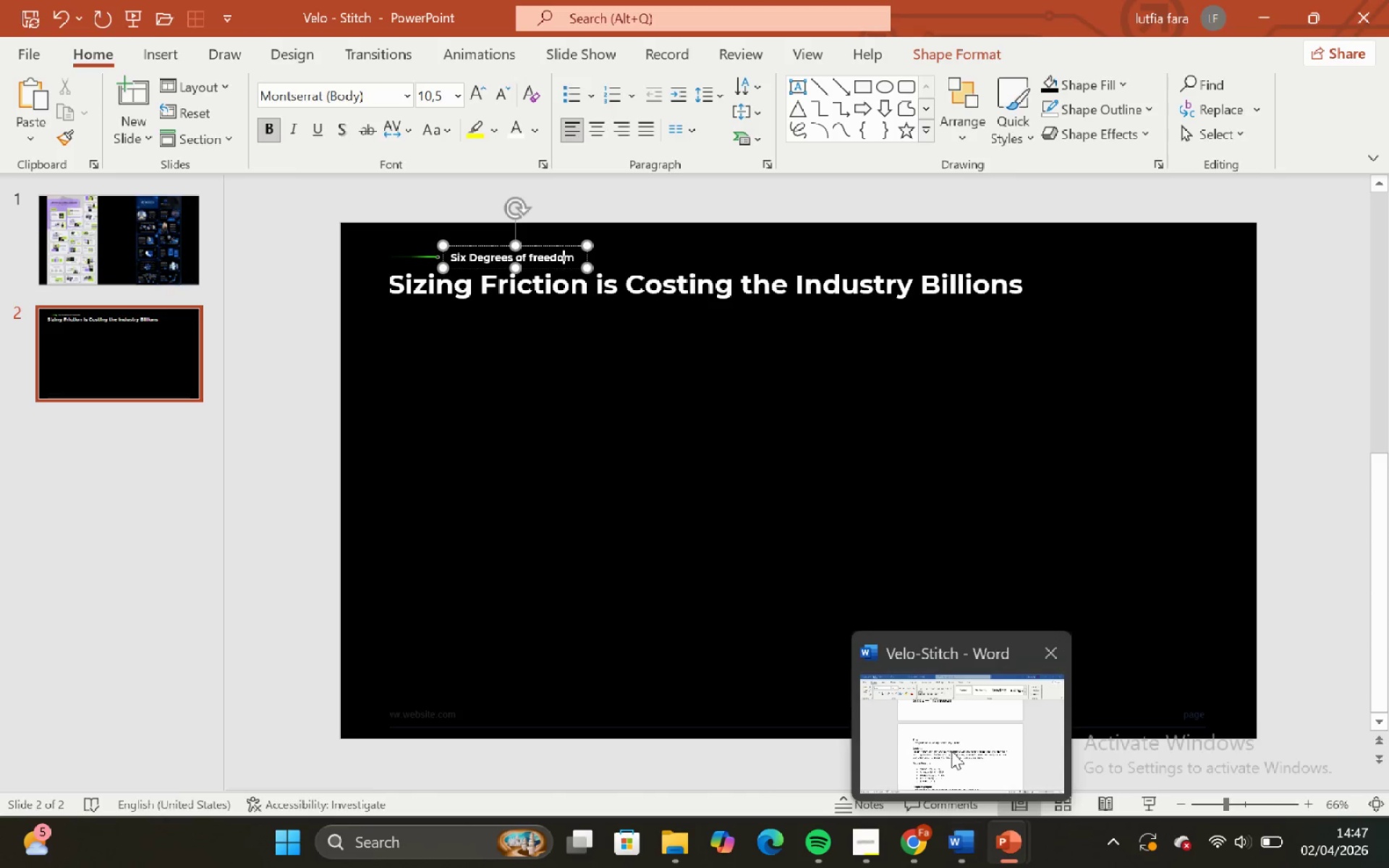 
scroll: coordinate [535, 430], scroll_direction: up, amount: 1.0
 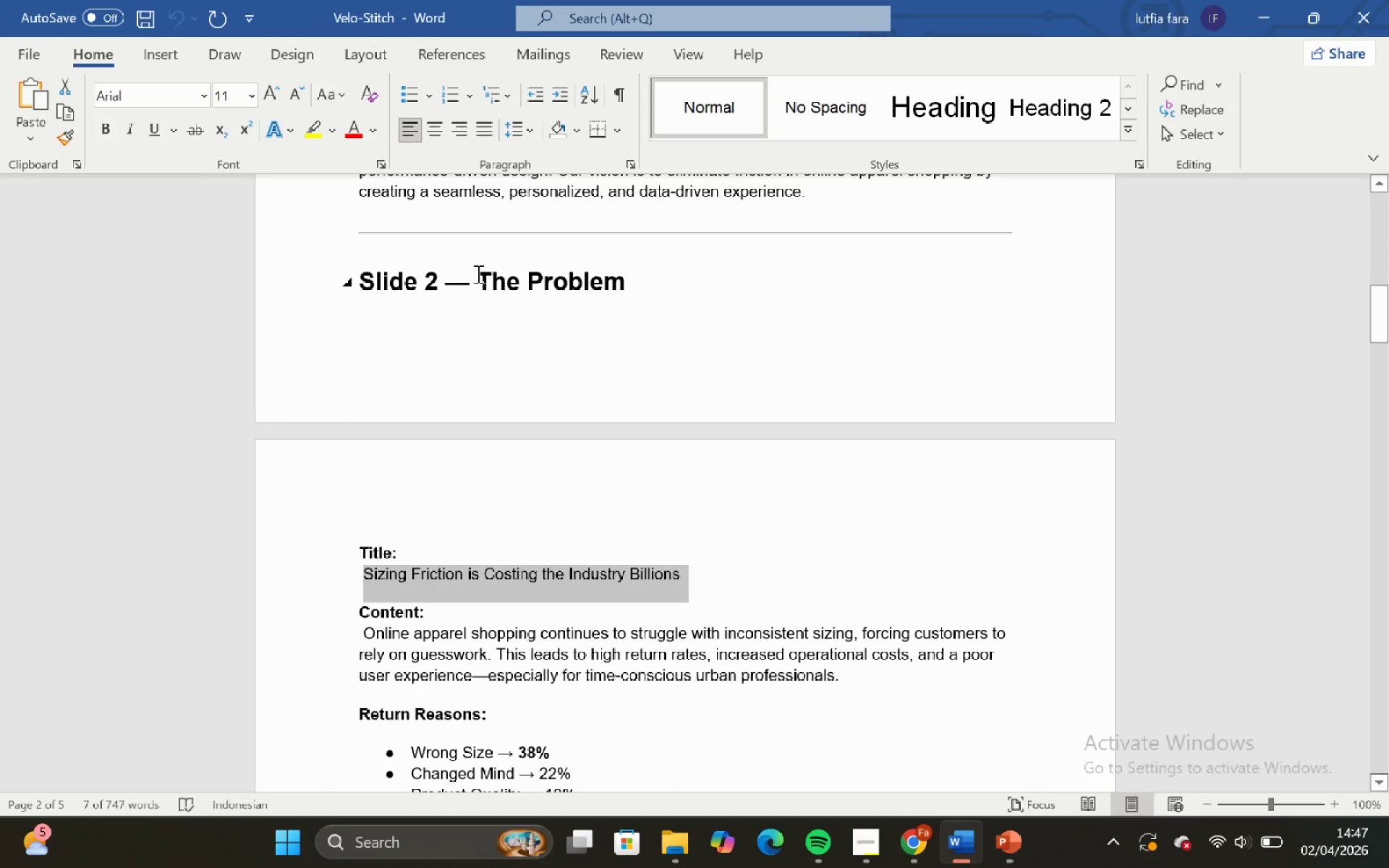 
left_click_drag(start_coordinate=[477, 273], to_coordinate=[650, 290])
 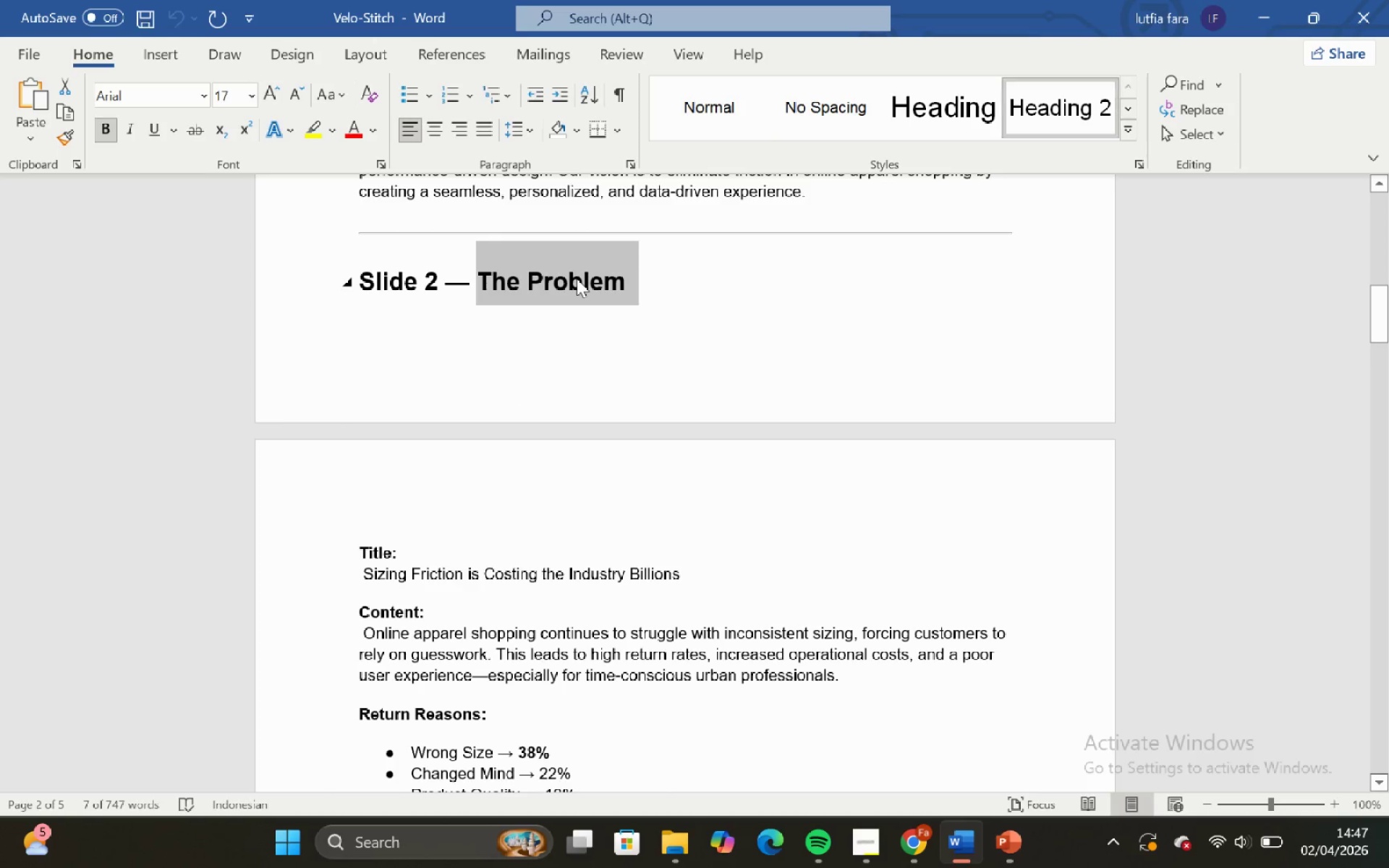 
key(Control+C)
 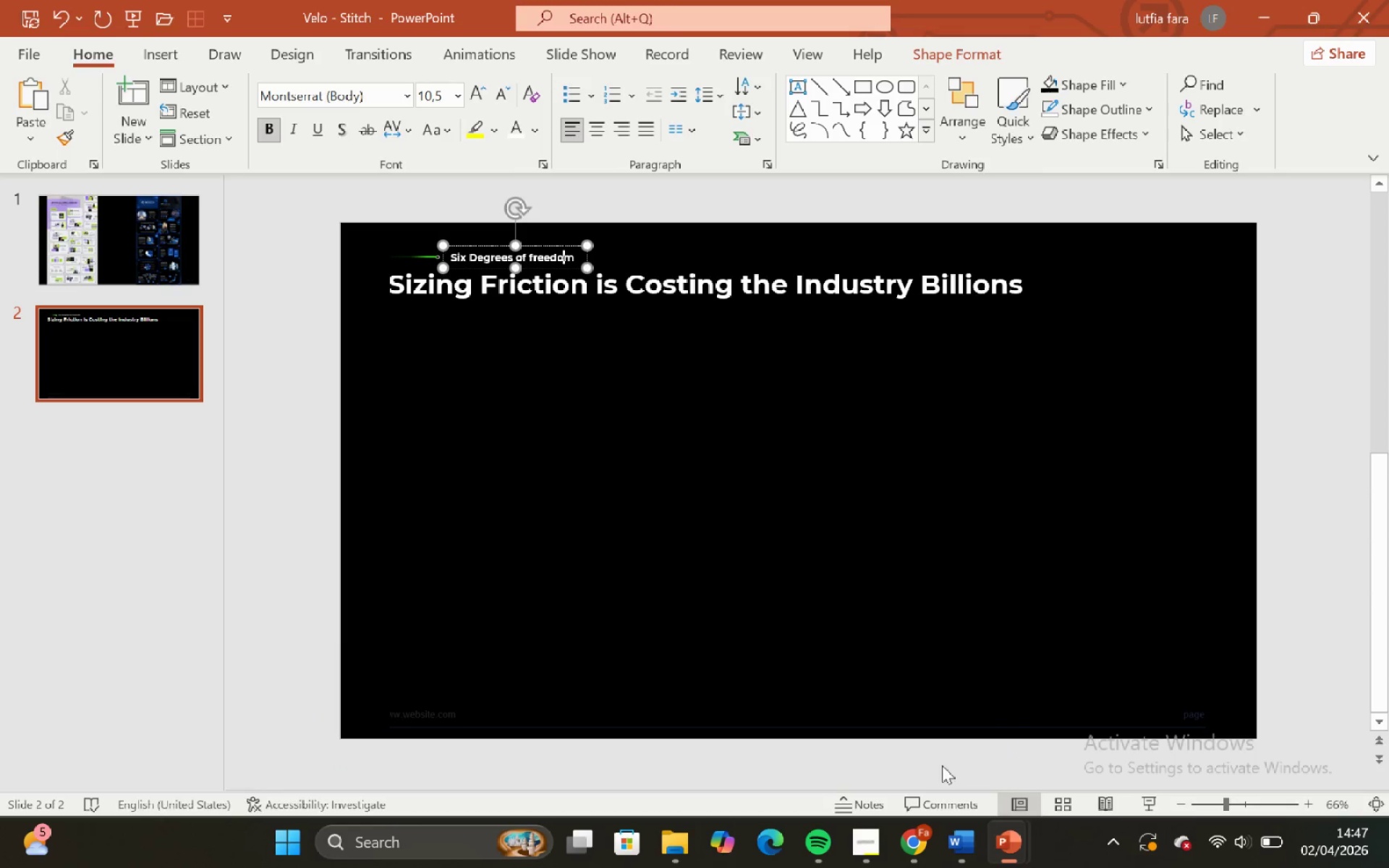 
key(Control+A)
 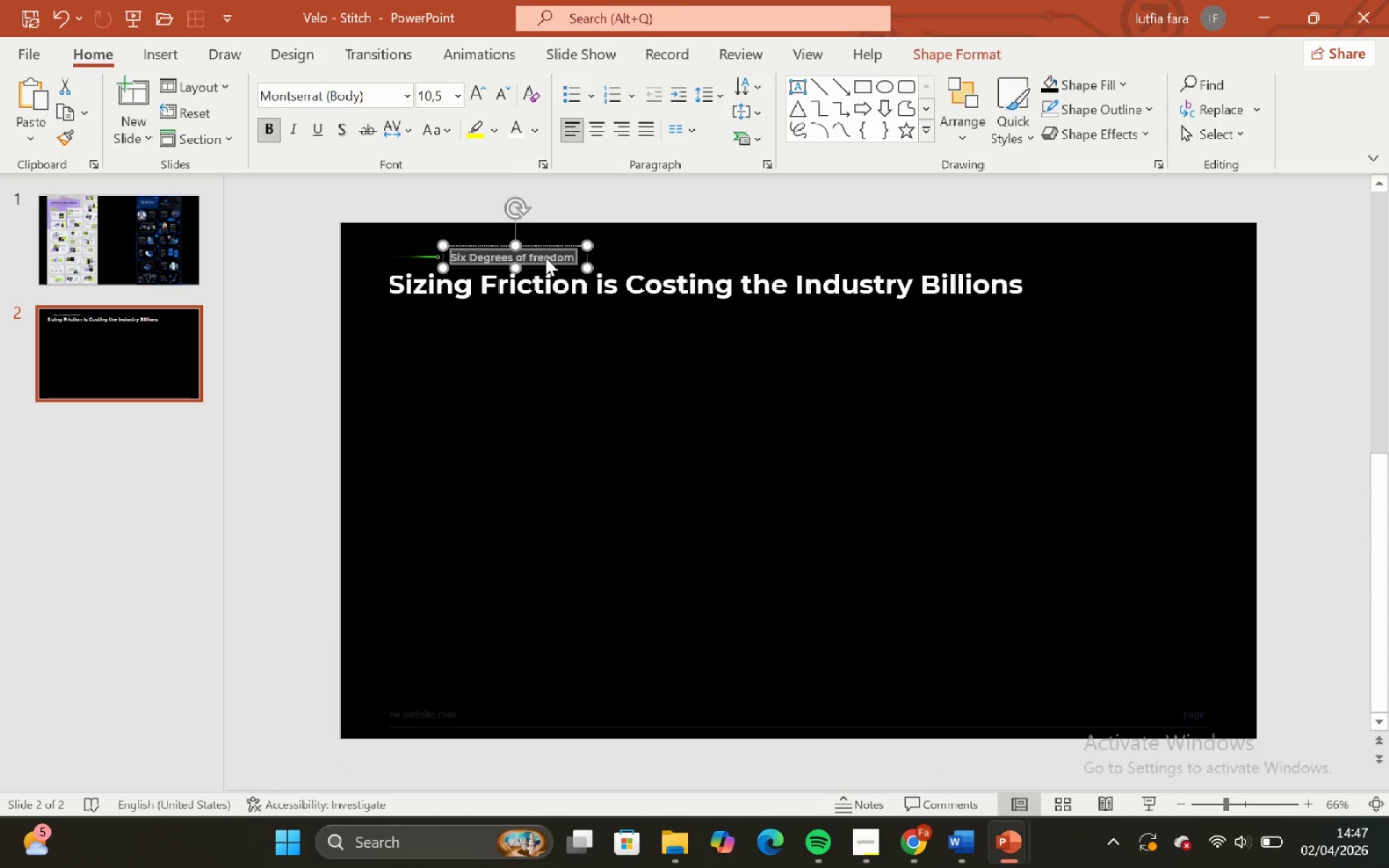 
right_click([545, 258])
 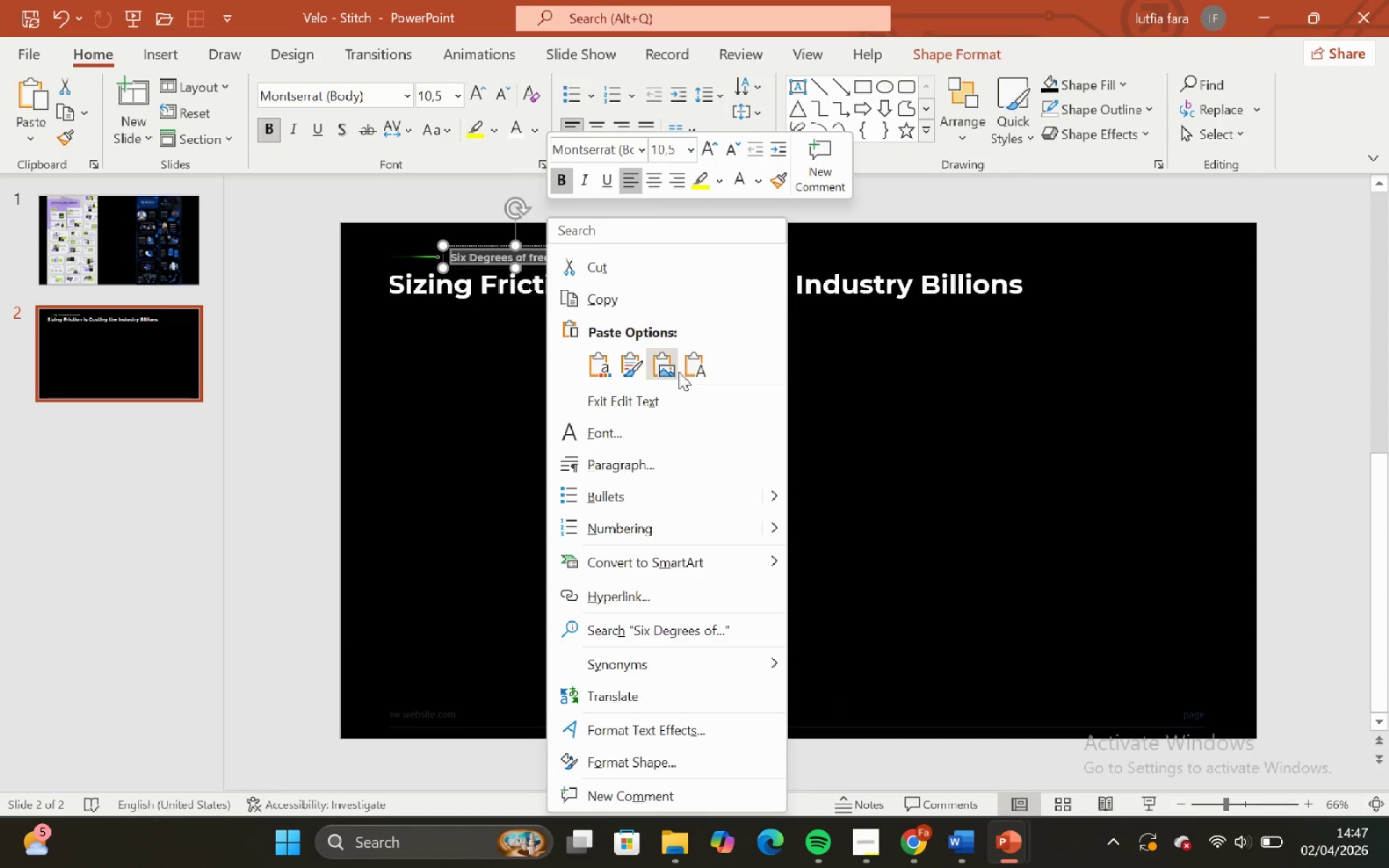 
left_click([691, 372])
 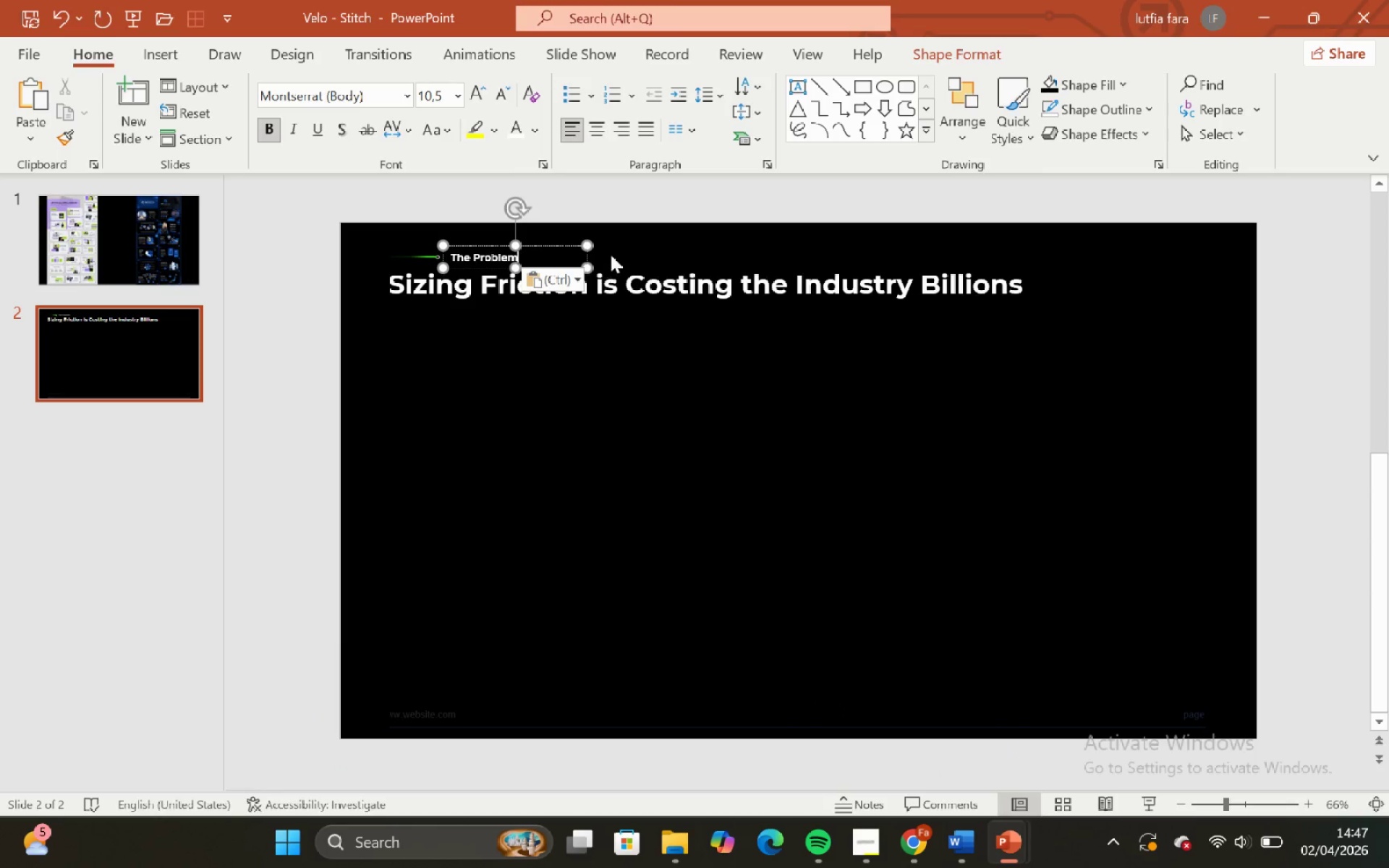 
left_click([612, 197])
 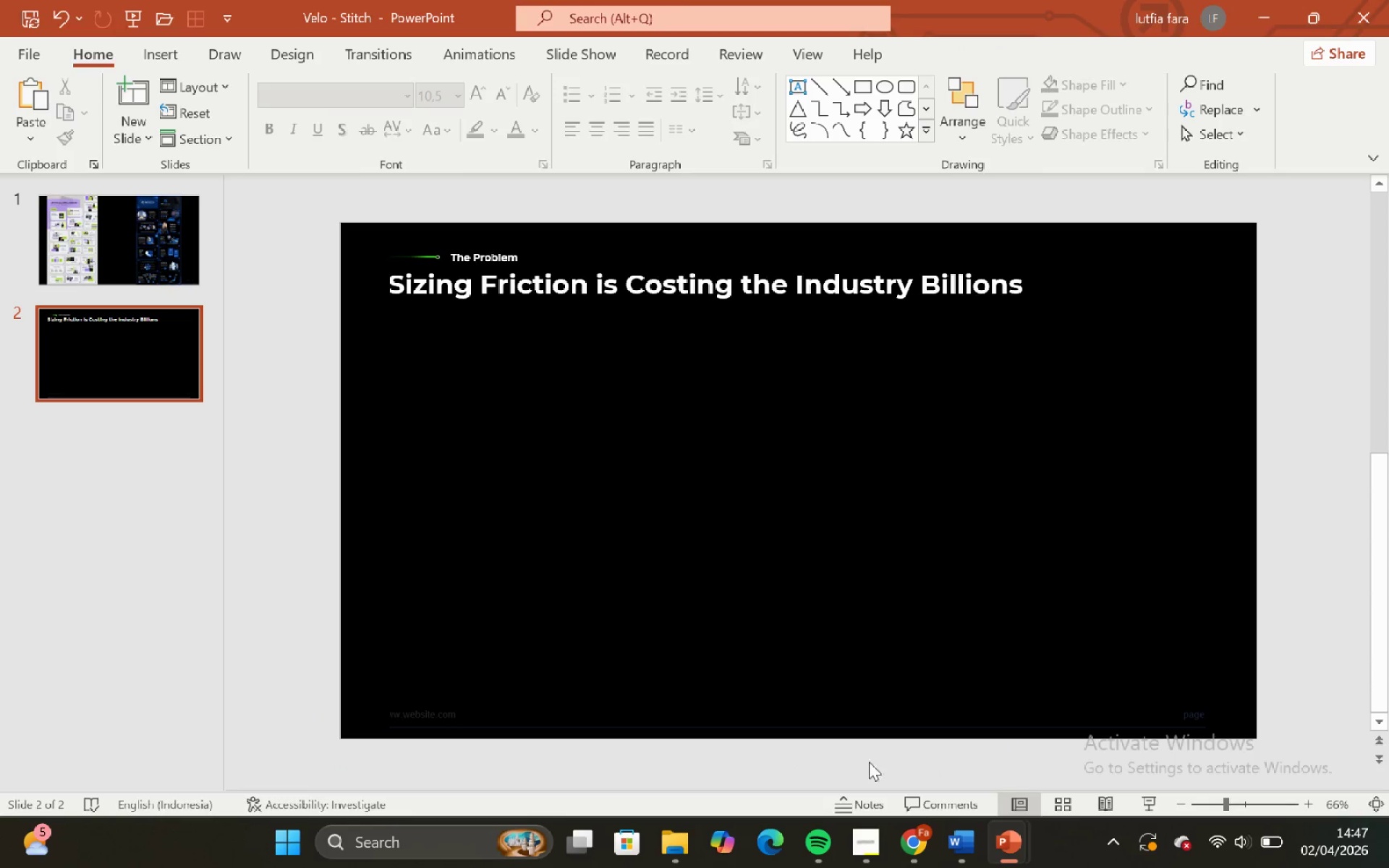 
mouse_move([912, 839])
 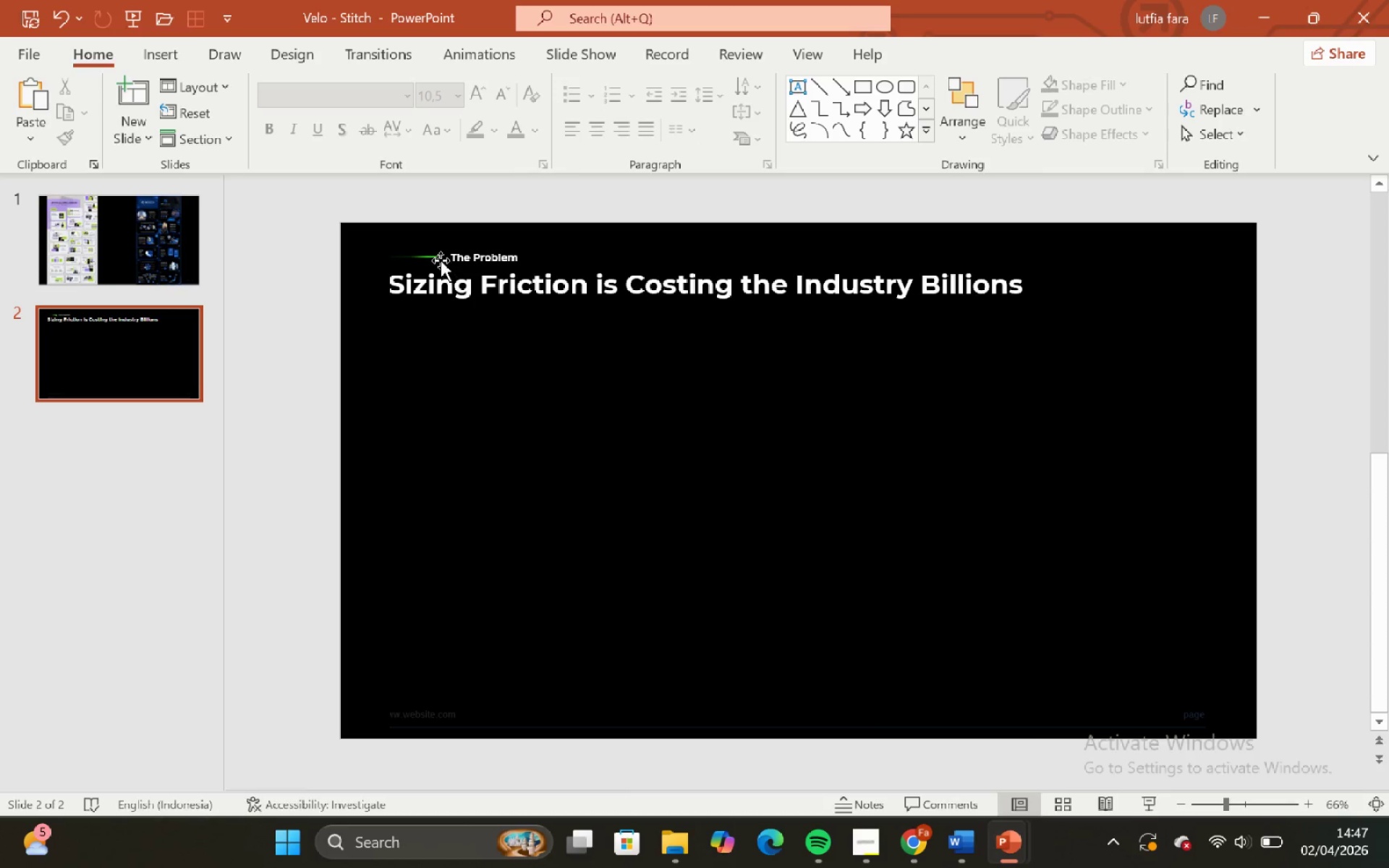 
left_click([441, 260])
 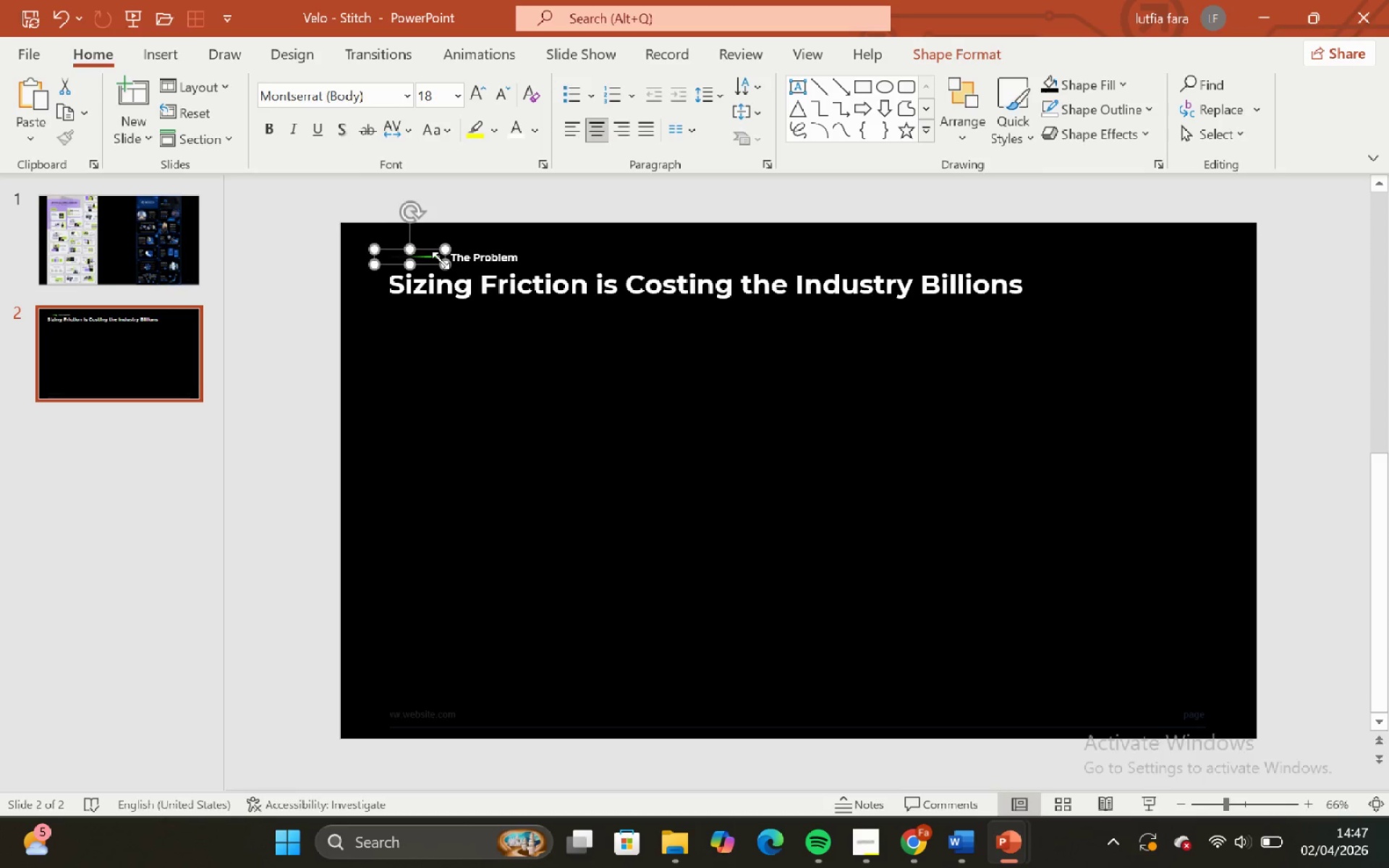 
hold_key(key=ControlLeft, duration=0.69)
hold_key(key=ShiftLeft, duration=0.69)
scroll: coordinate [441, 260], scroll_direction: up, amount: 5.0
 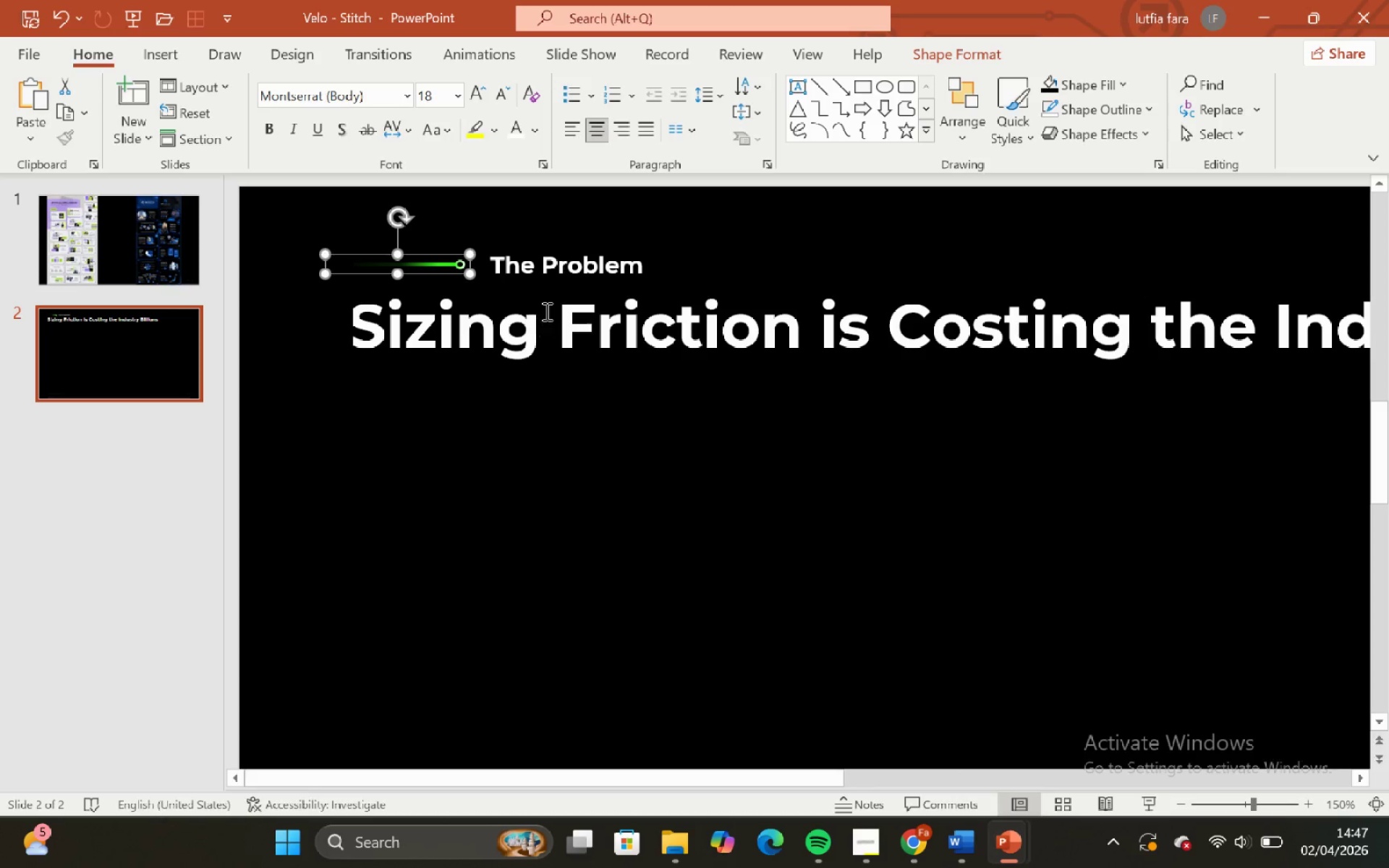 
hold_key(key=ShiftLeft, duration=0.55)
left_click([539, 267])
 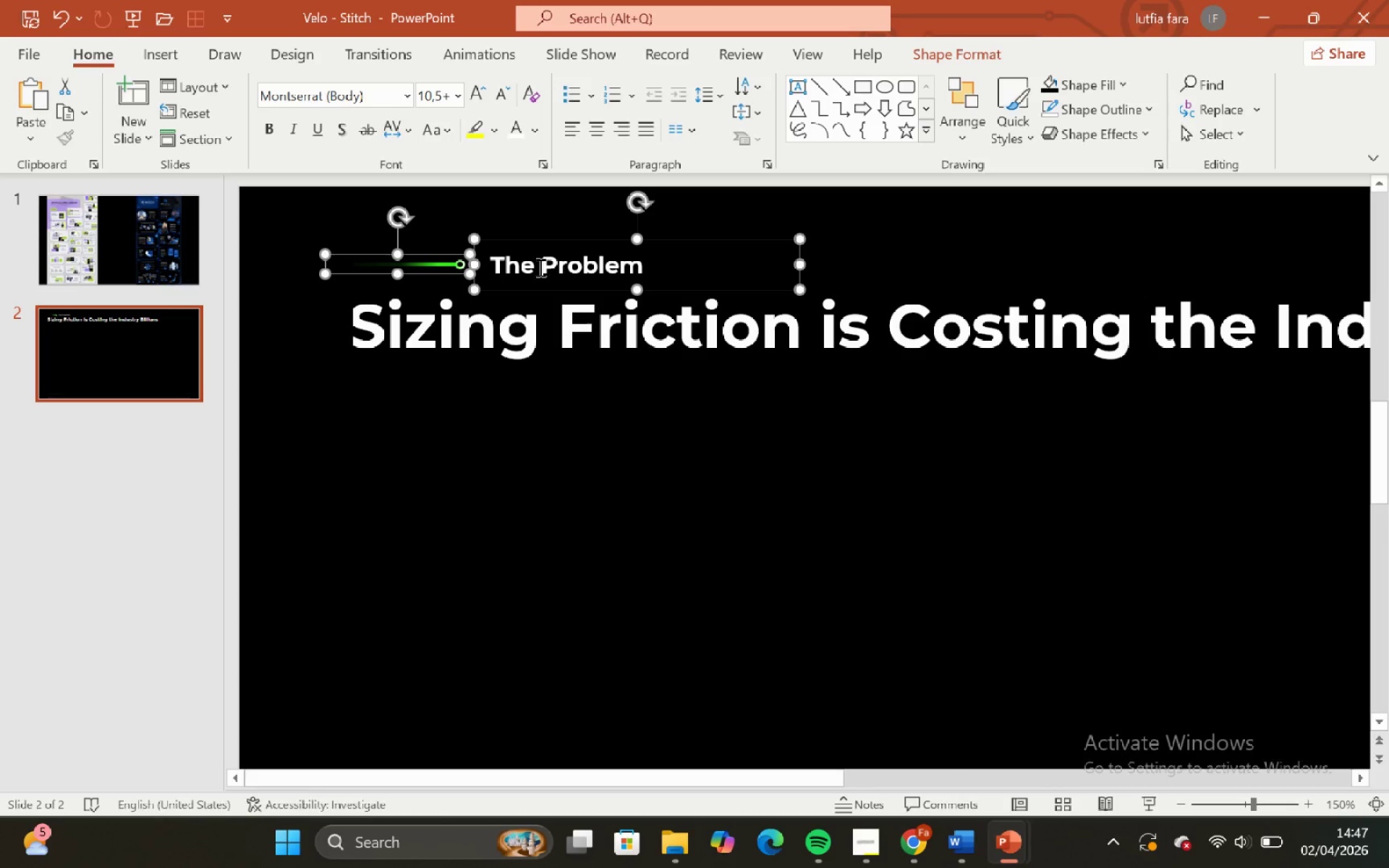 
key(Control+G)
 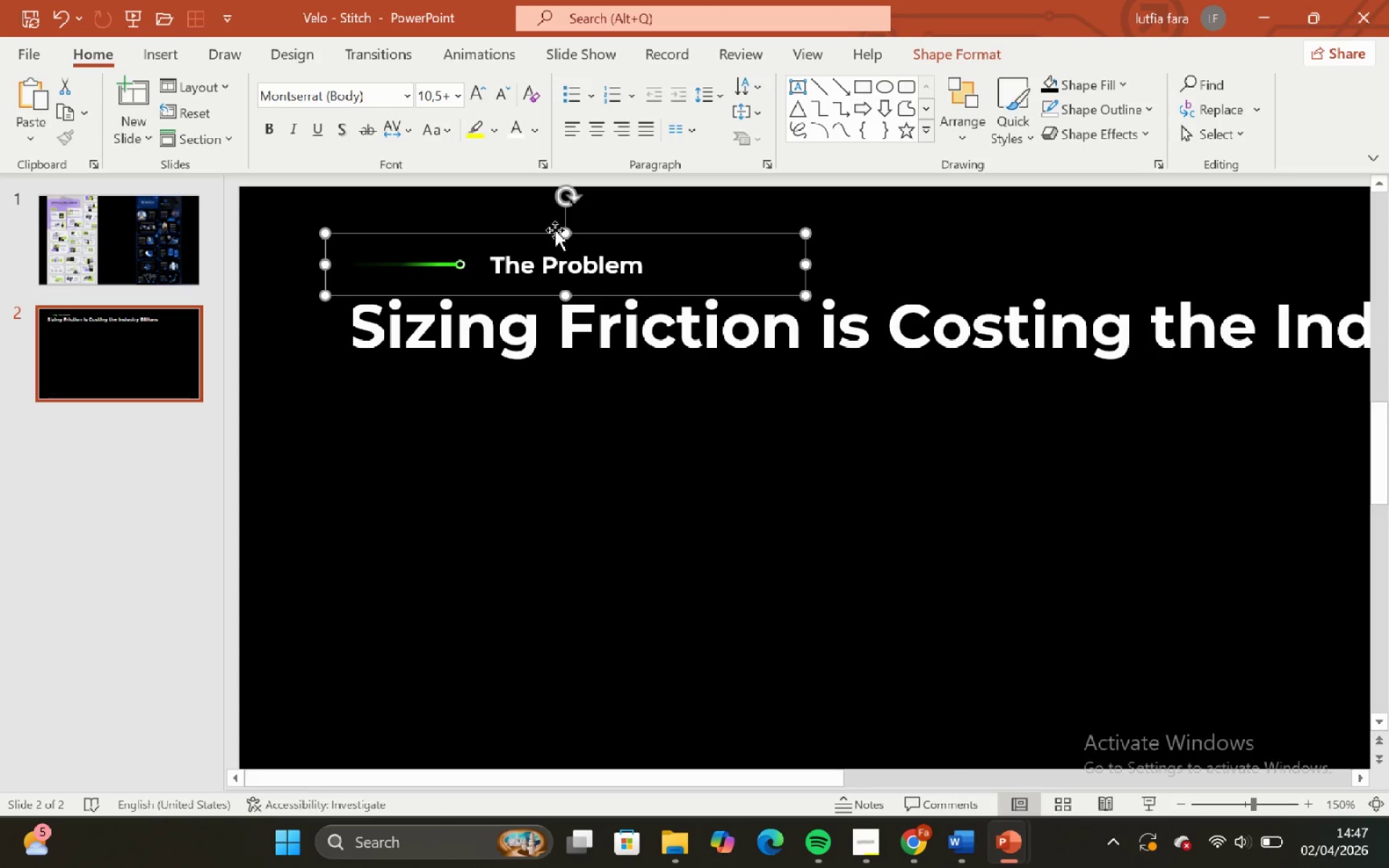 
hold_key(key=ShiftLeft, duration=1.12)
left_click_drag(start_coordinate=[553, 230], to_coordinate=[559, 286])
 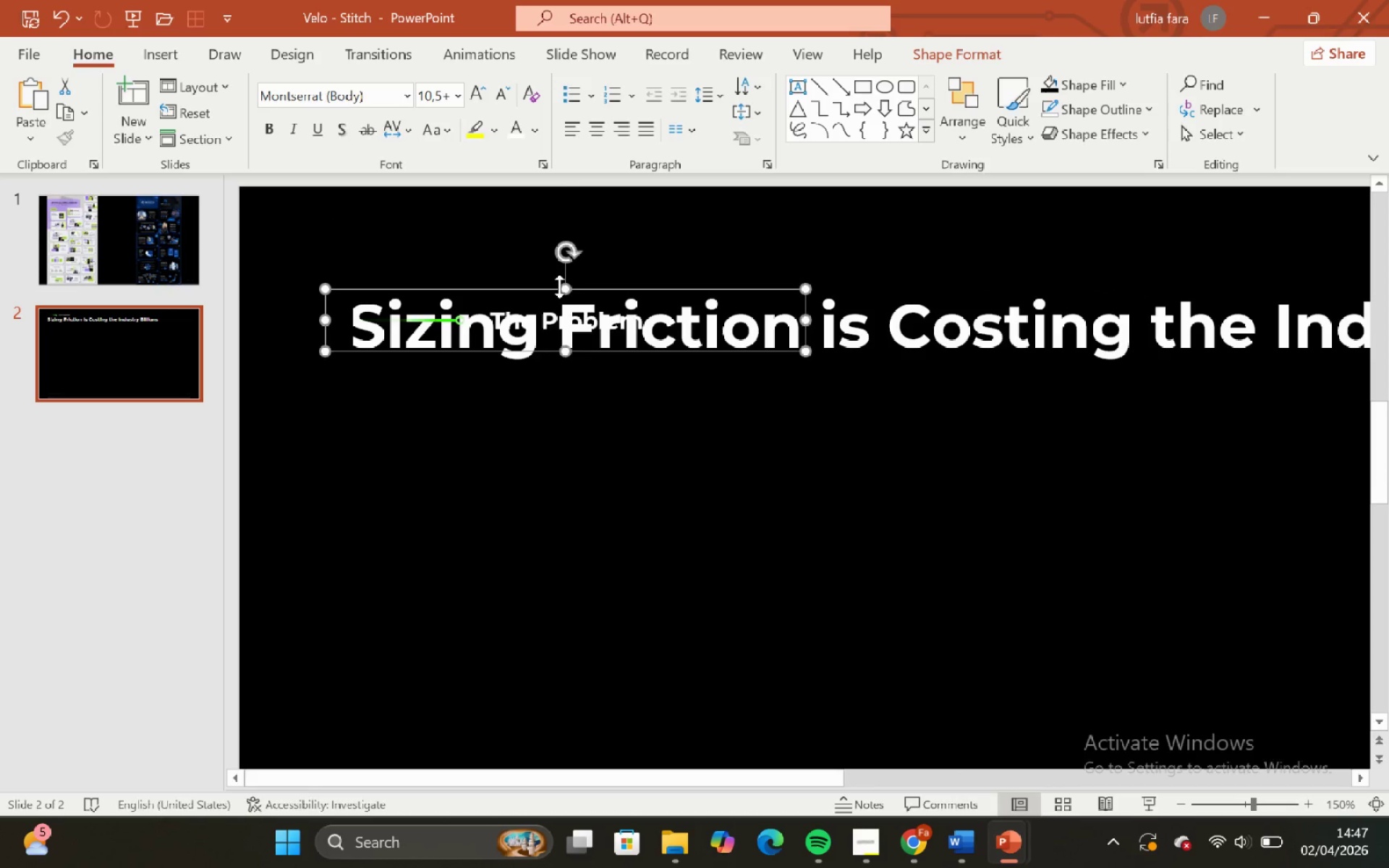 
key(Control+ControlLeft)
 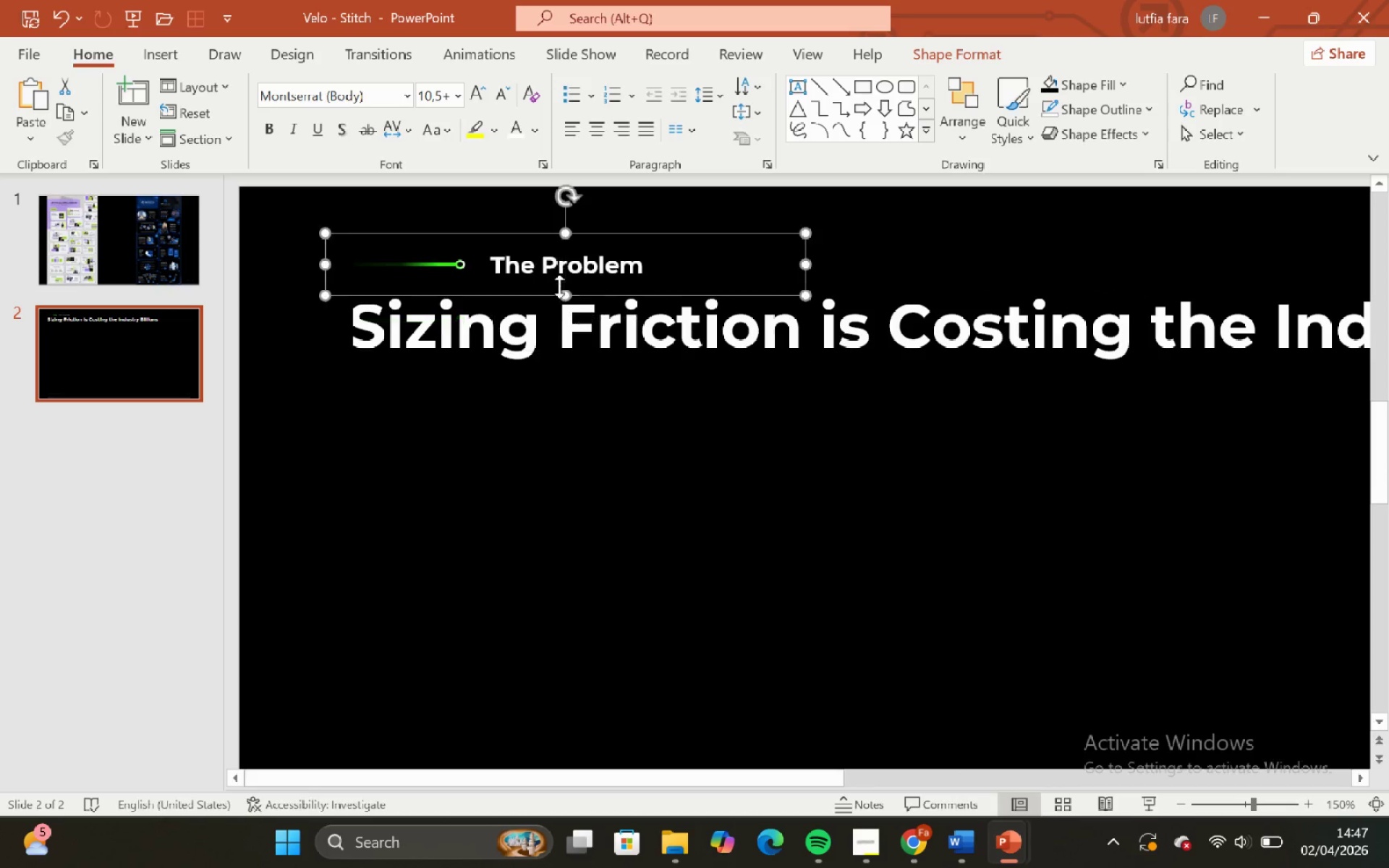 
key(Control+Z)
 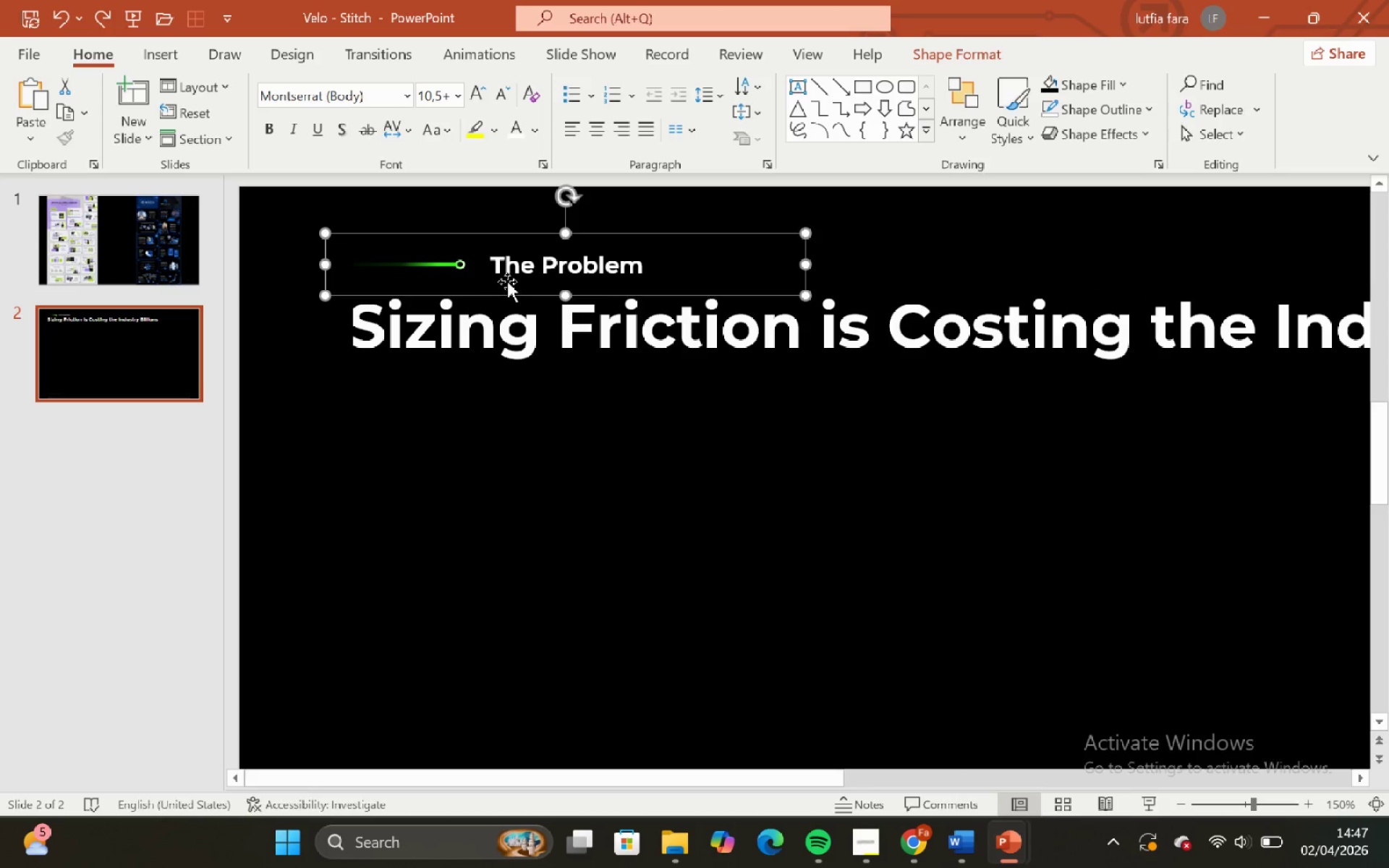 
hold_key(key=ControlLeft, duration=0.58)
hold_key(key=ShiftLeft, duration=0.62)
scroll: coordinate [471, 303], scroll_direction: down, amount: 4.0
 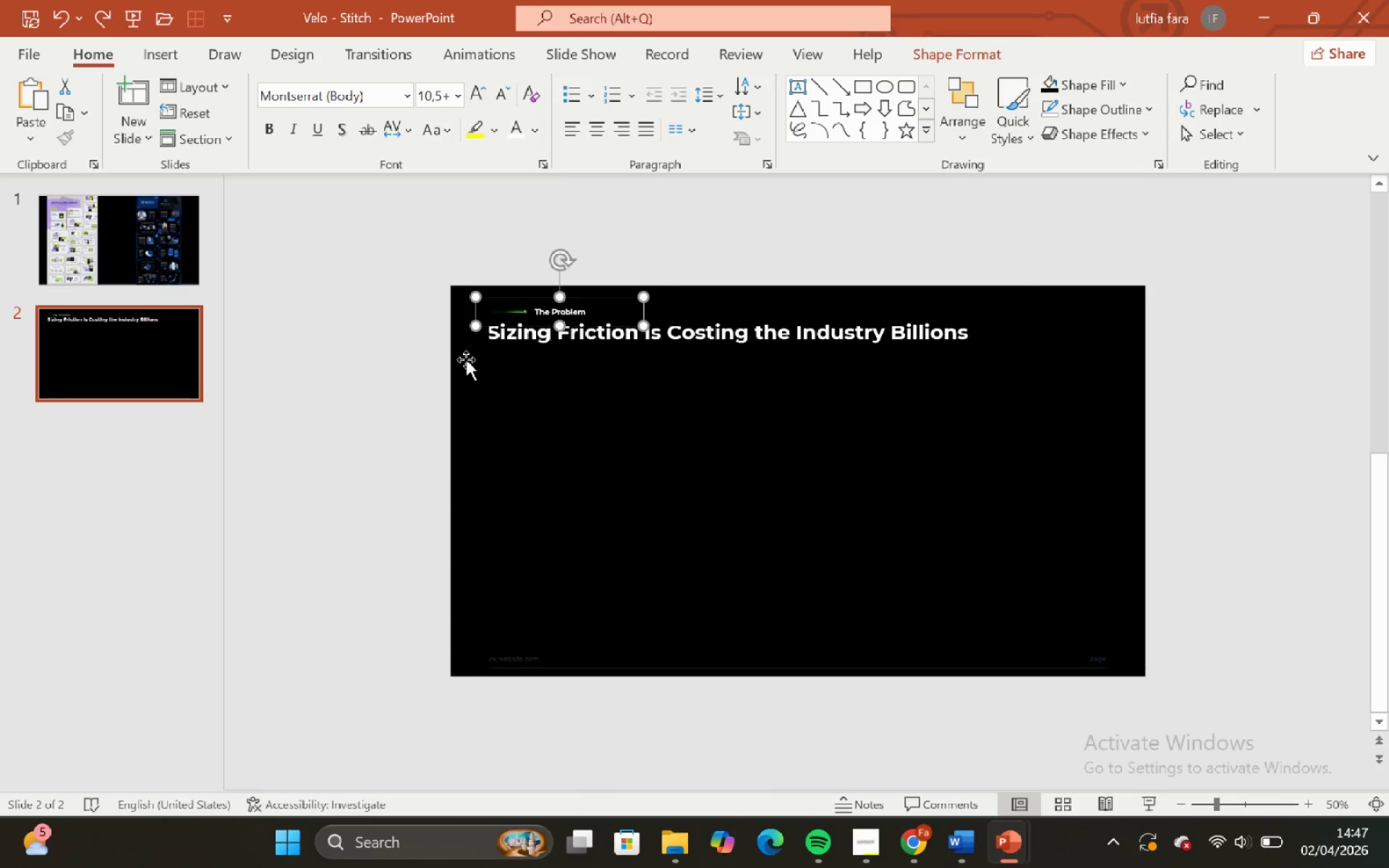 
left_click([466, 359])
 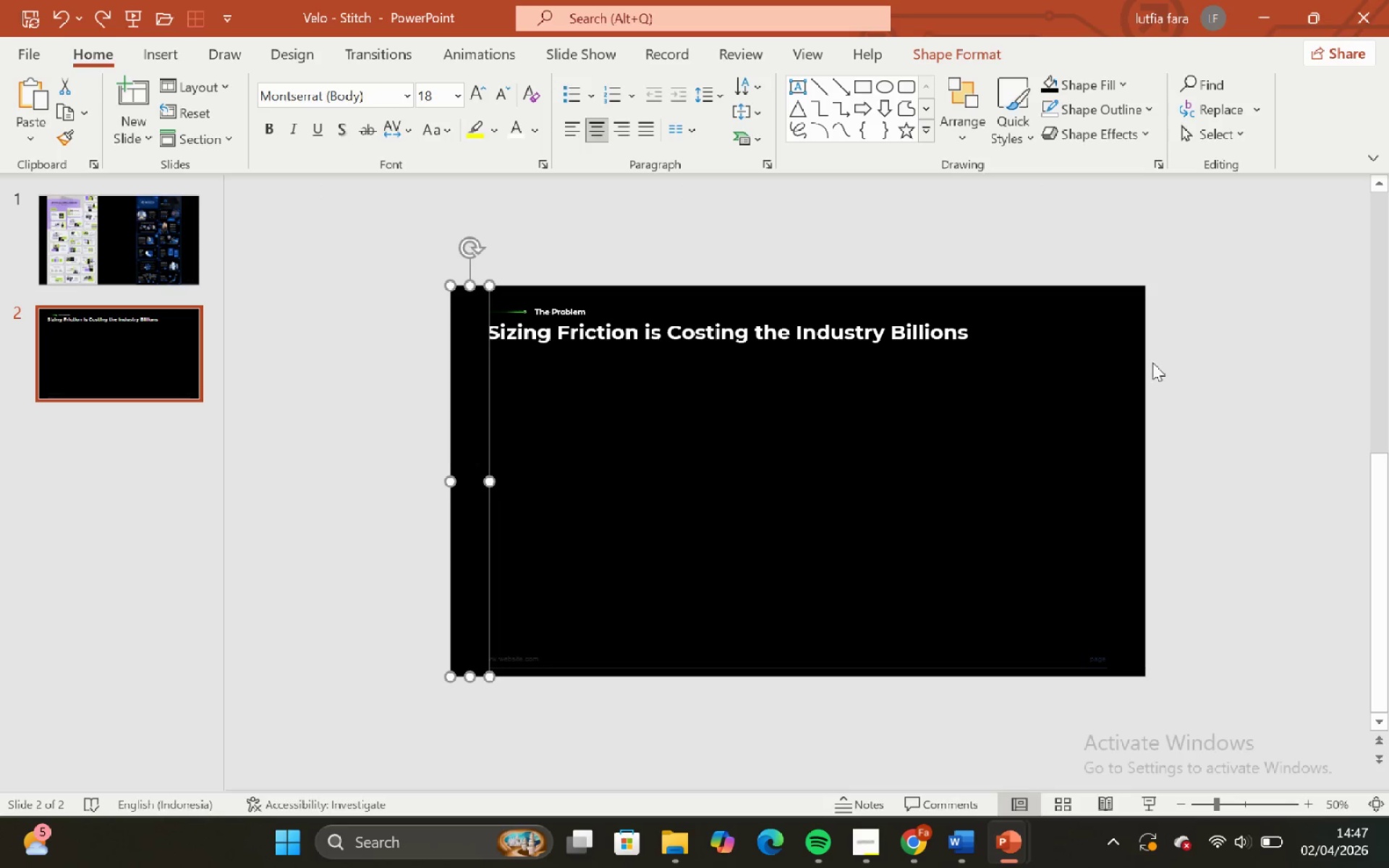 
hold_key(key=ShiftLeft, duration=0.75)
left_click([1134, 354])
 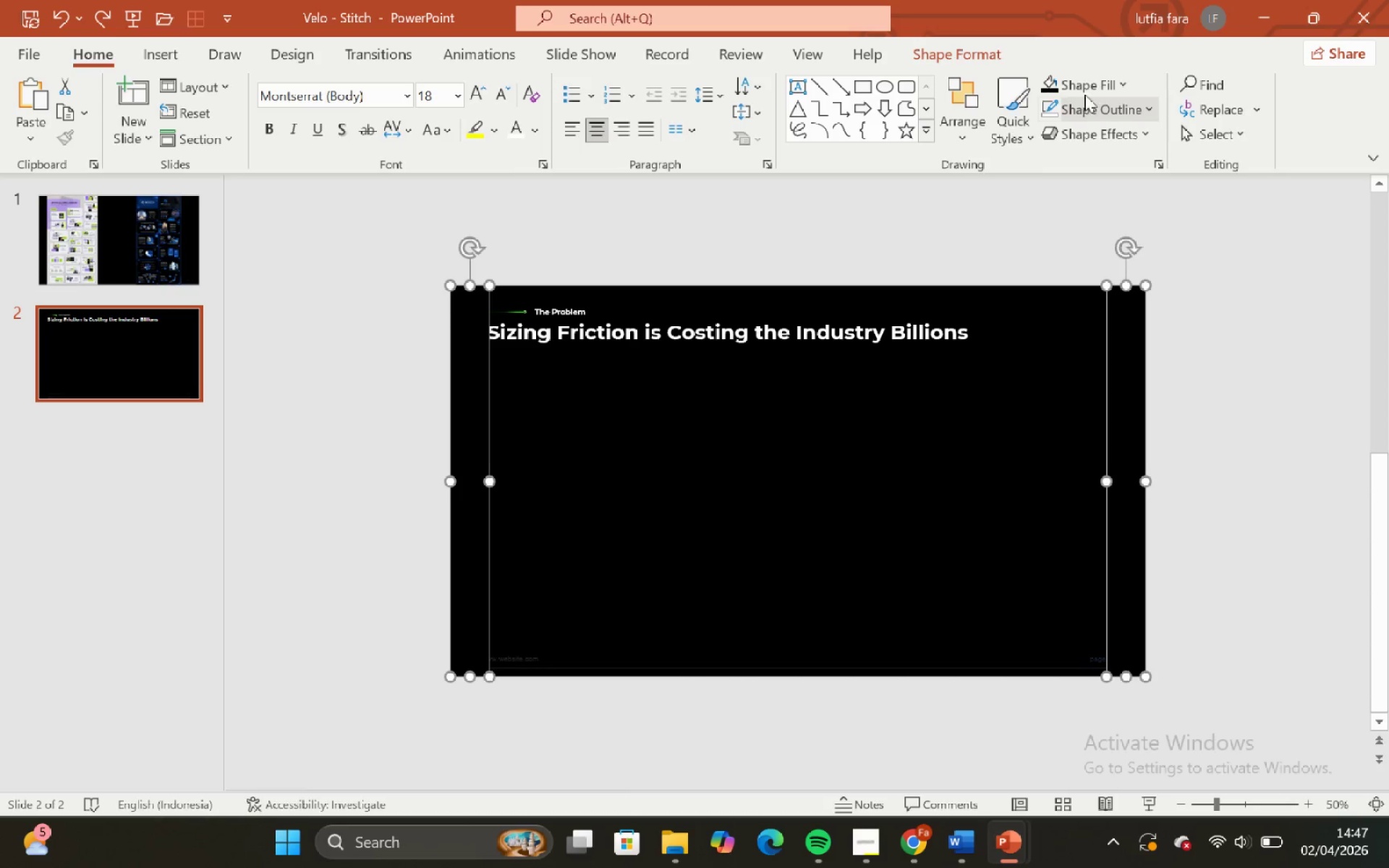 
left_click([1084, 88])
 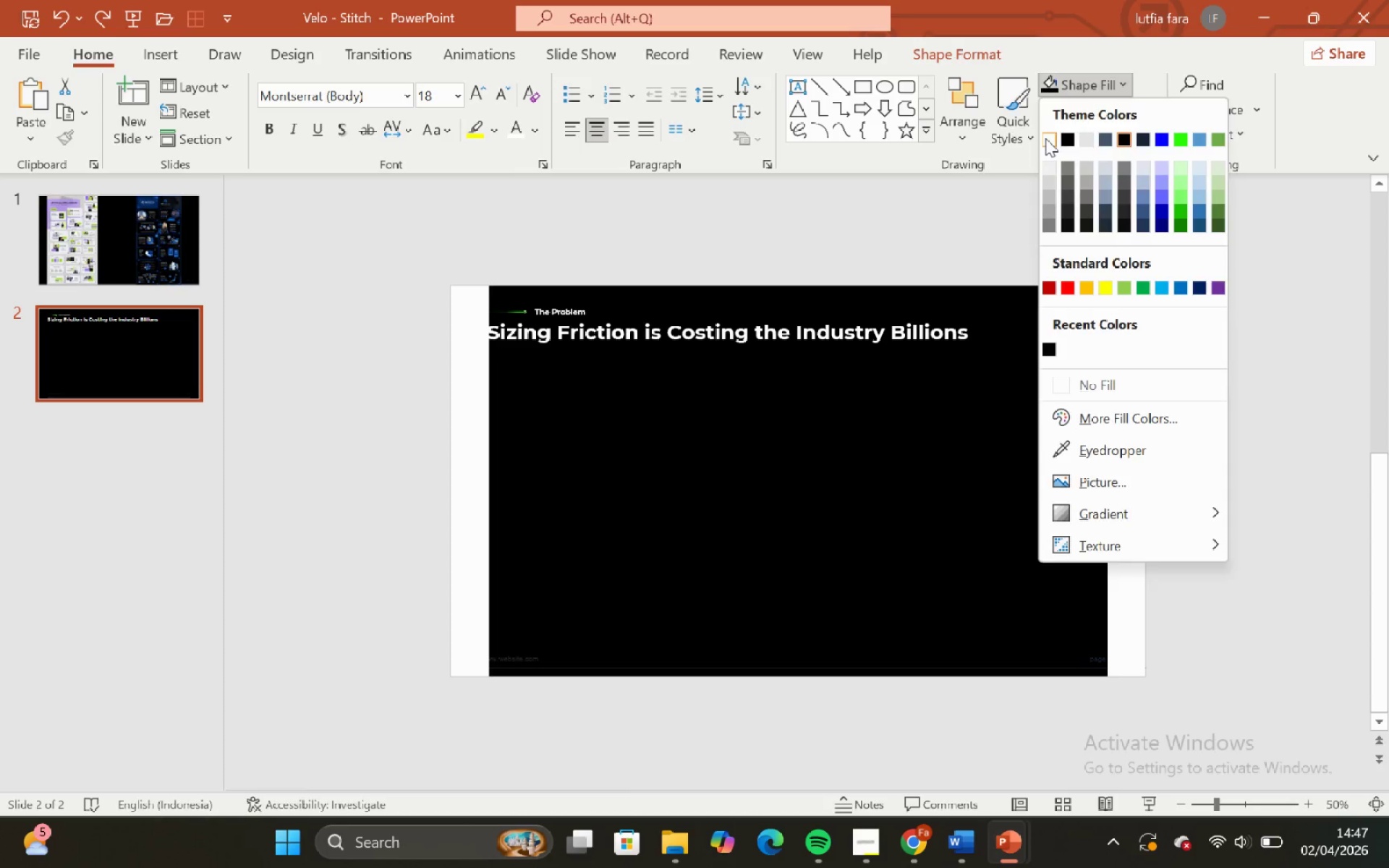 
double_click([969, 192])
 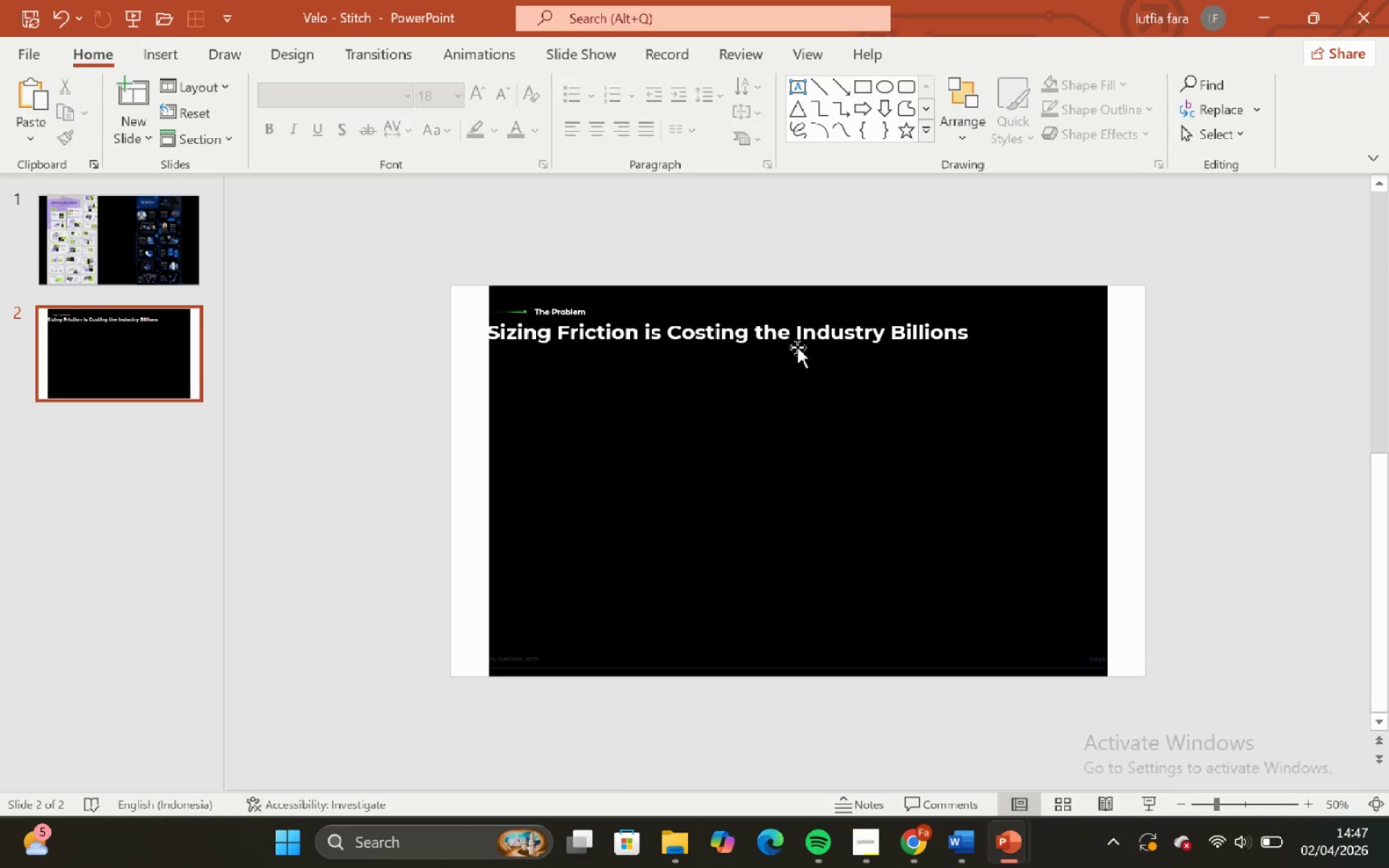 
hold_key(key=ControlLeft, duration=1.0)
hold_key(key=ShiftLeft, duration=0.94)
scroll: coordinate [768, 368], scroll_direction: none, amount: 0.0
 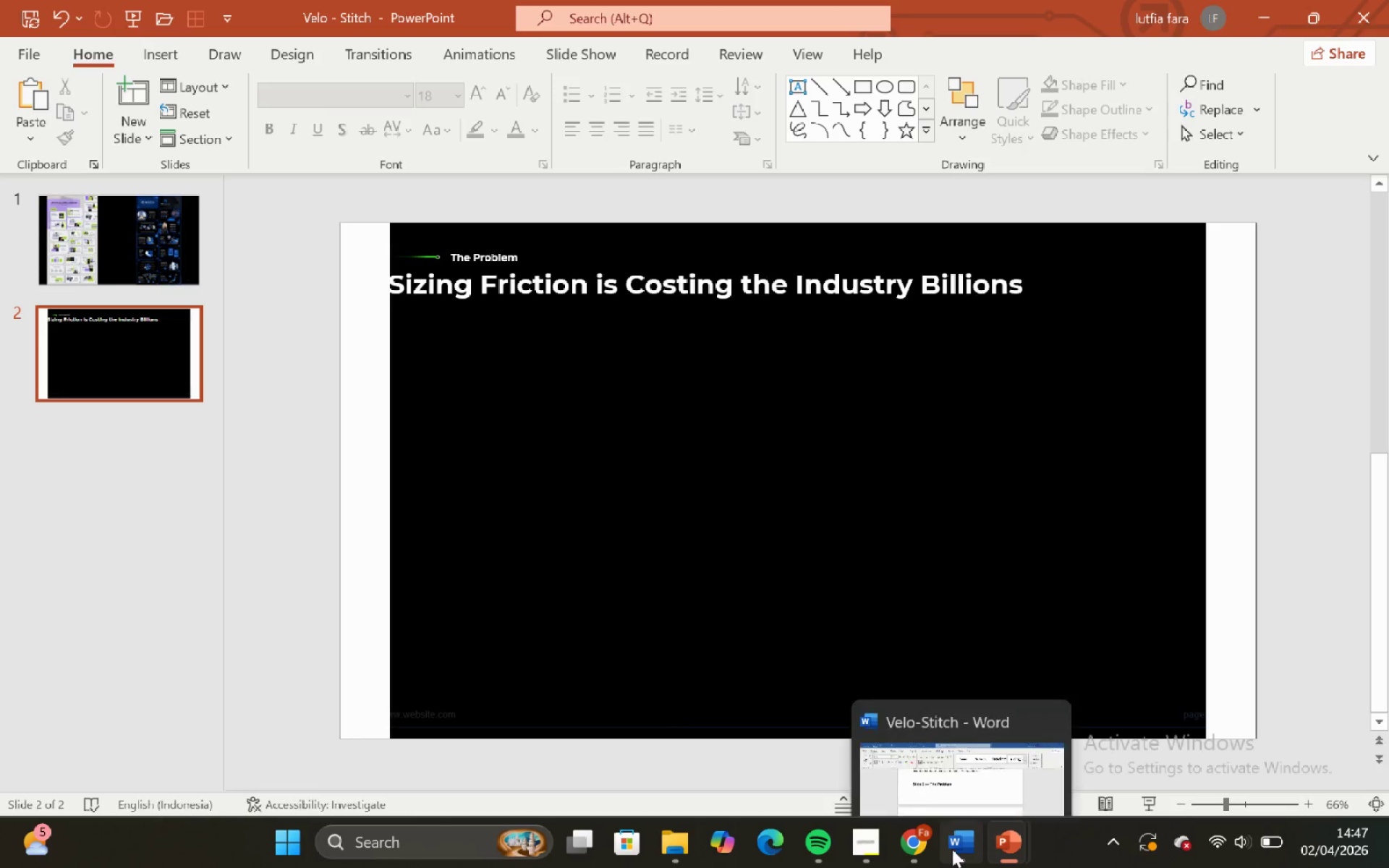 
left_click([935, 757])
 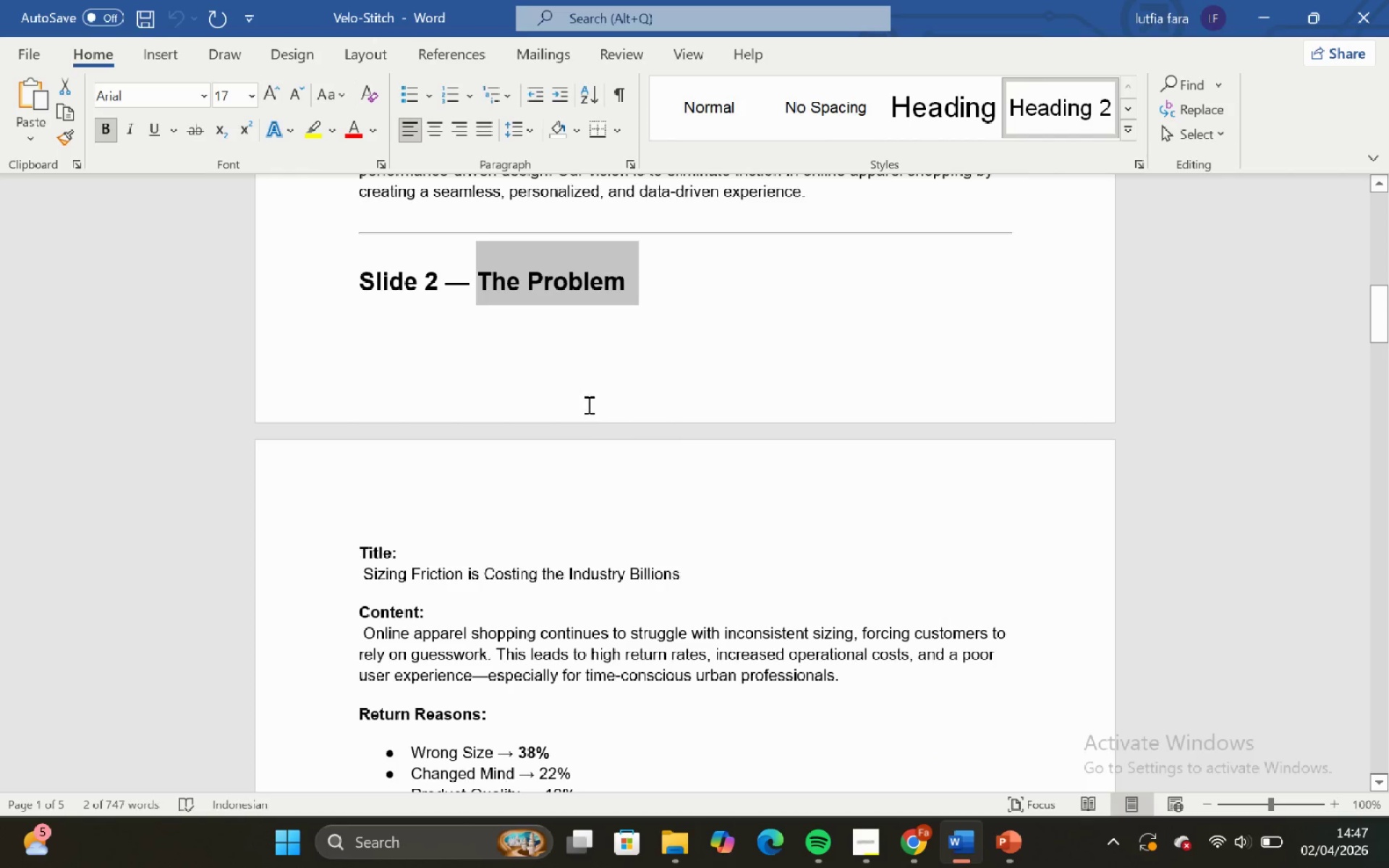 
scroll: coordinate [587, 404], scroll_direction: up, amount: 9.0
 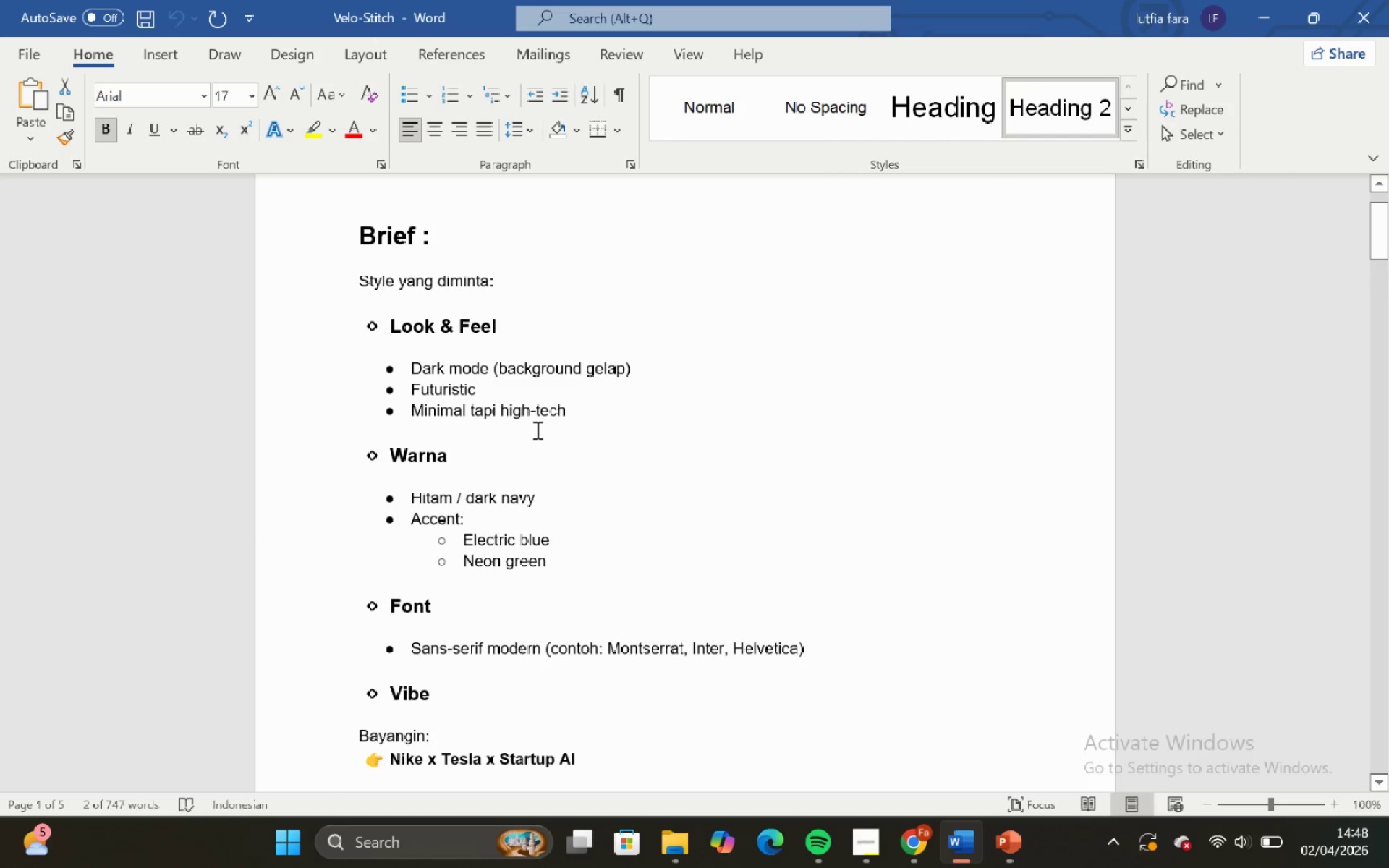 
scroll: coordinate [477, 404], scroll_direction: down, amount: 13.0
 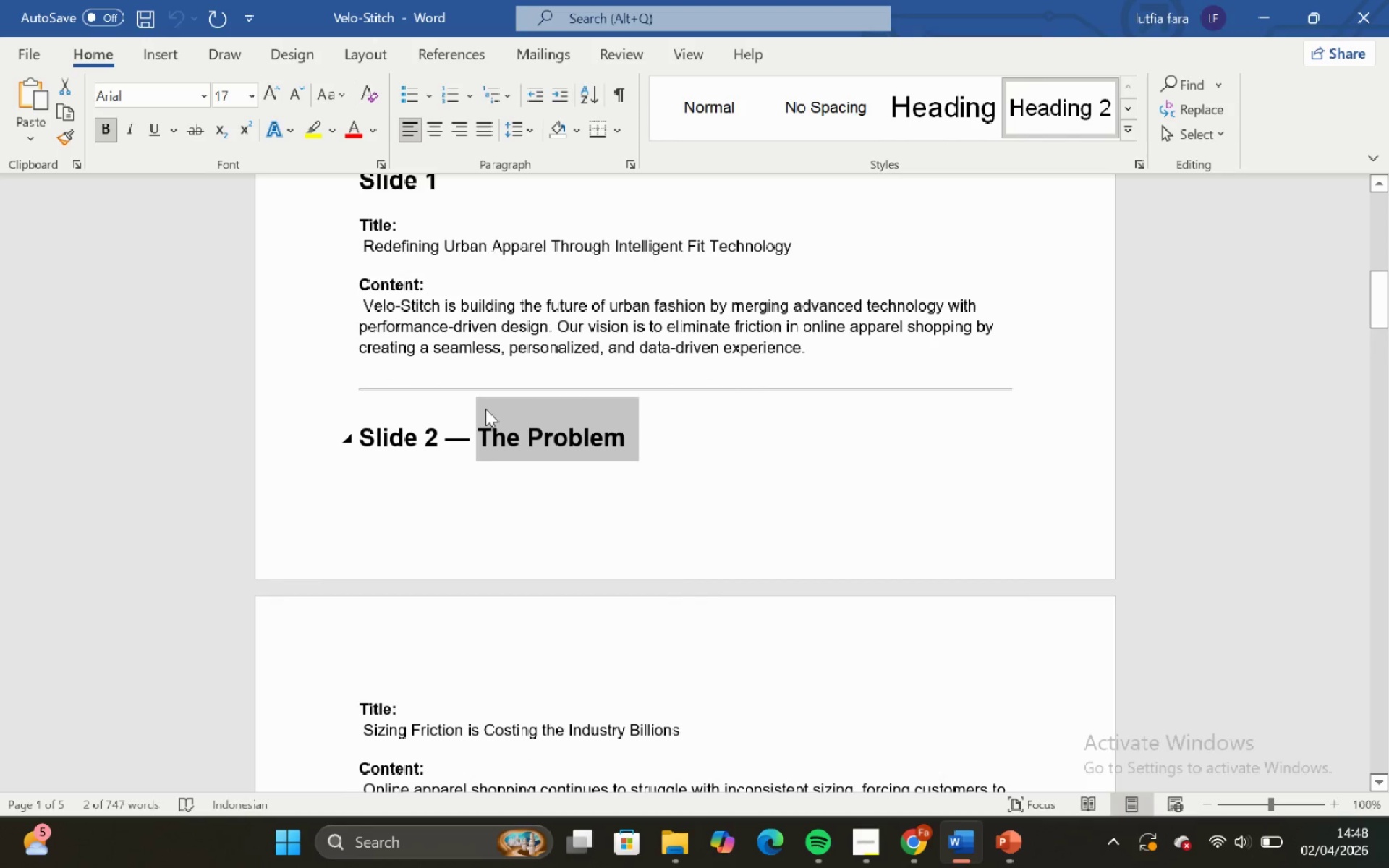 
scroll: coordinate [485, 409], scroll_direction: up, amount: 1.0
 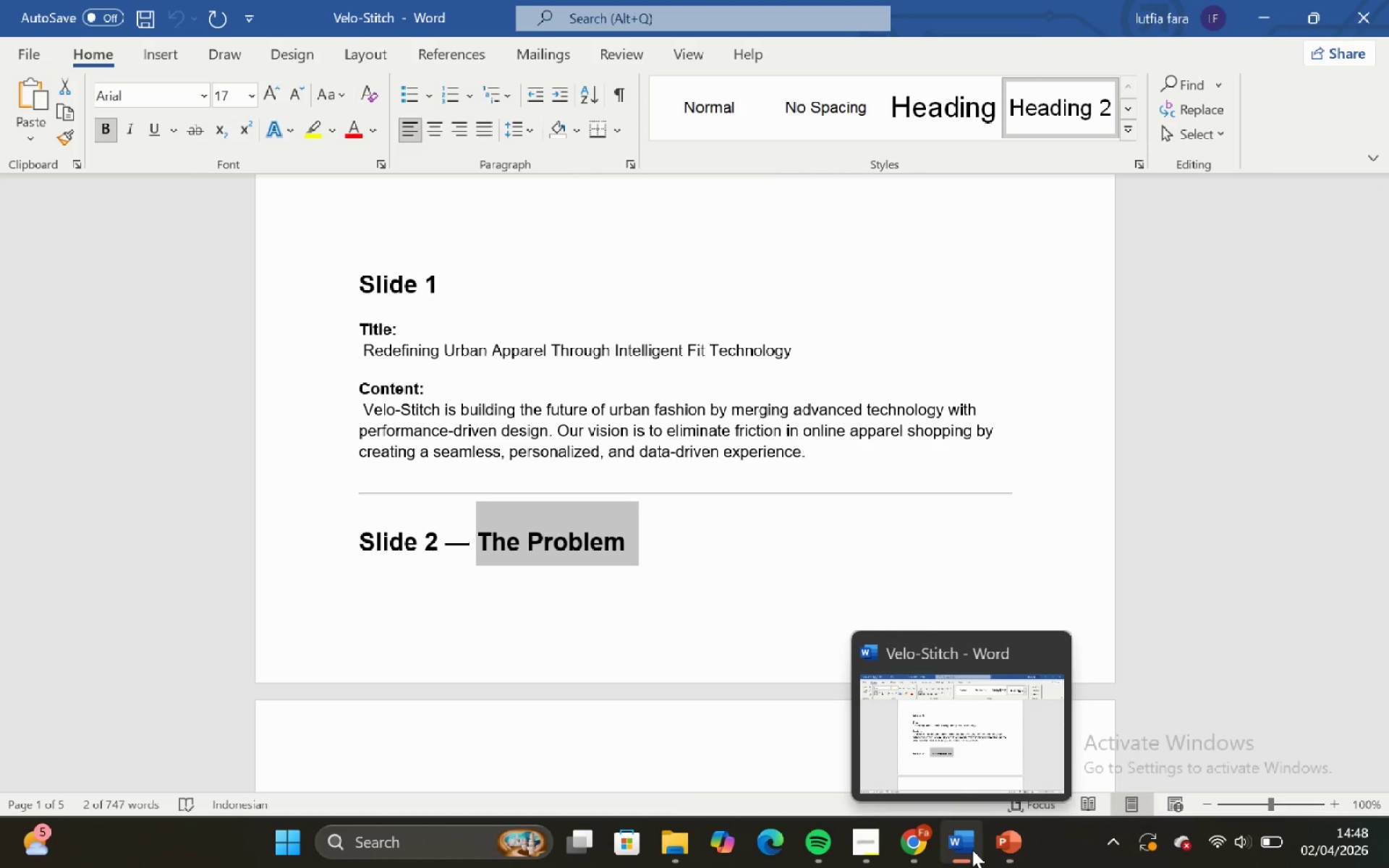 
left_click([820, 755])
 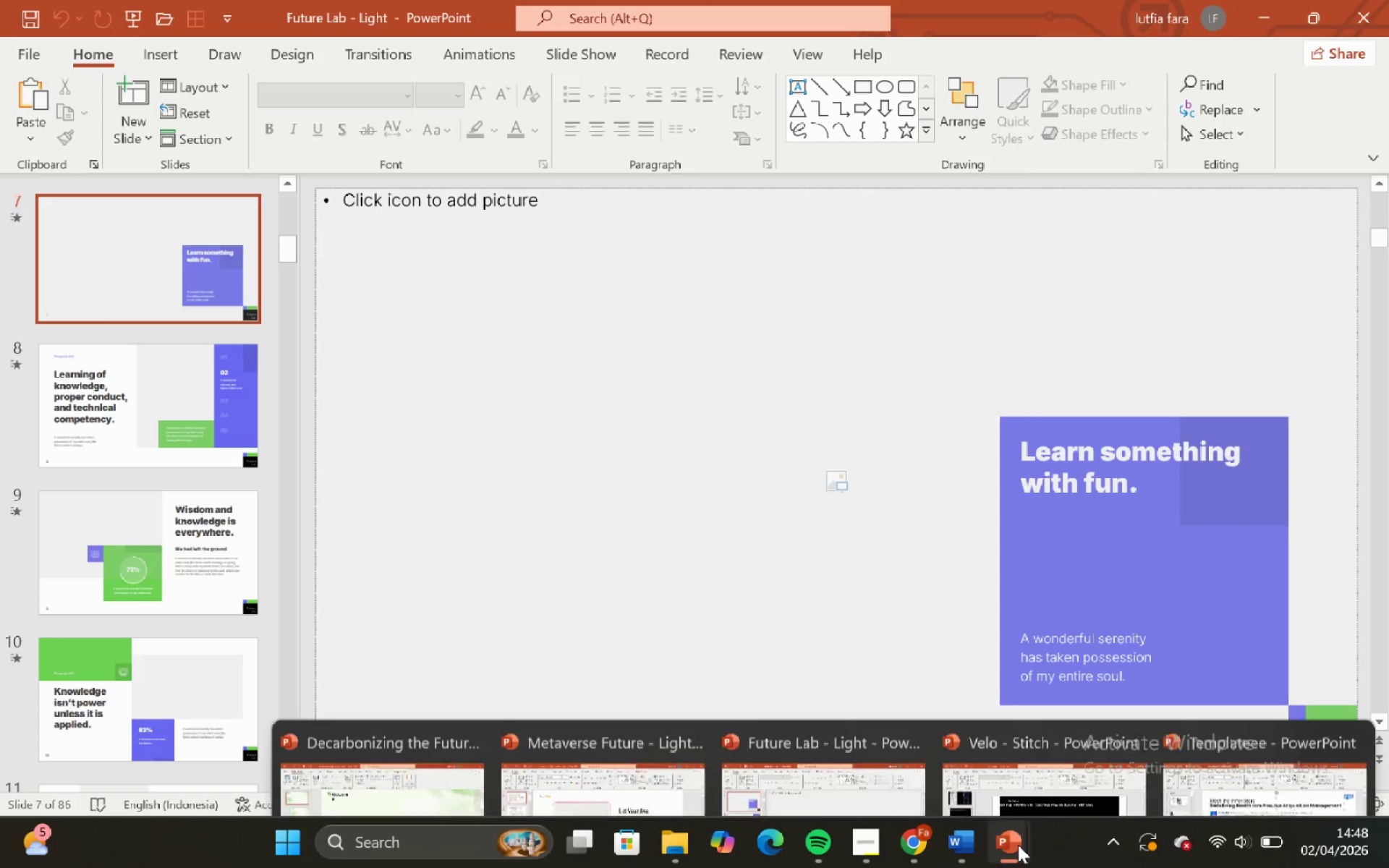 
left_click([356, 752])
 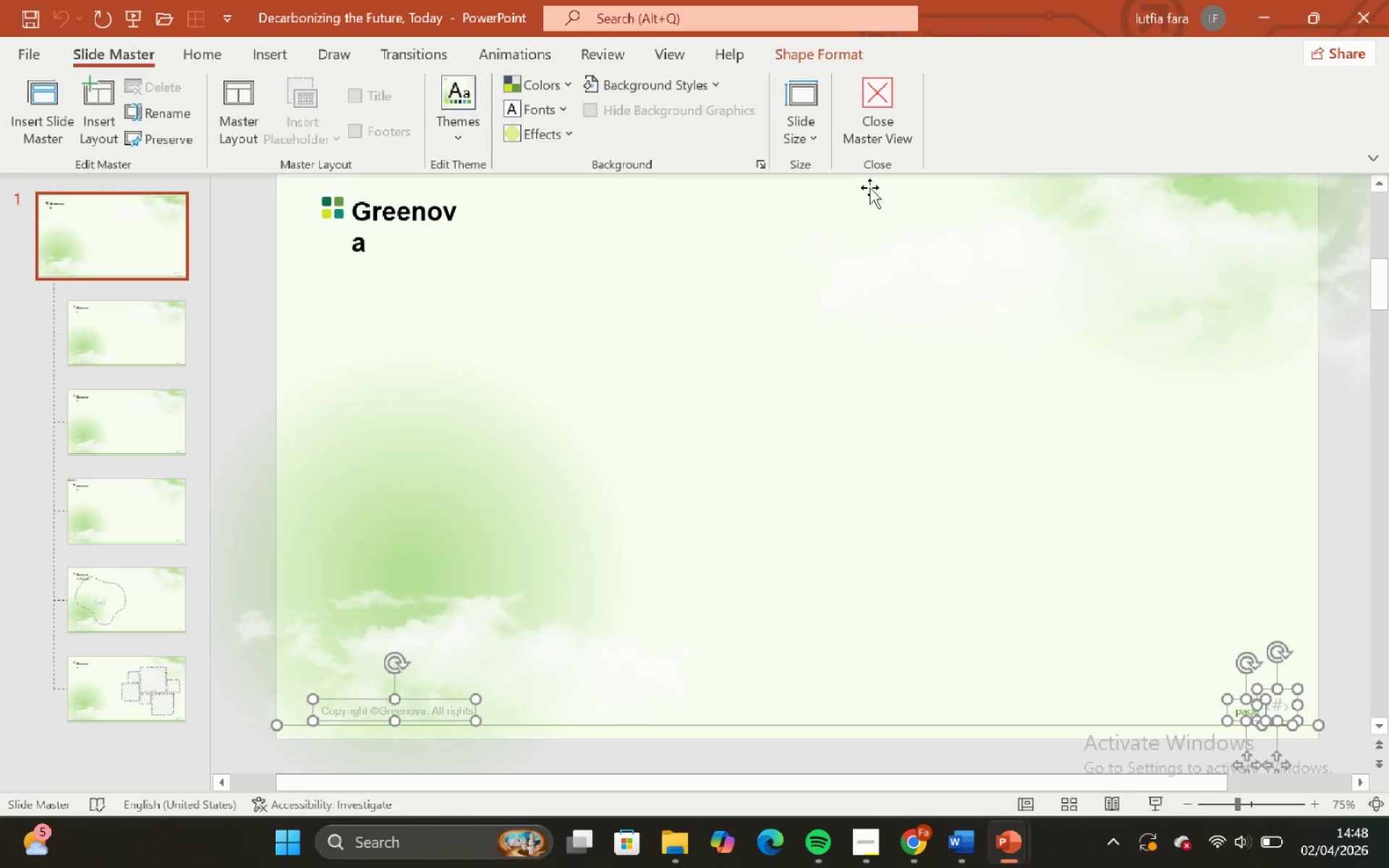 
left_click([873, 121])
 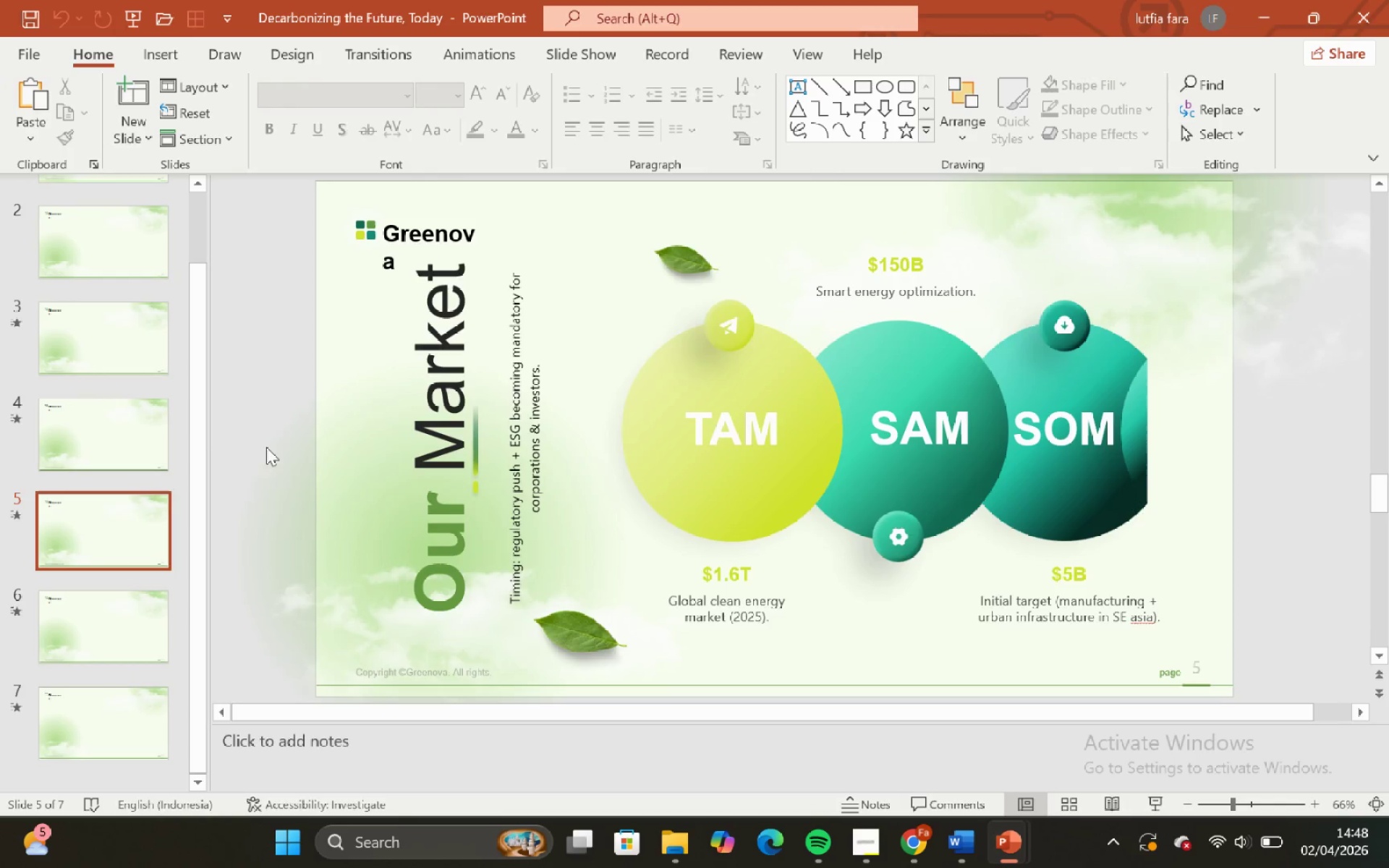 
scroll: coordinate [104, 424], scroll_direction: up, amount: 9.0
 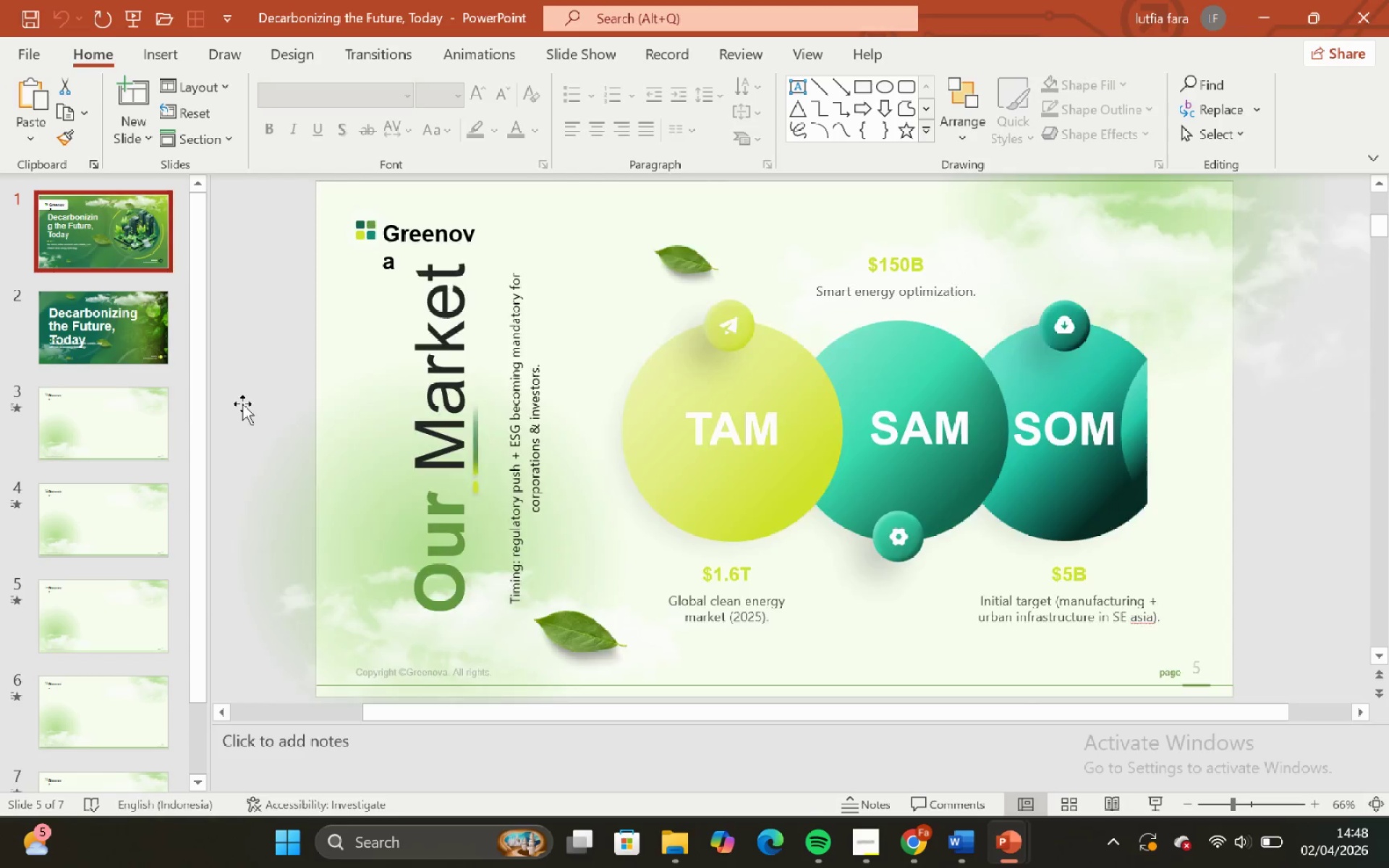 
left_click([139, 420])
 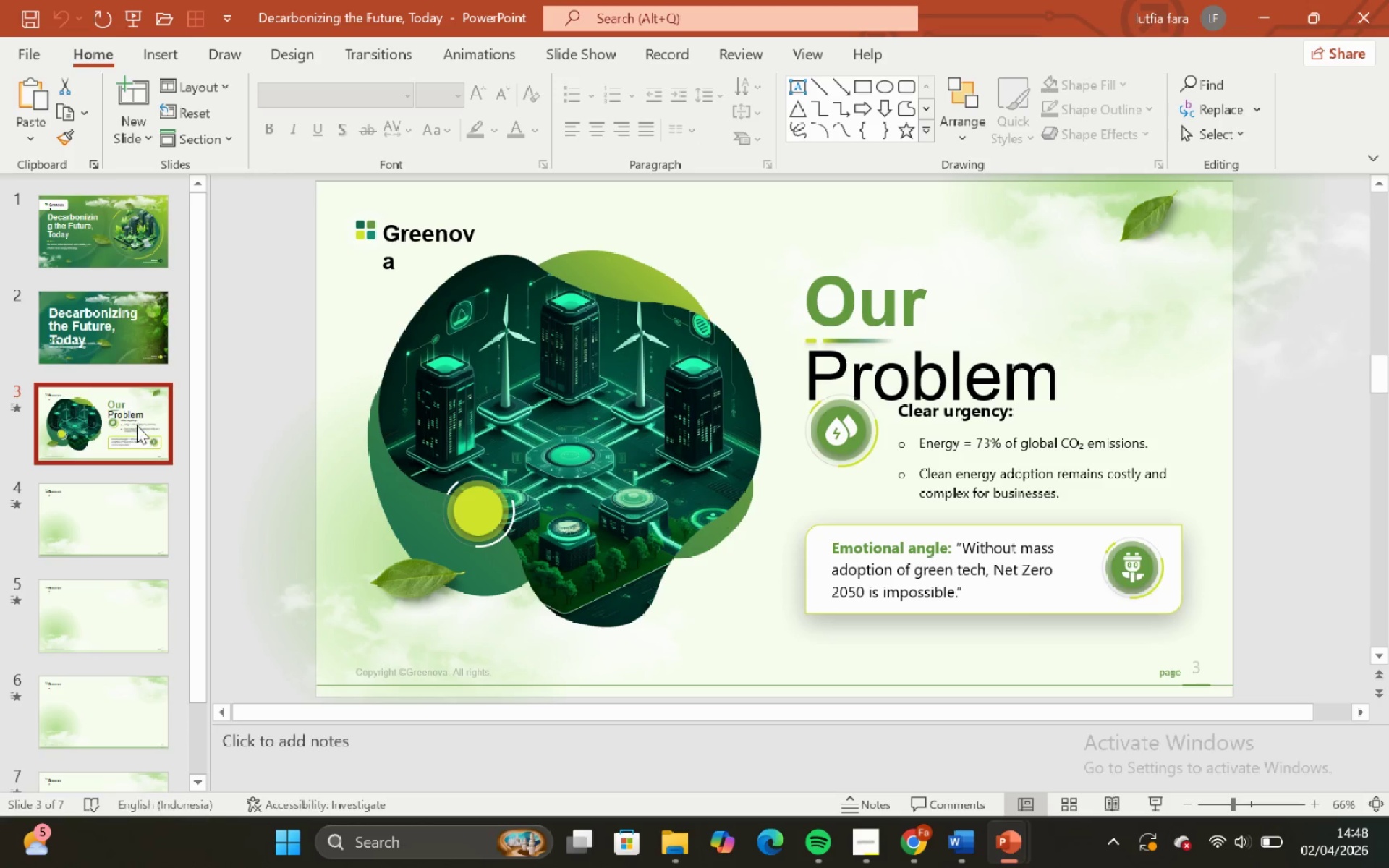 
scroll: coordinate [135, 430], scroll_direction: none, amount: 0.0
 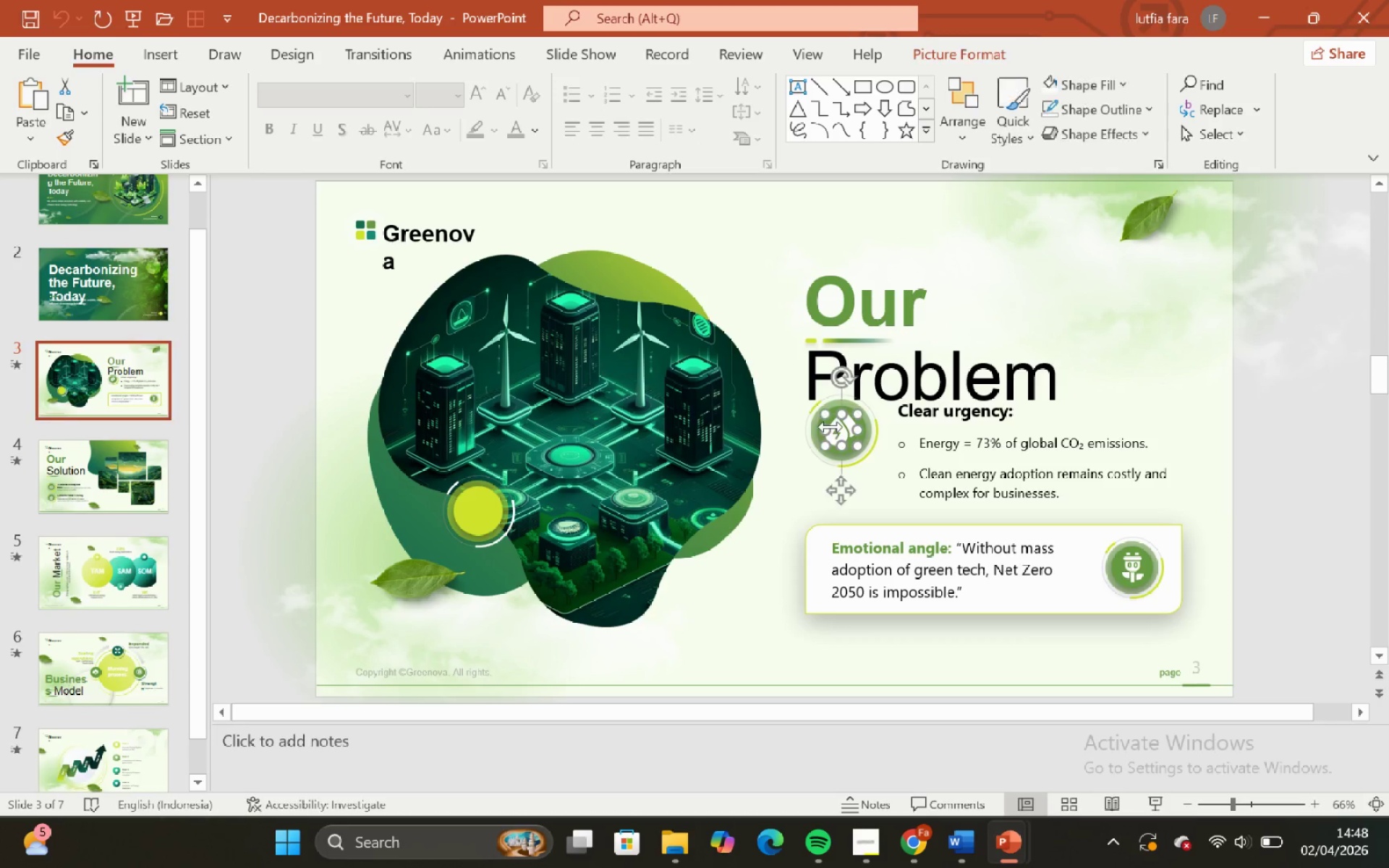 
double_click([935, 352])
 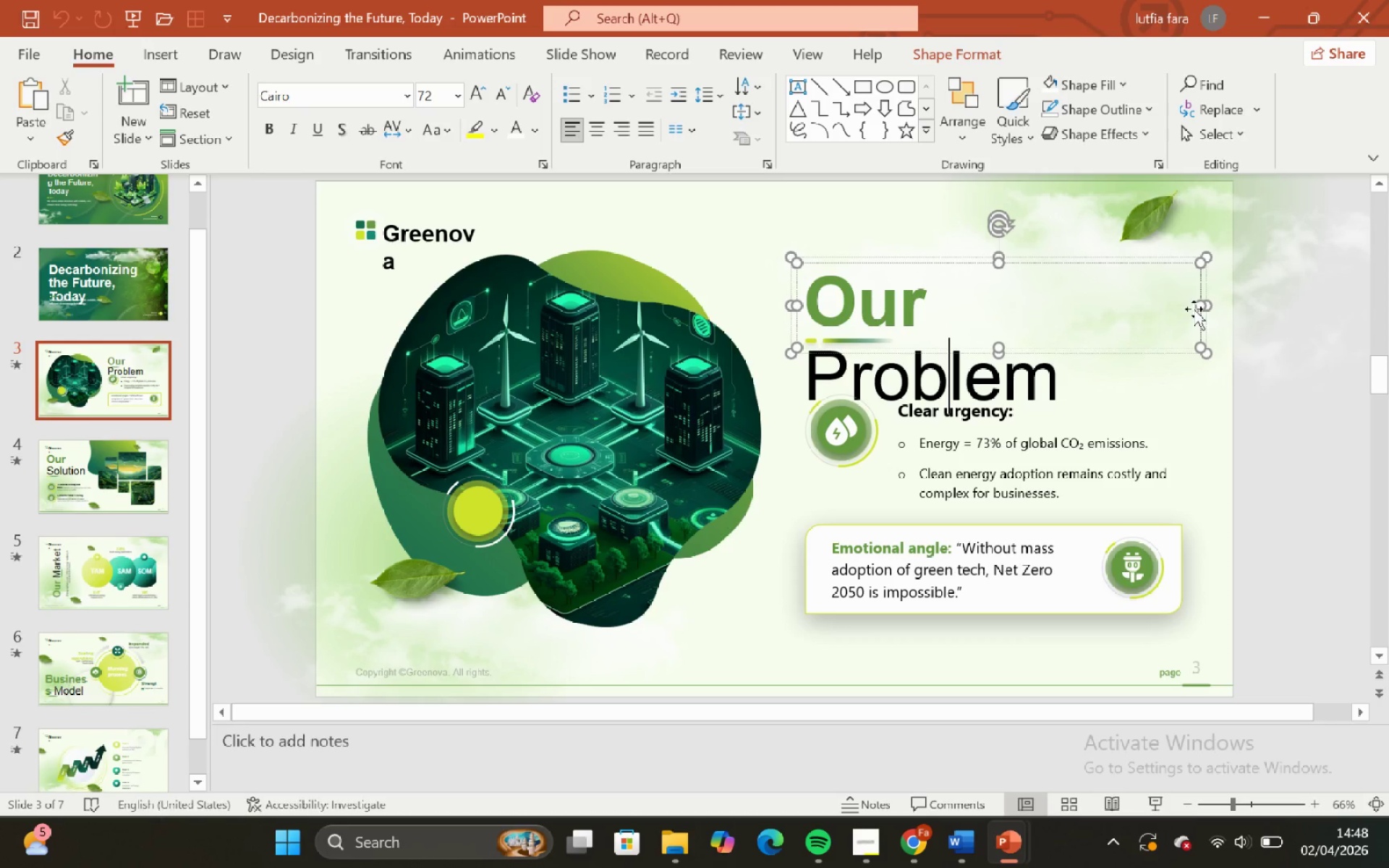 
left_click_drag(start_coordinate=[1197, 308], to_coordinate=[1255, 307])
 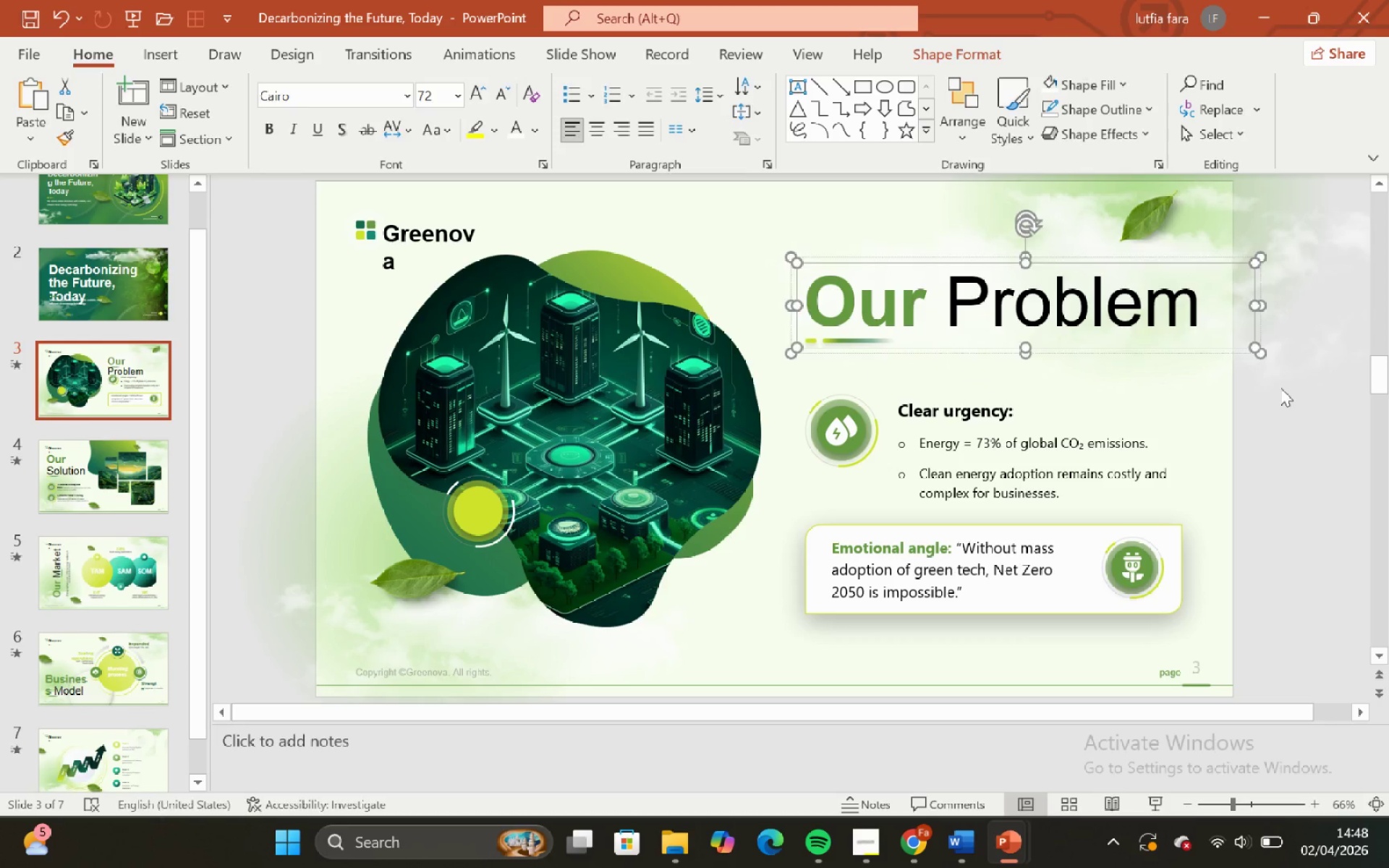 
left_click([1280, 388])
 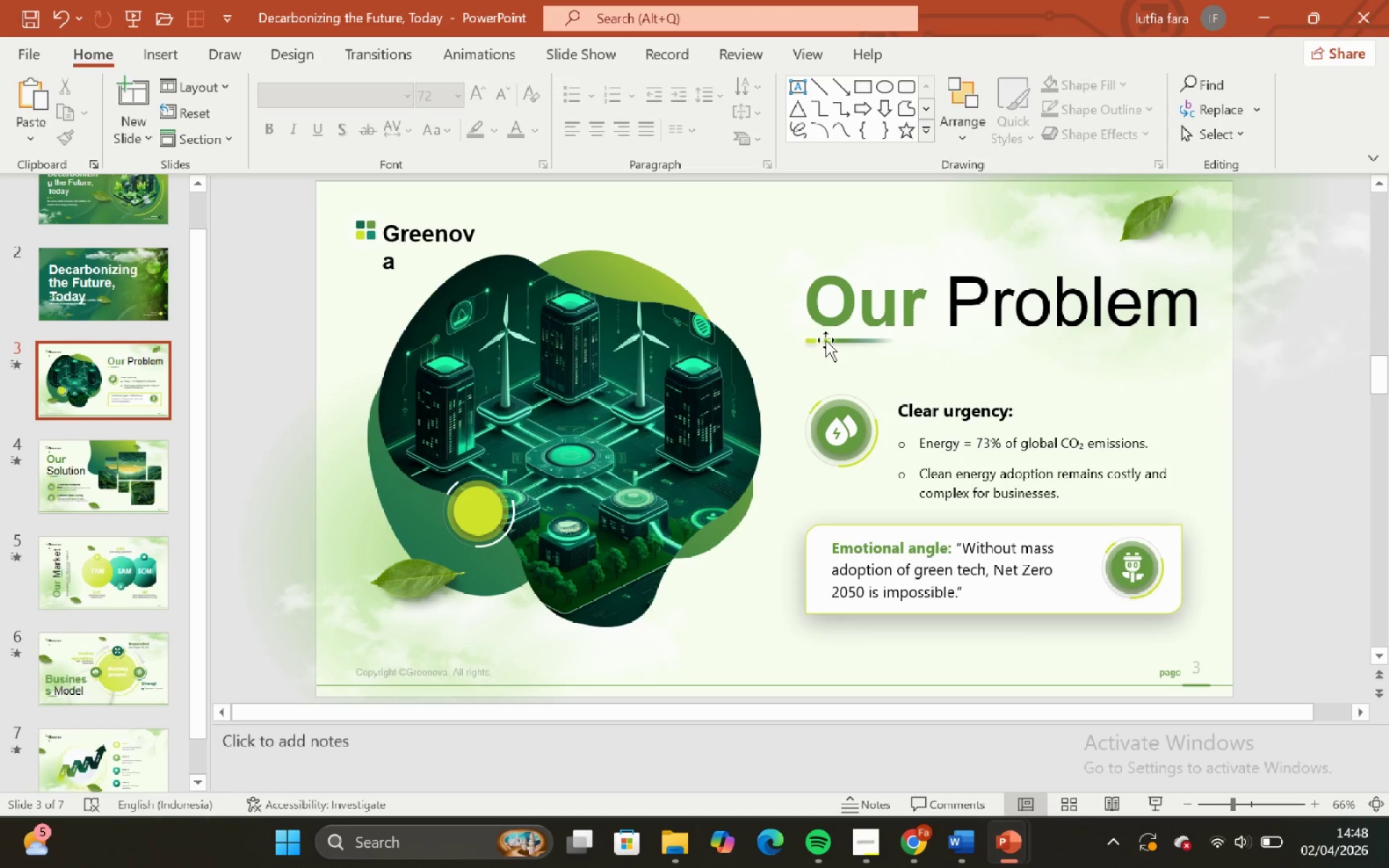 
left_click([827, 344])
 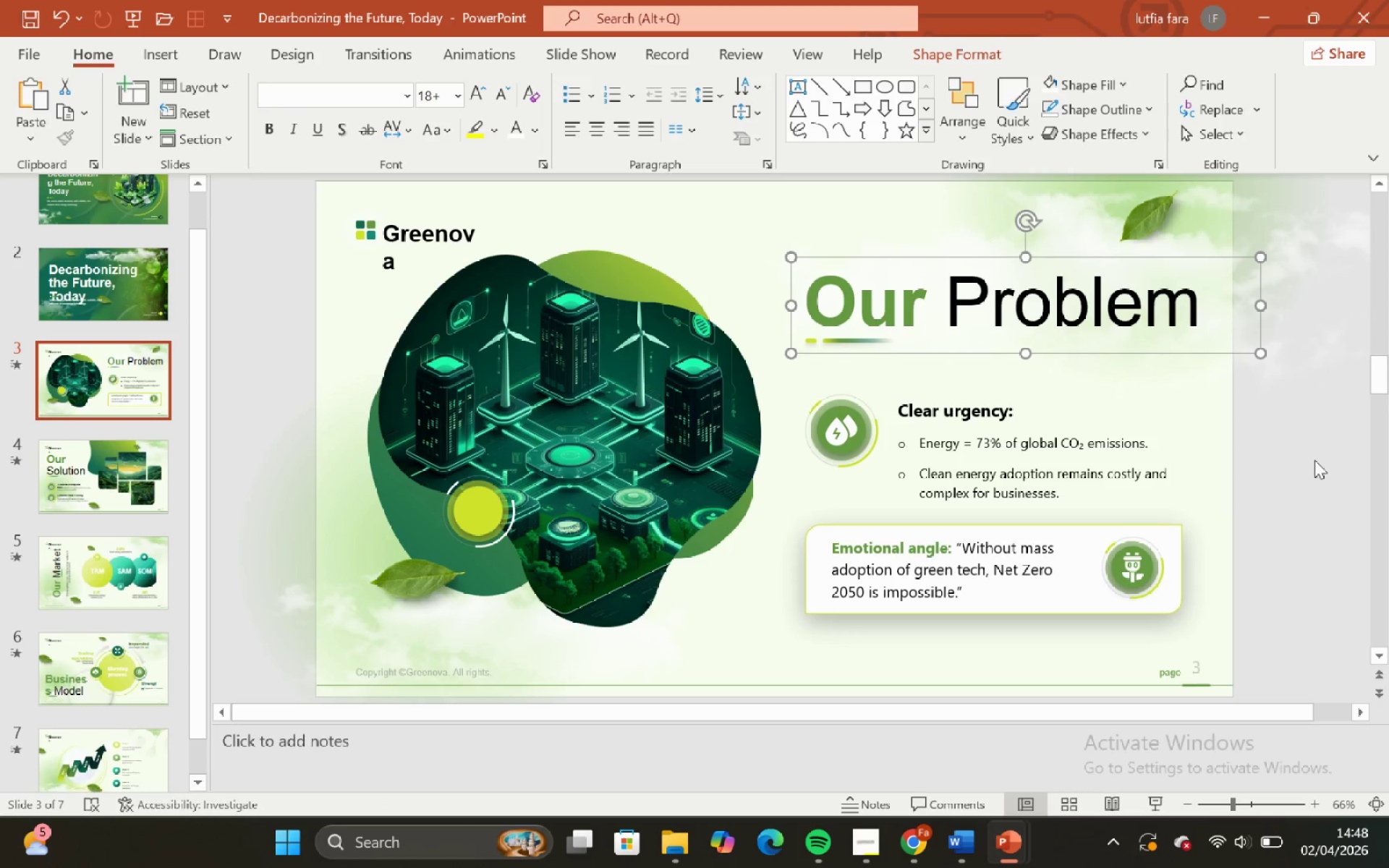 
left_click([1280, 427])
 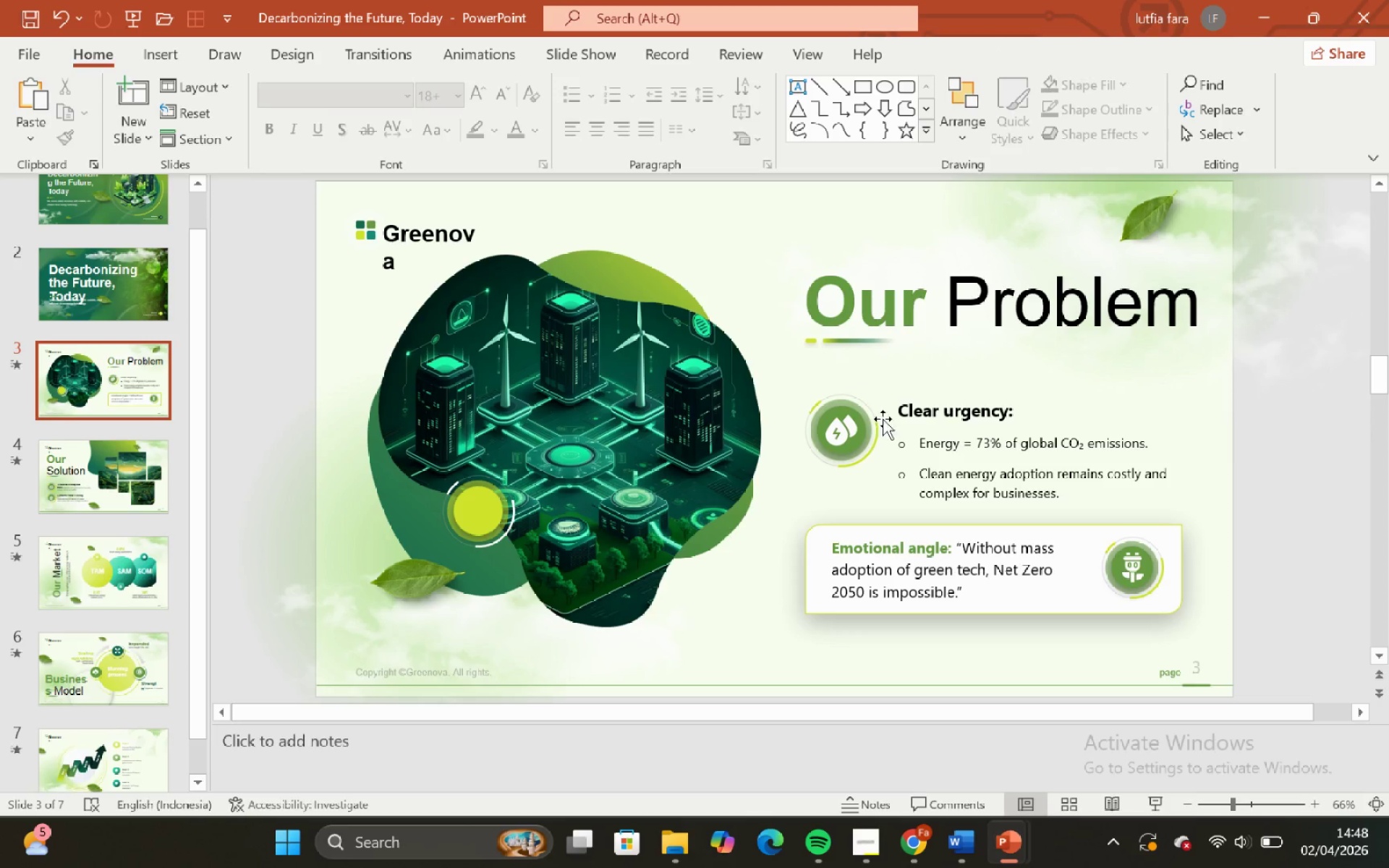 
left_click([837, 421])
 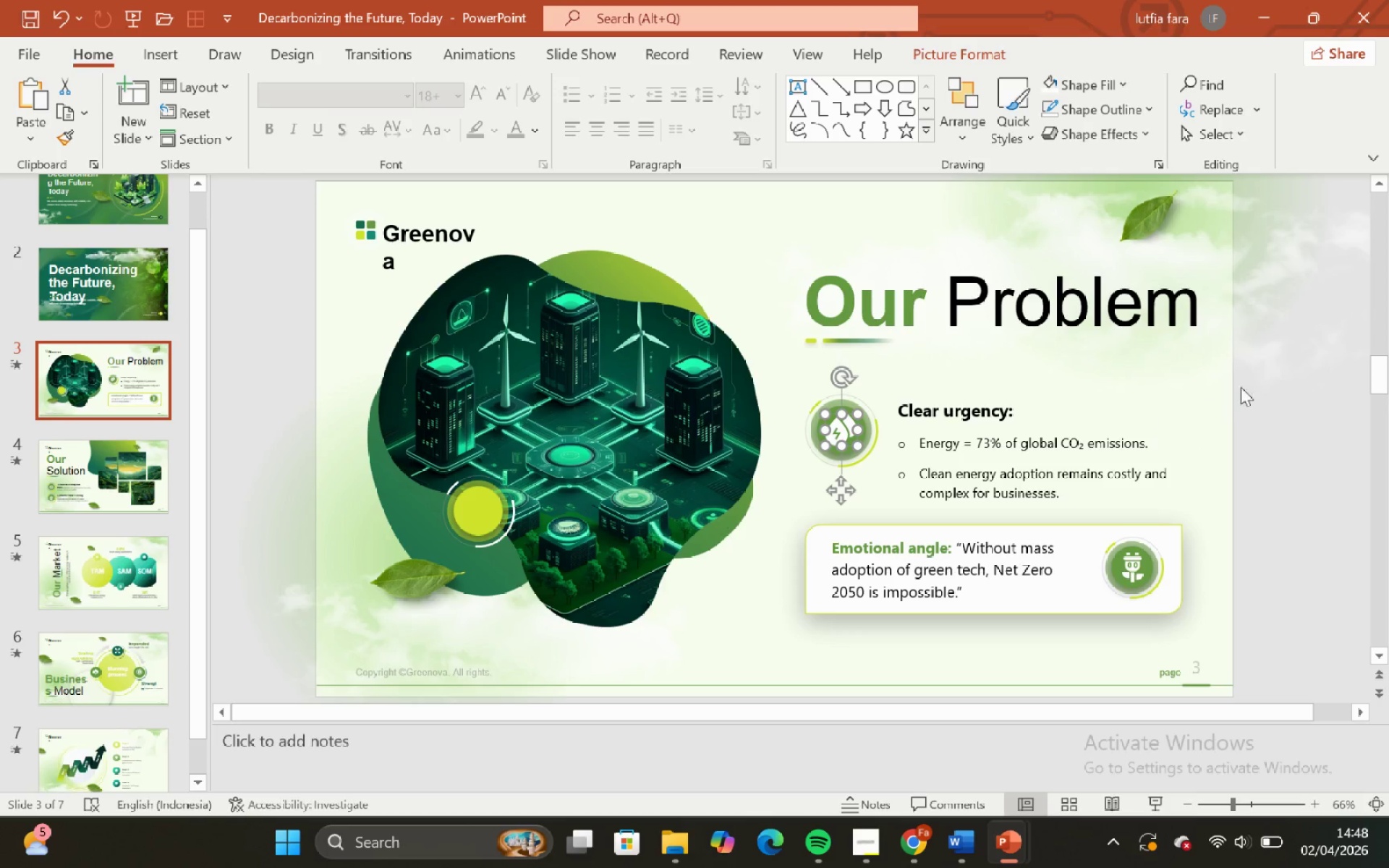 
left_click([1276, 369])
 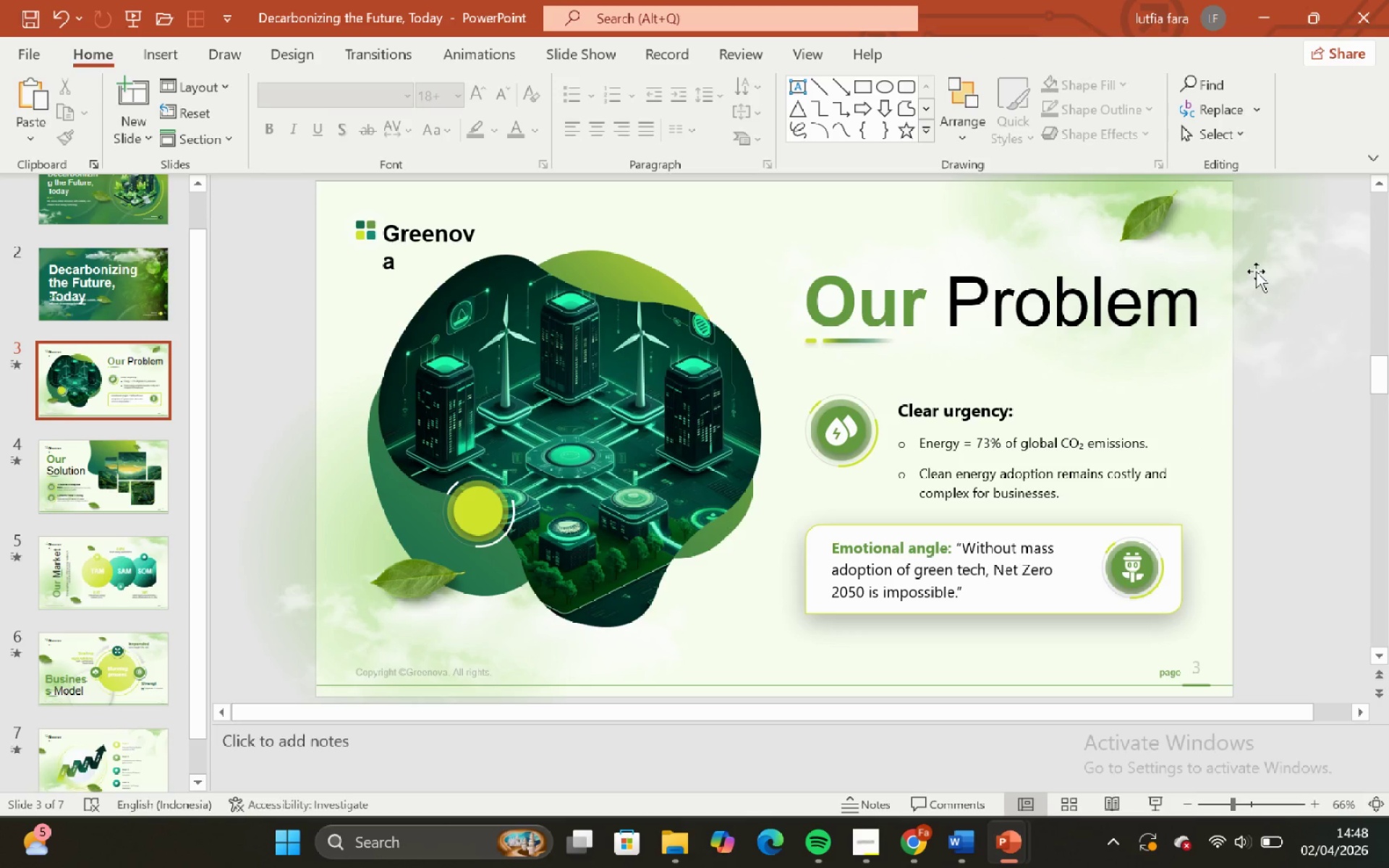 
double_click([1257, 273])
 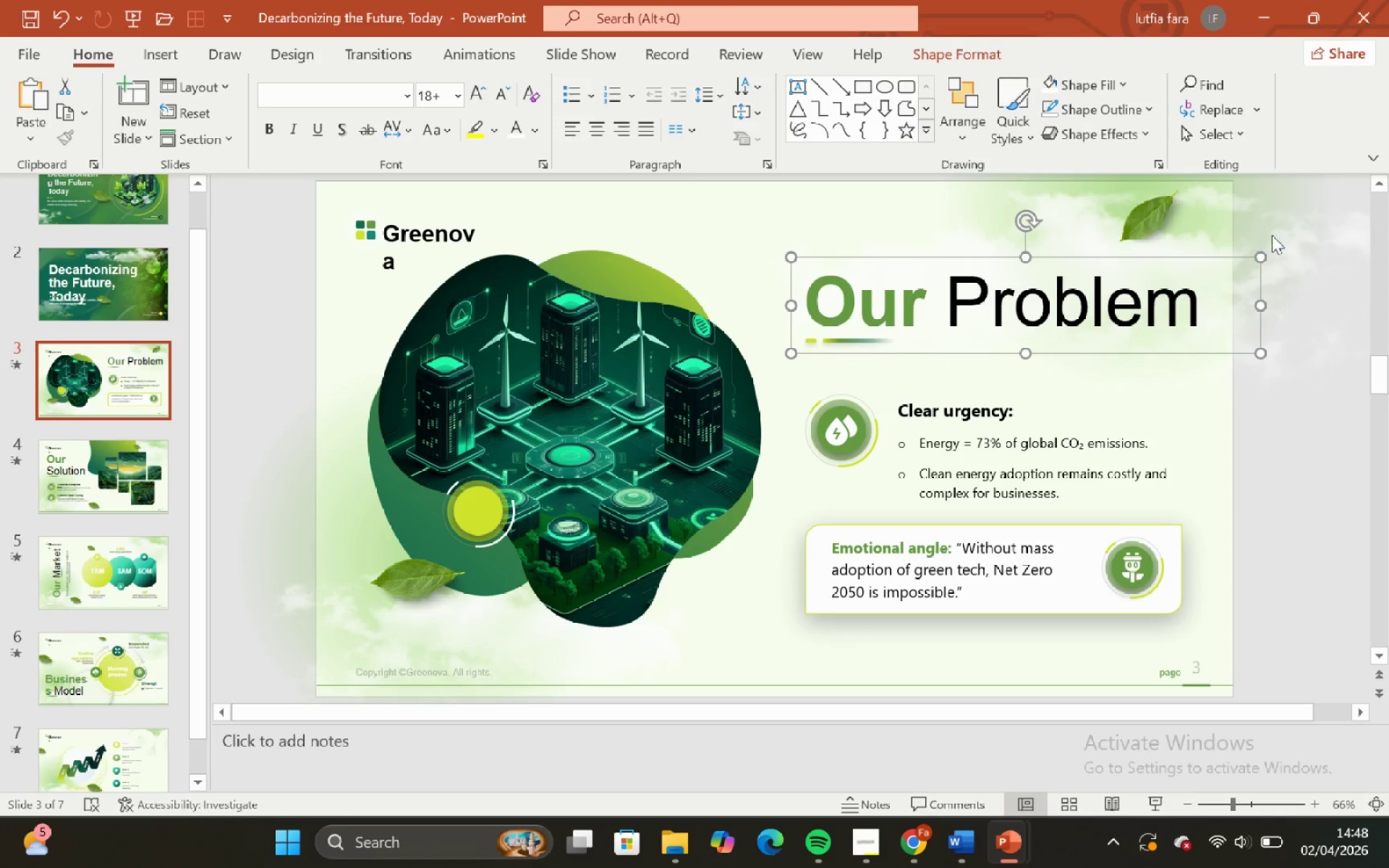 
left_click([1275, 231])
 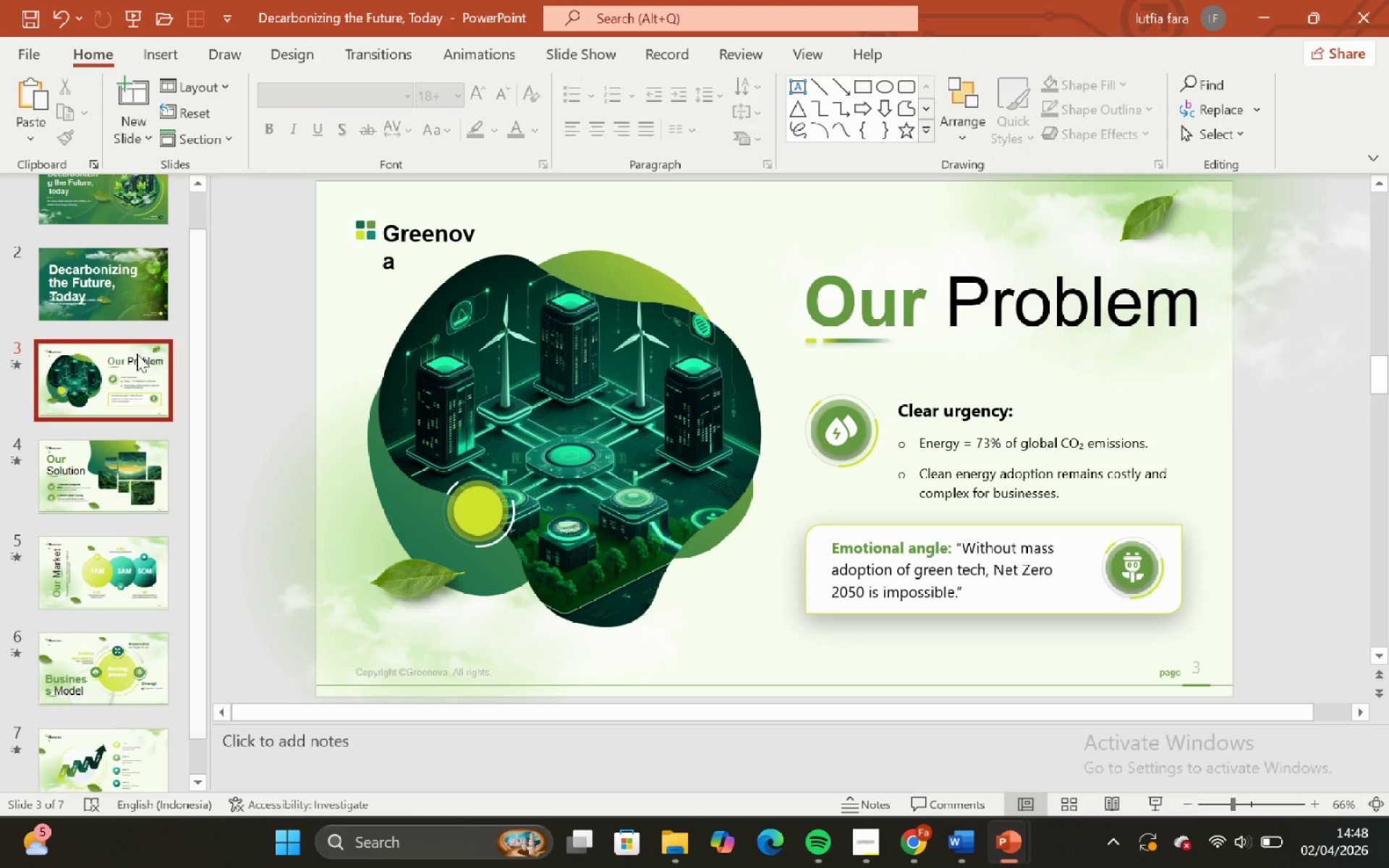 
left_click([136, 371])
 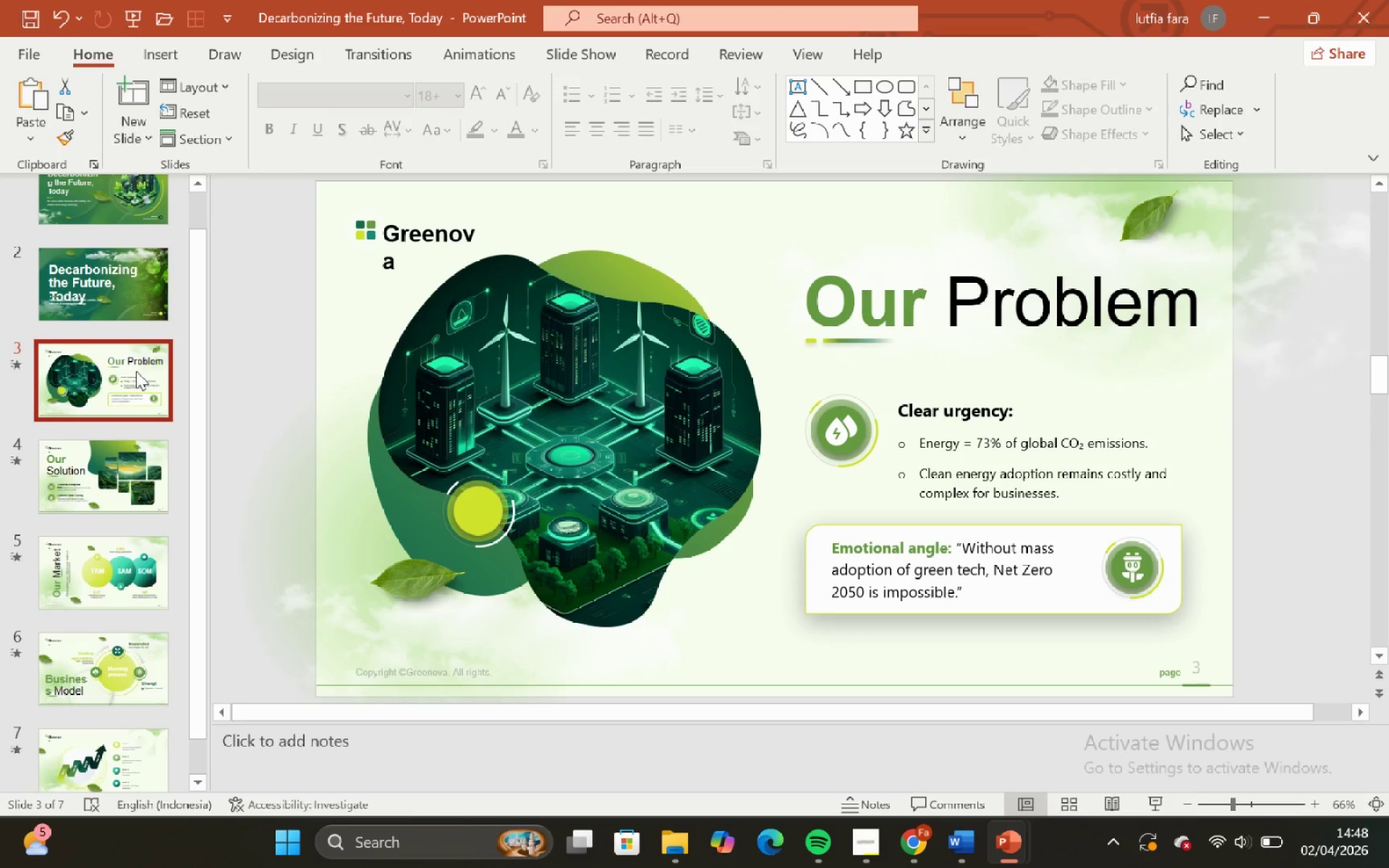 
key(Control+C)
 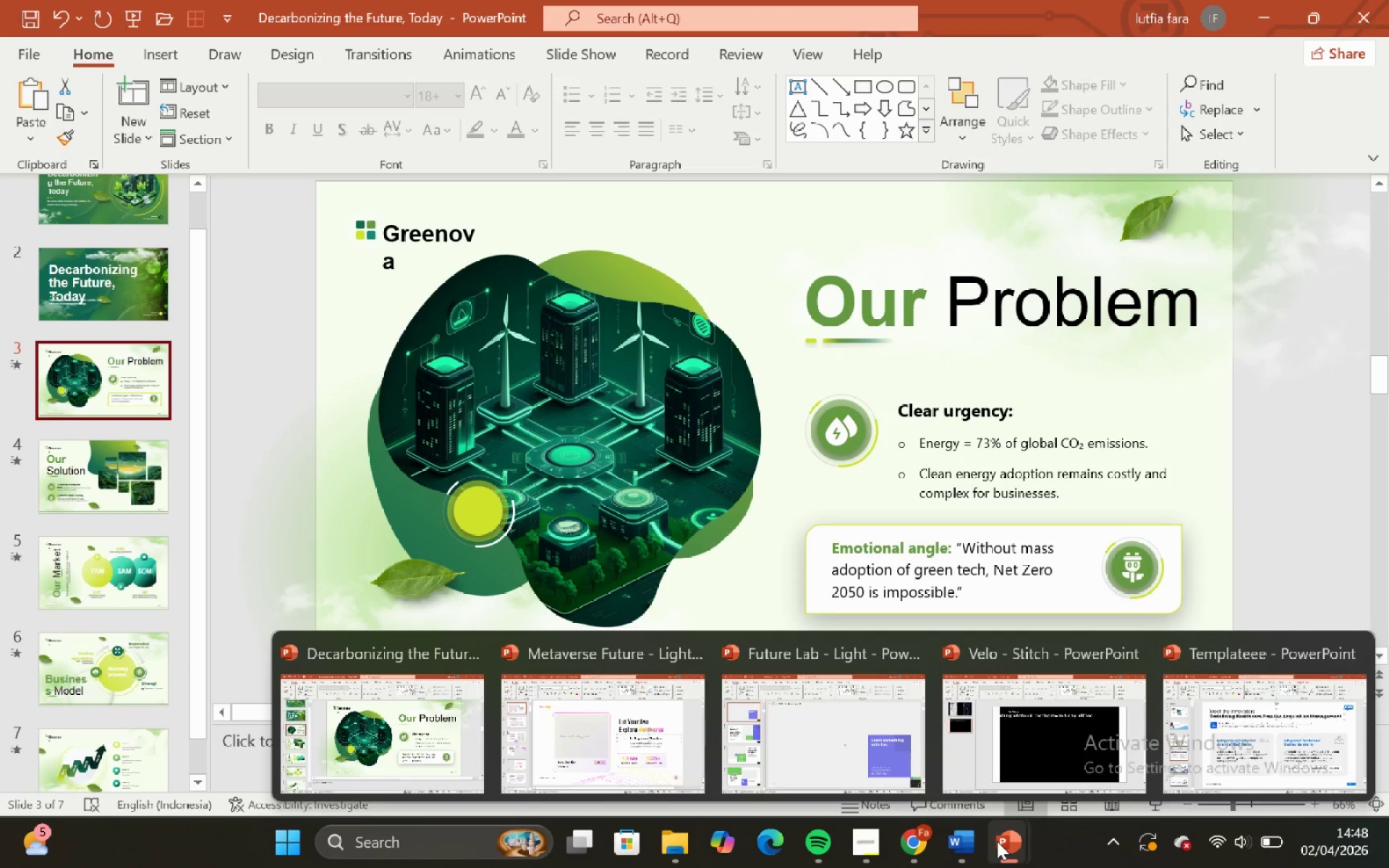 
wait(8.36)
 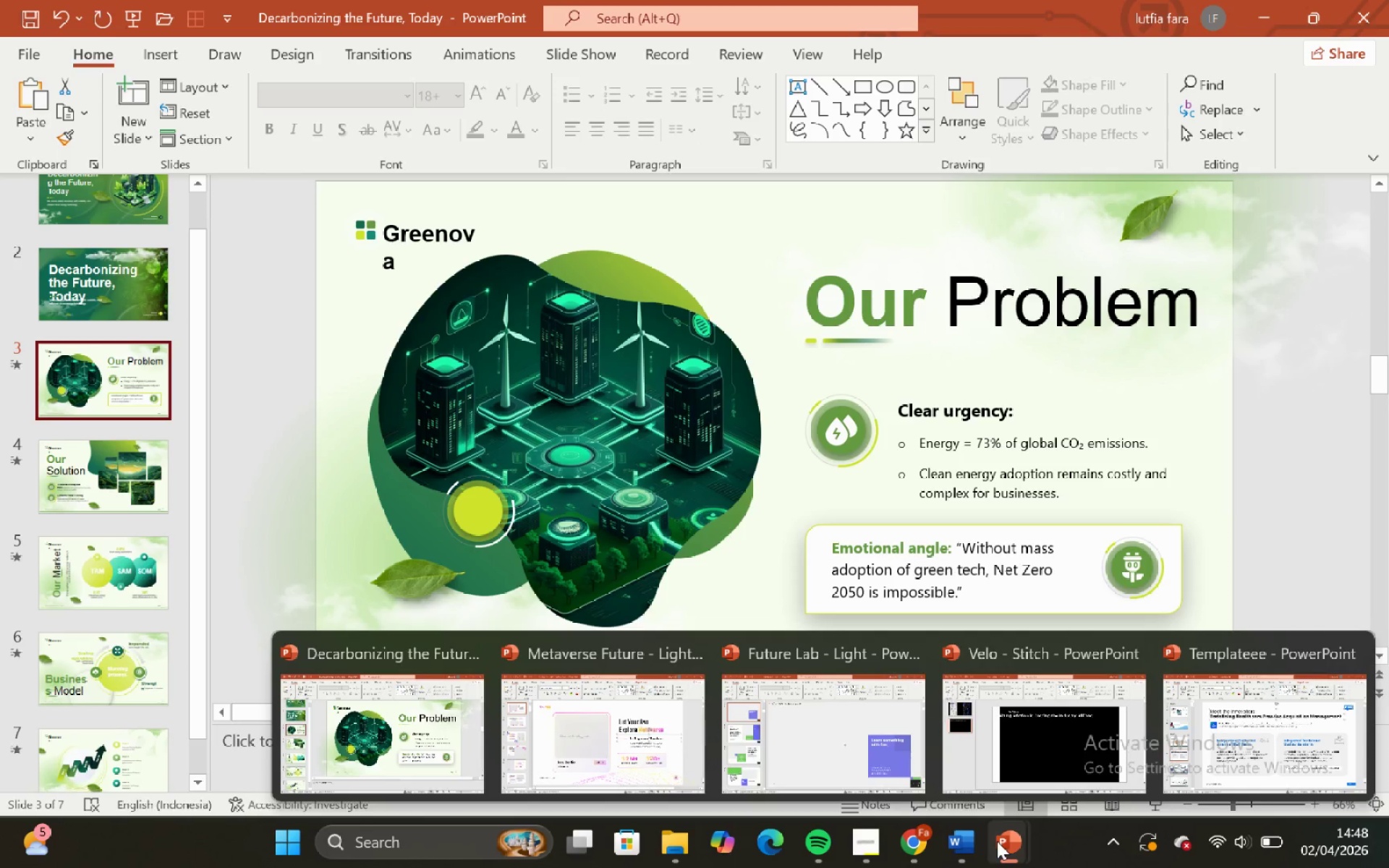 
left_click([1001, 765])
 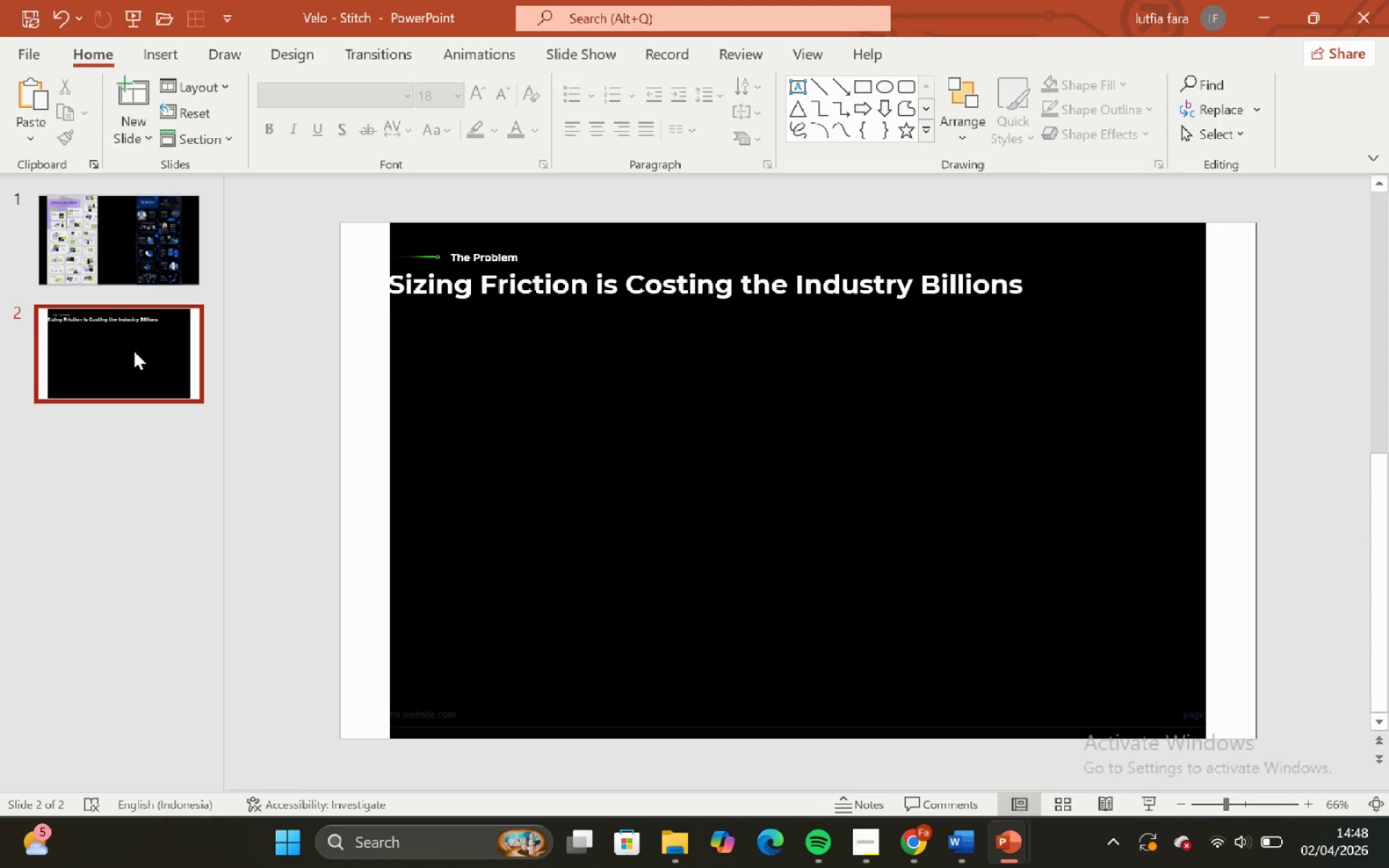 
left_click([98, 344])
 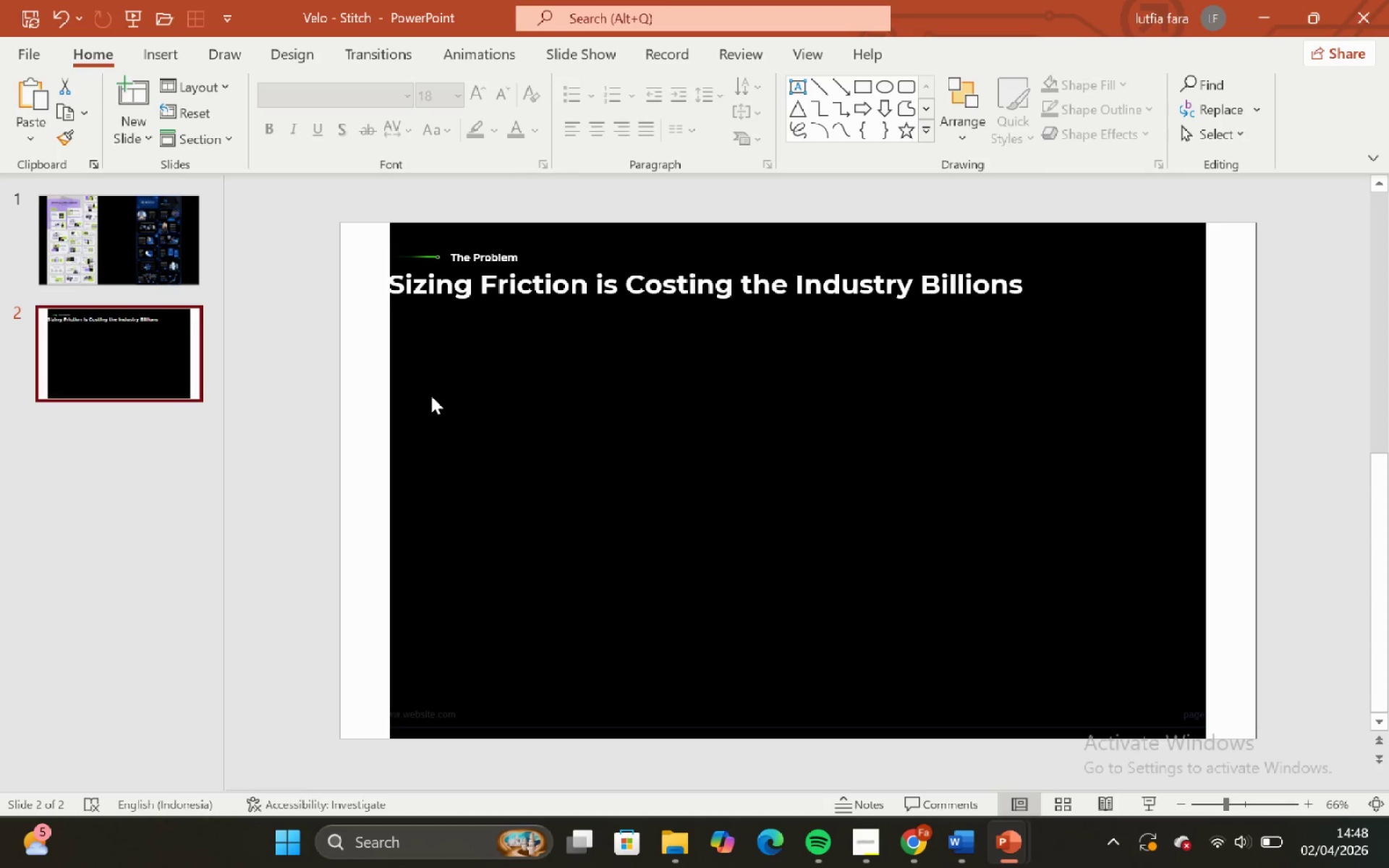 
key(Control+V)
 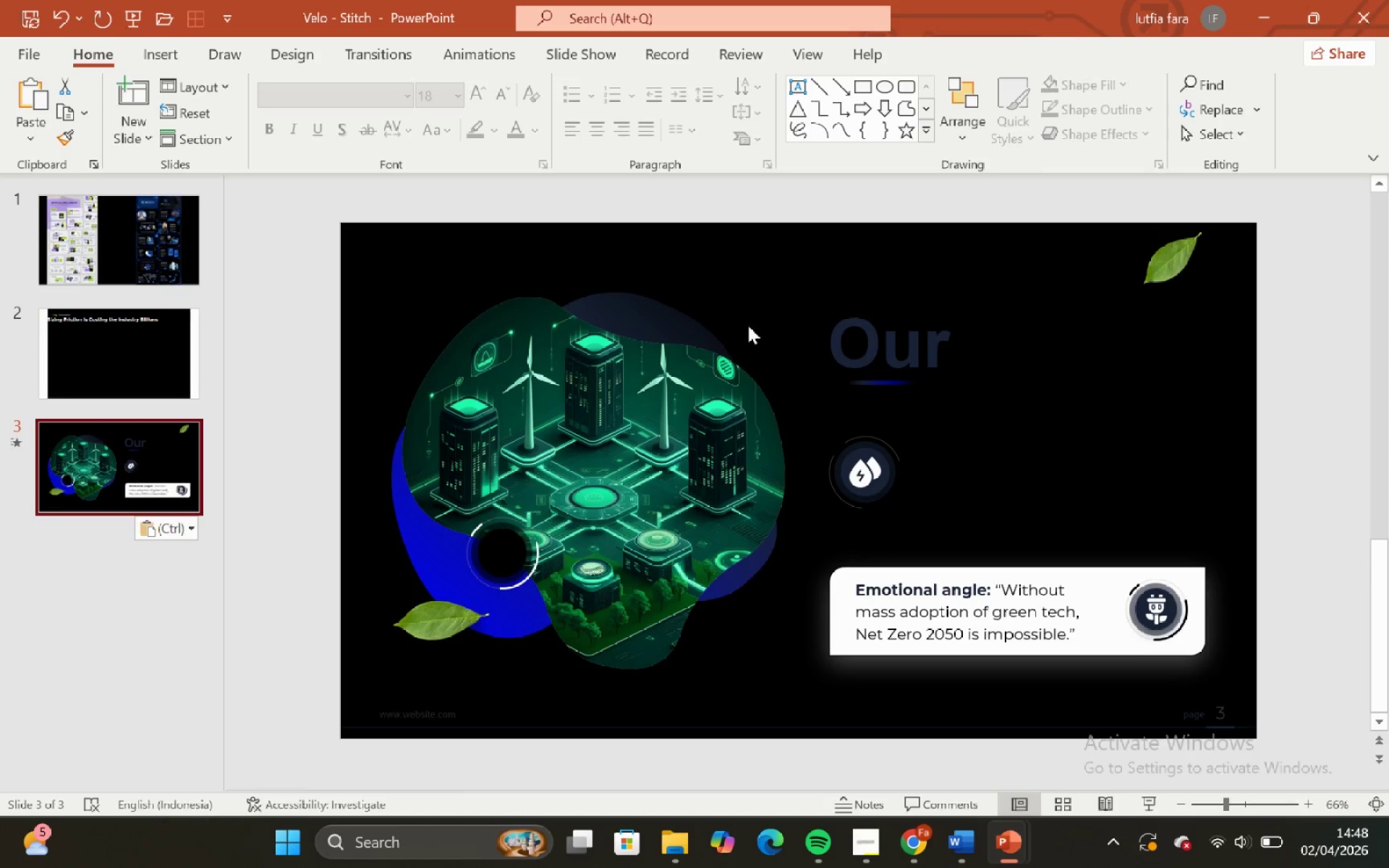 
double_click([561, 374])
 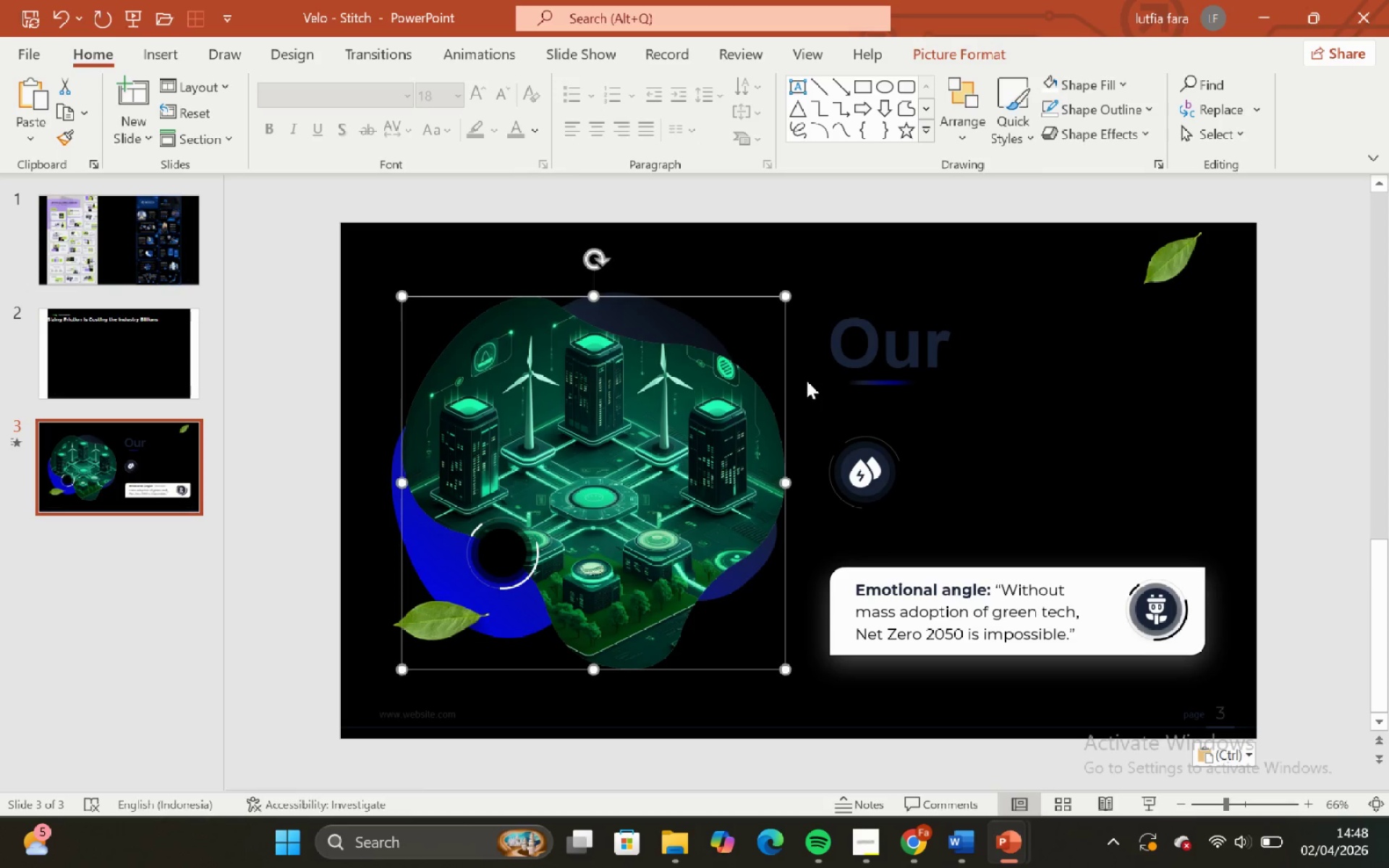 
triple_click([825, 367])
 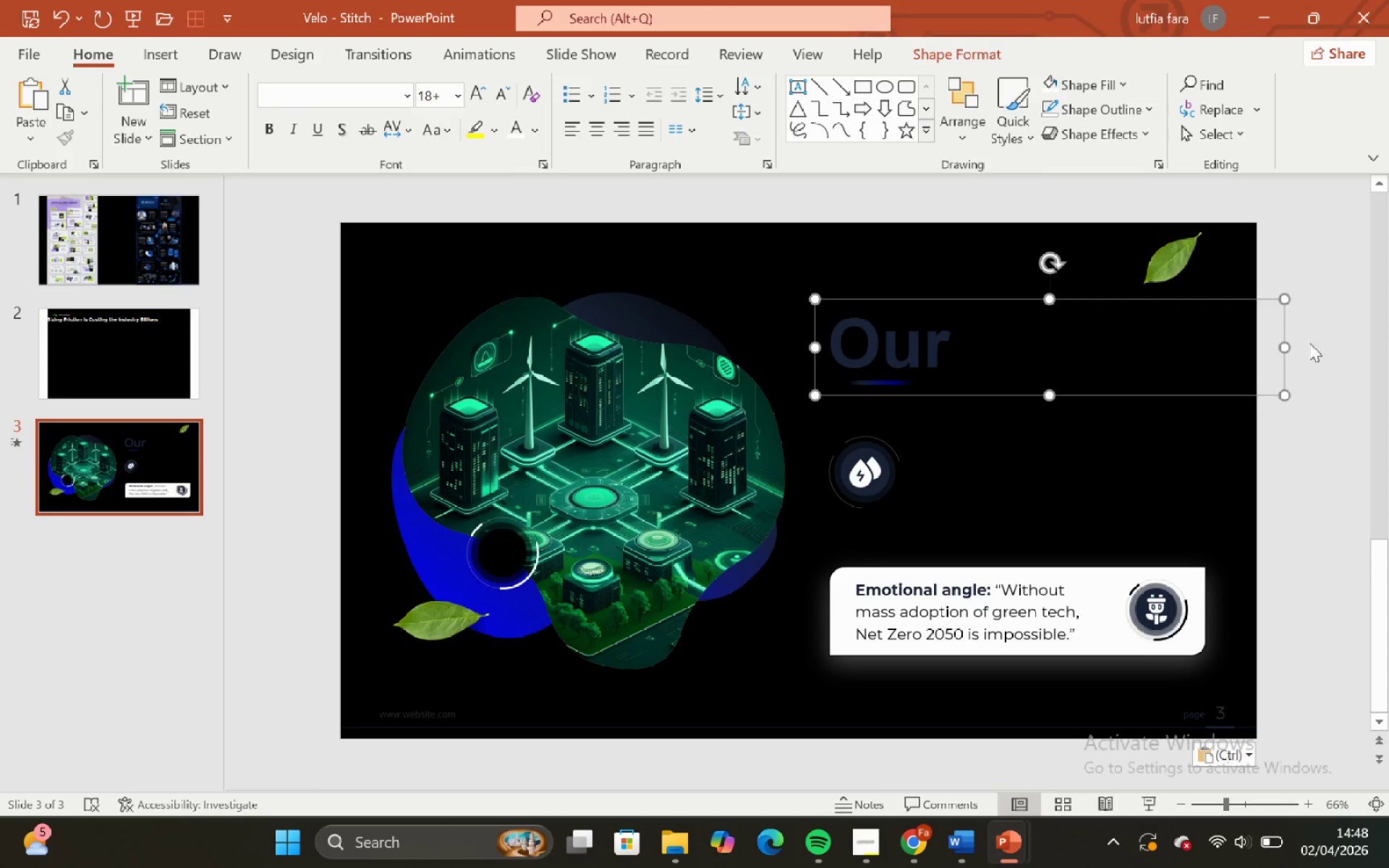 
left_click([1335, 324])
 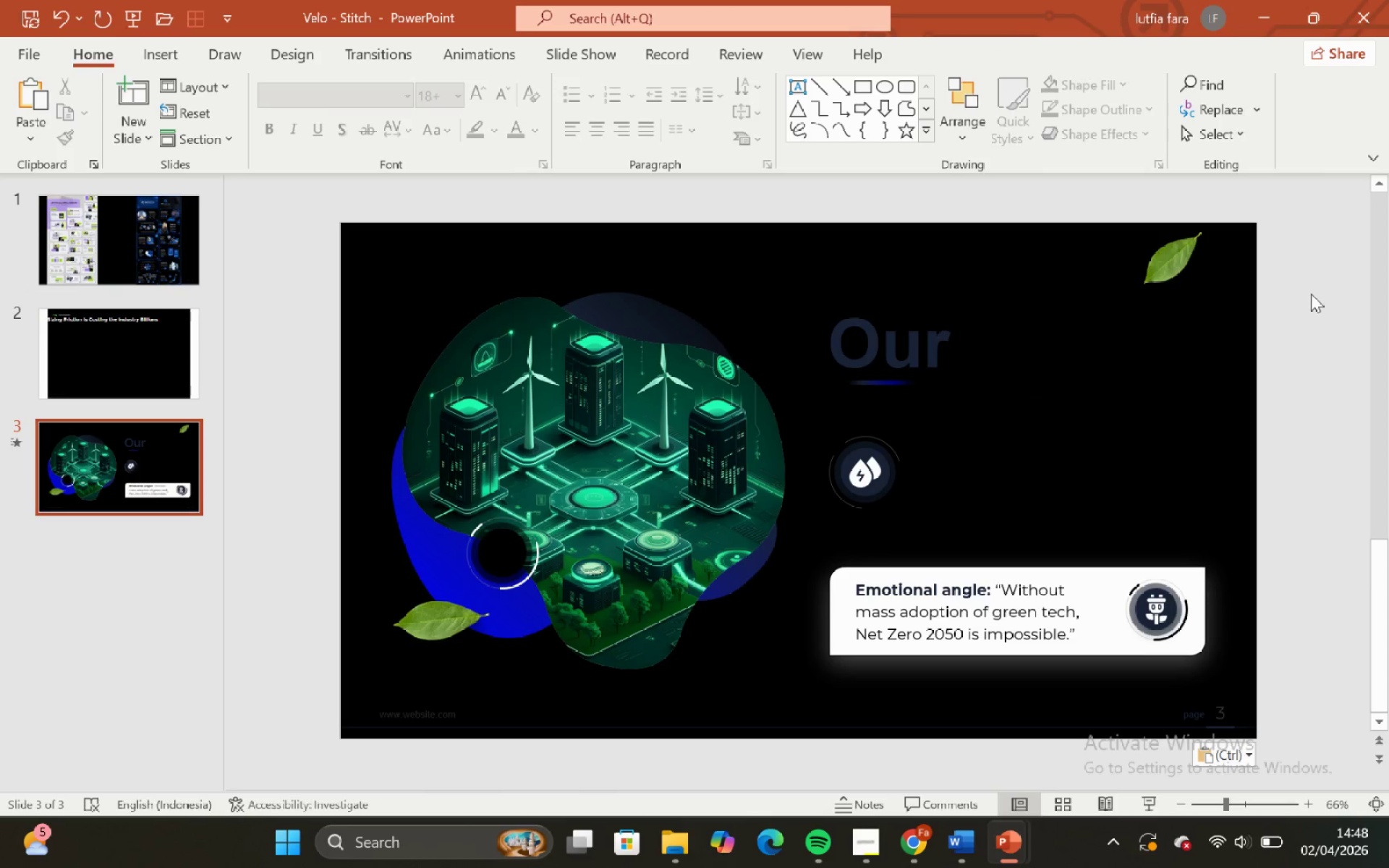 
left_click_drag(start_coordinate=[1314, 286], to_coordinate=[778, 742])
 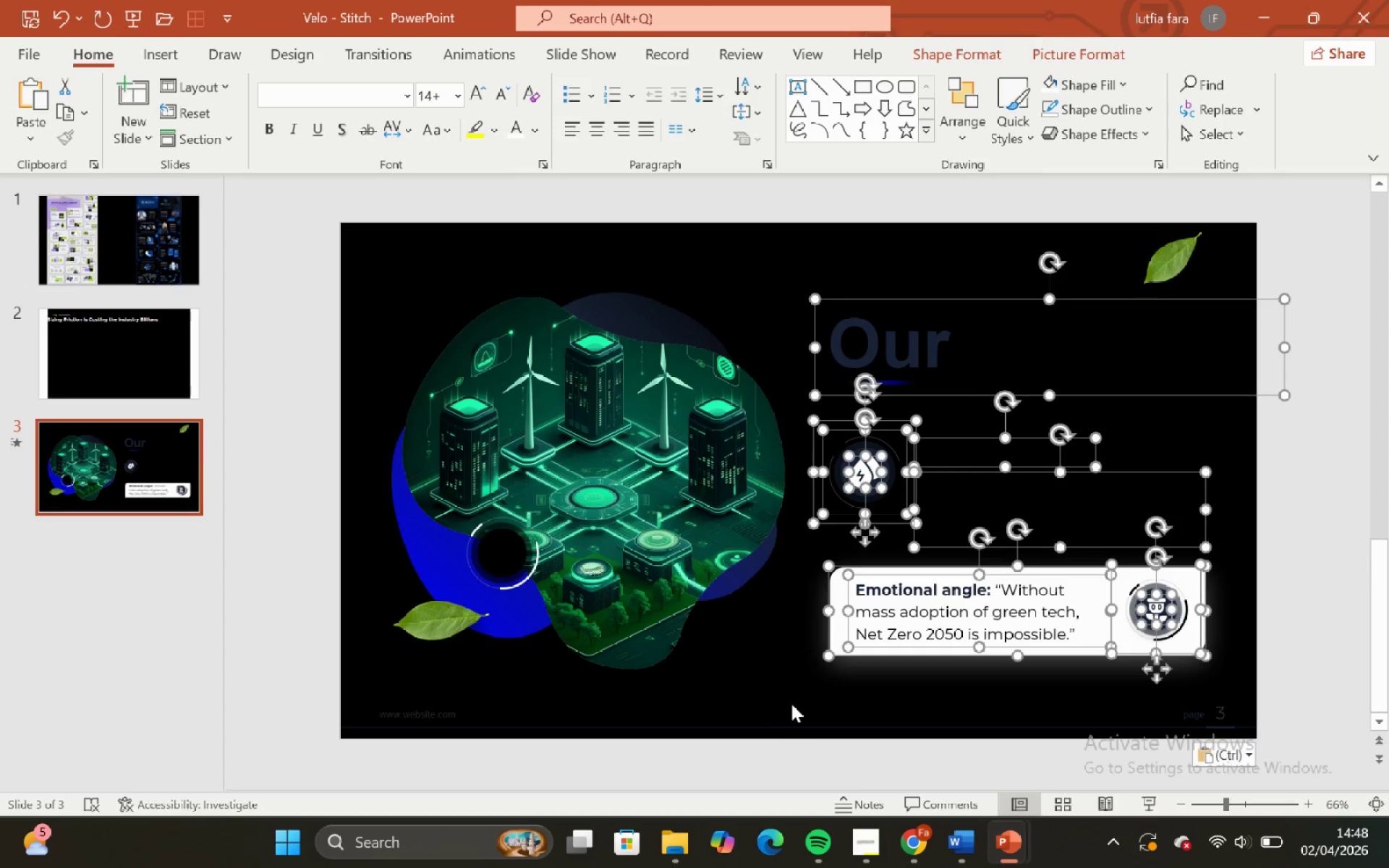 
key(Control+C)
 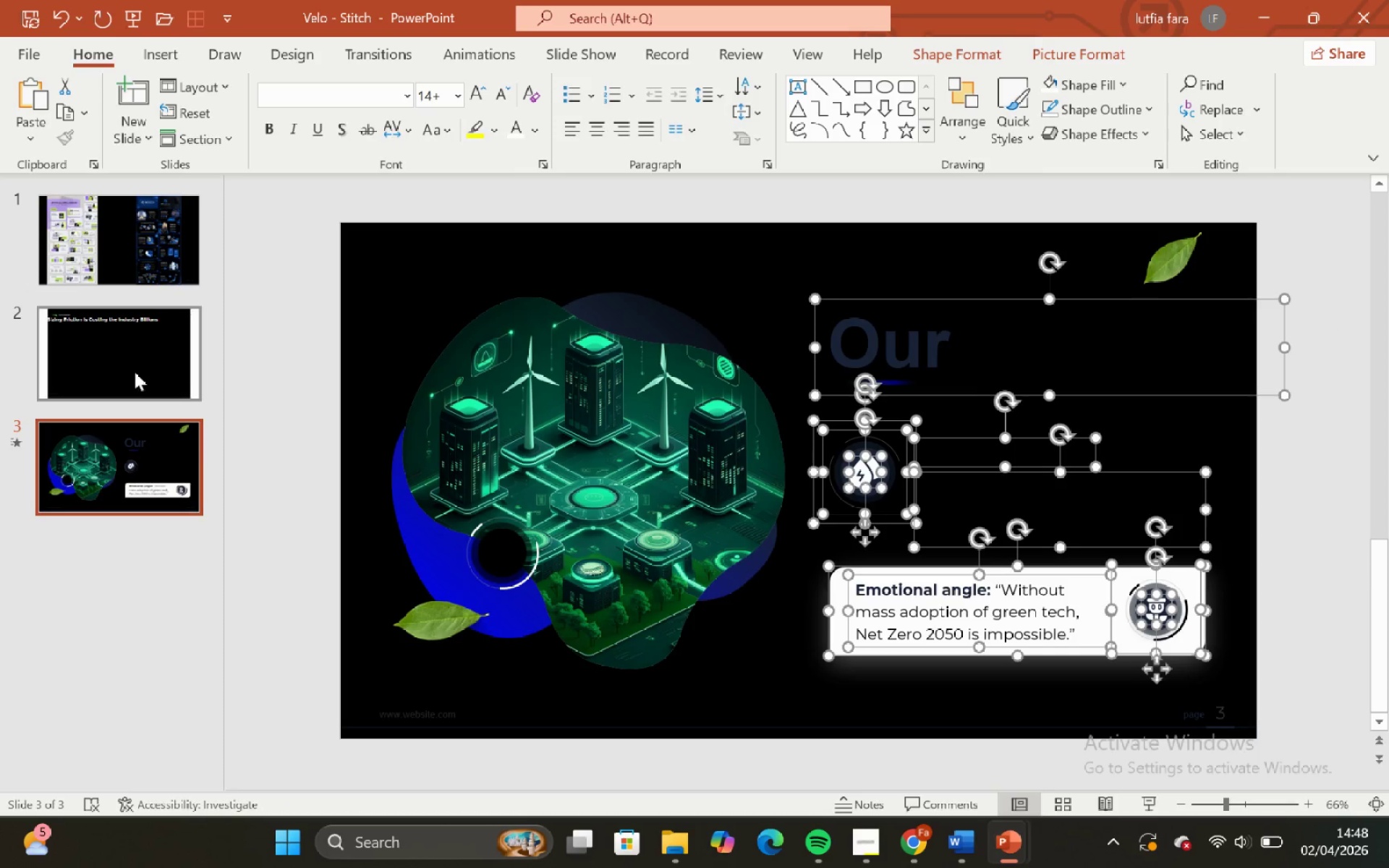 
left_click([125, 365])
 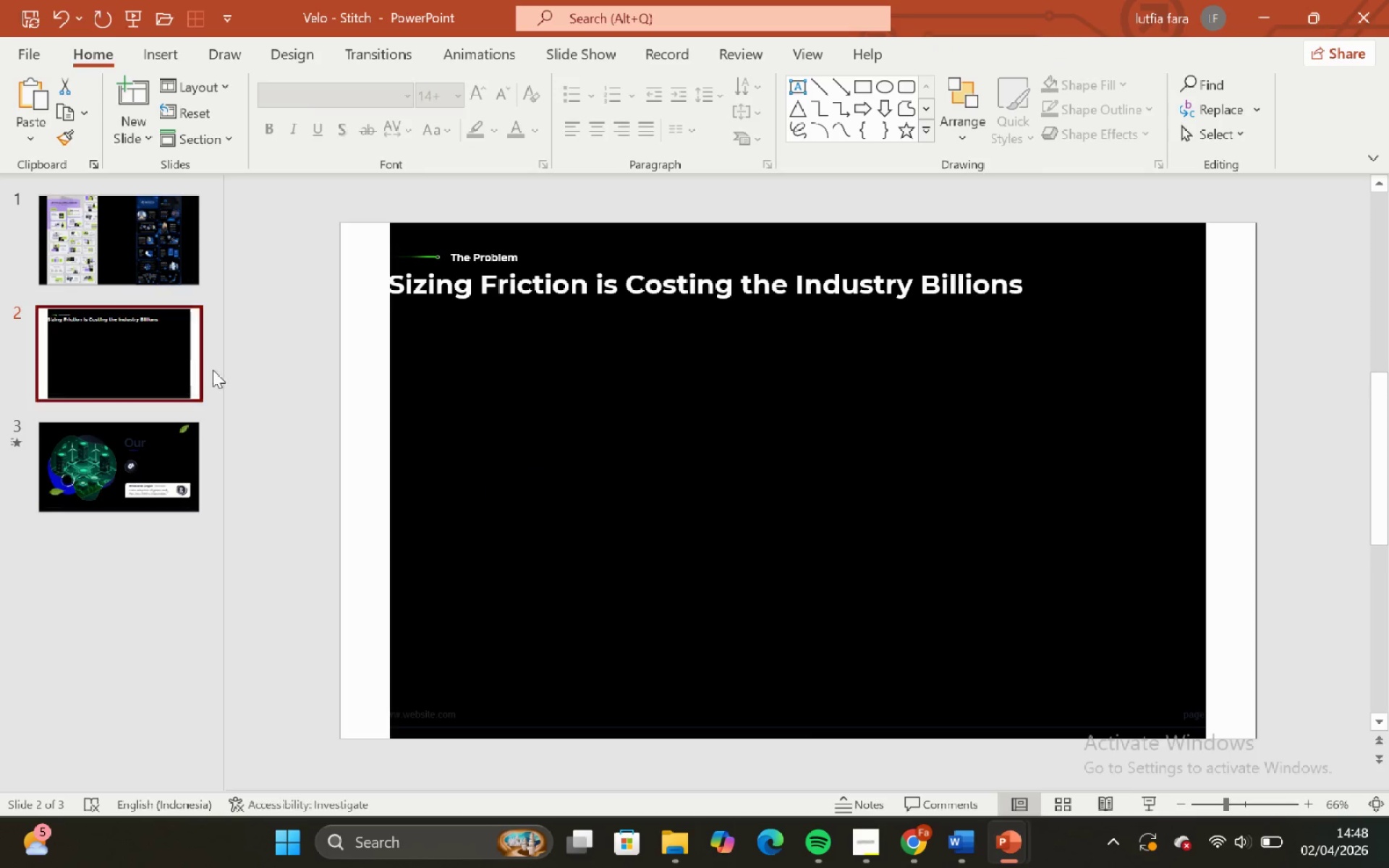 
key(Control+V)
 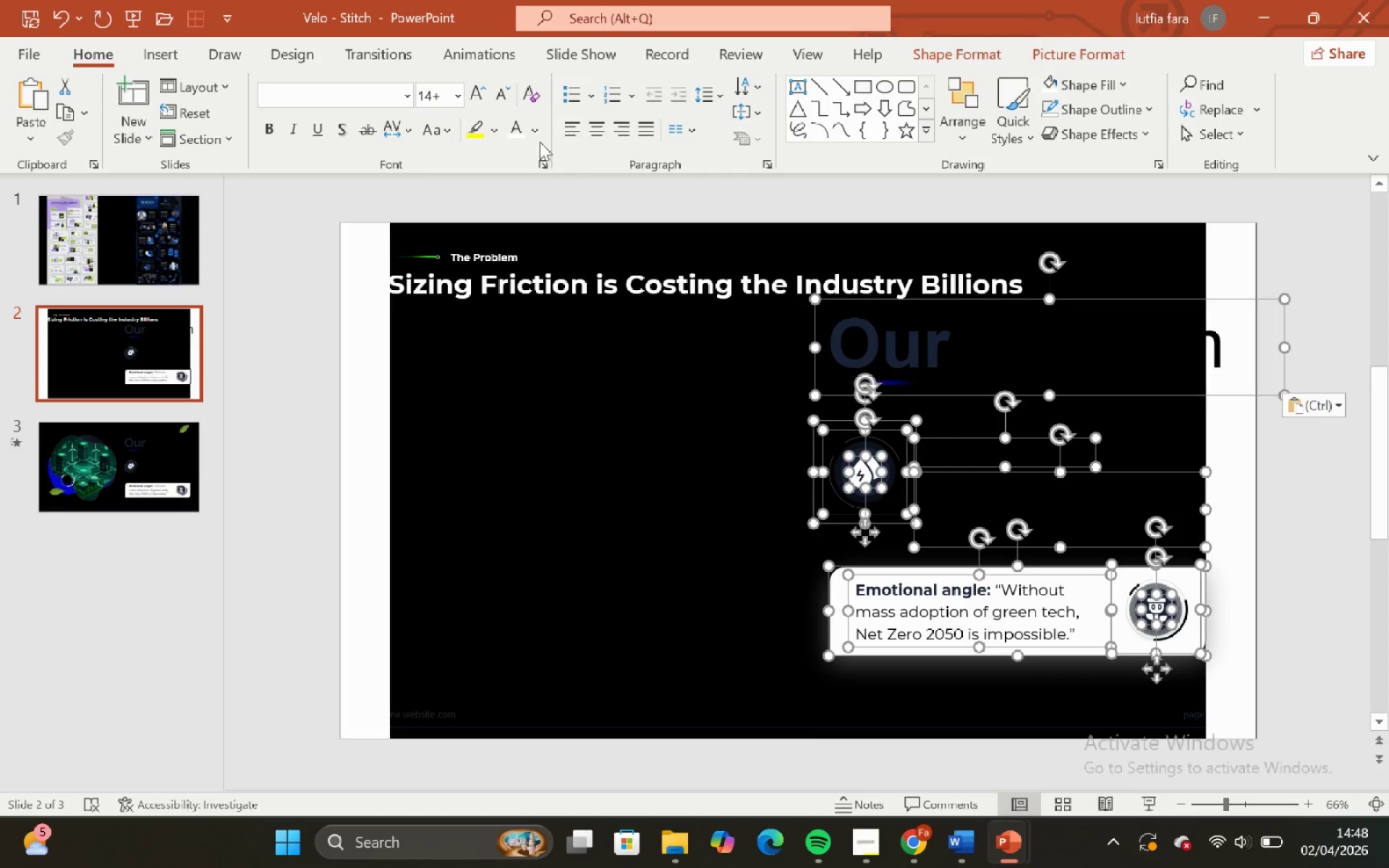 
left_click([518, 131])
 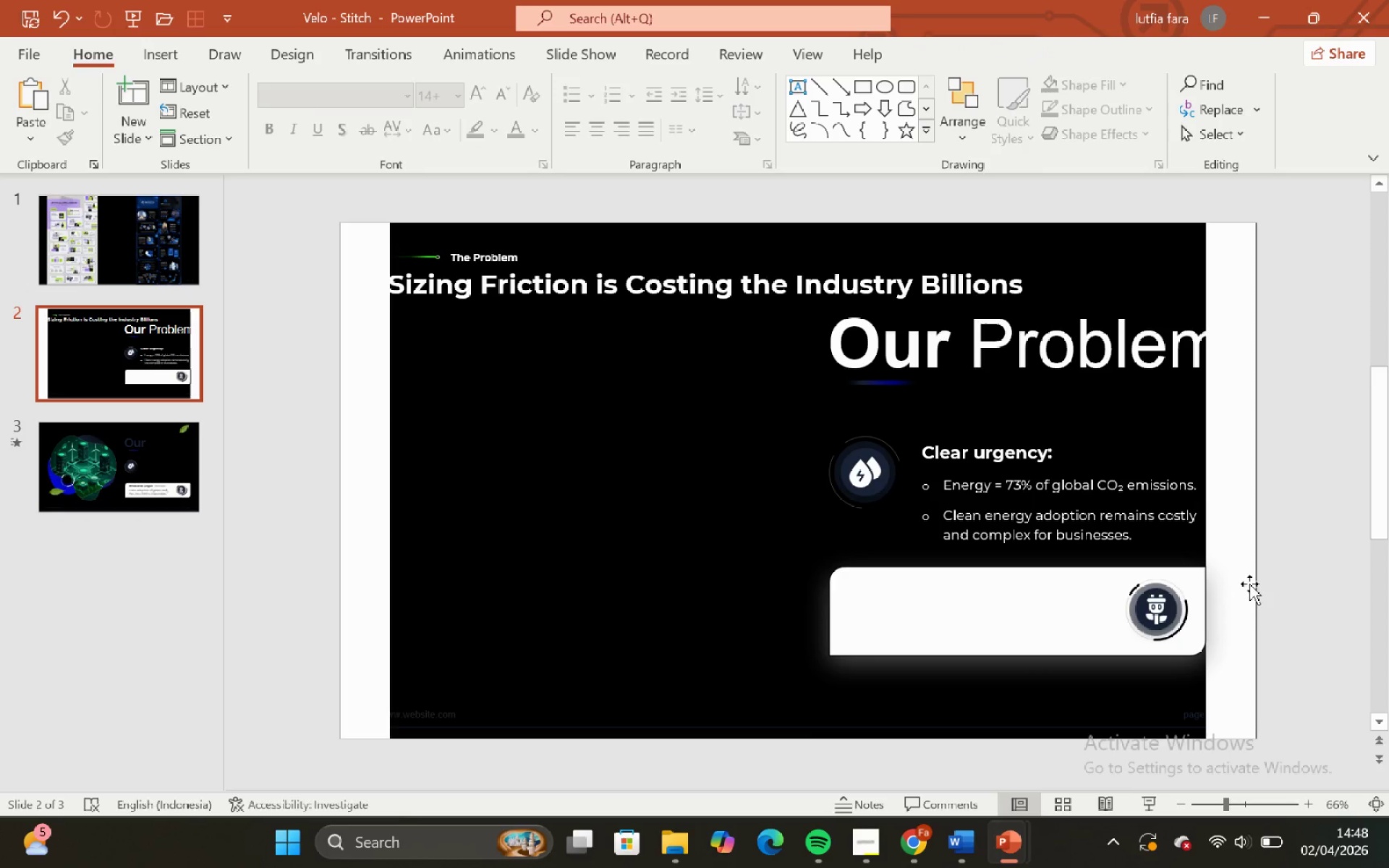 
left_click([1045, 614])
 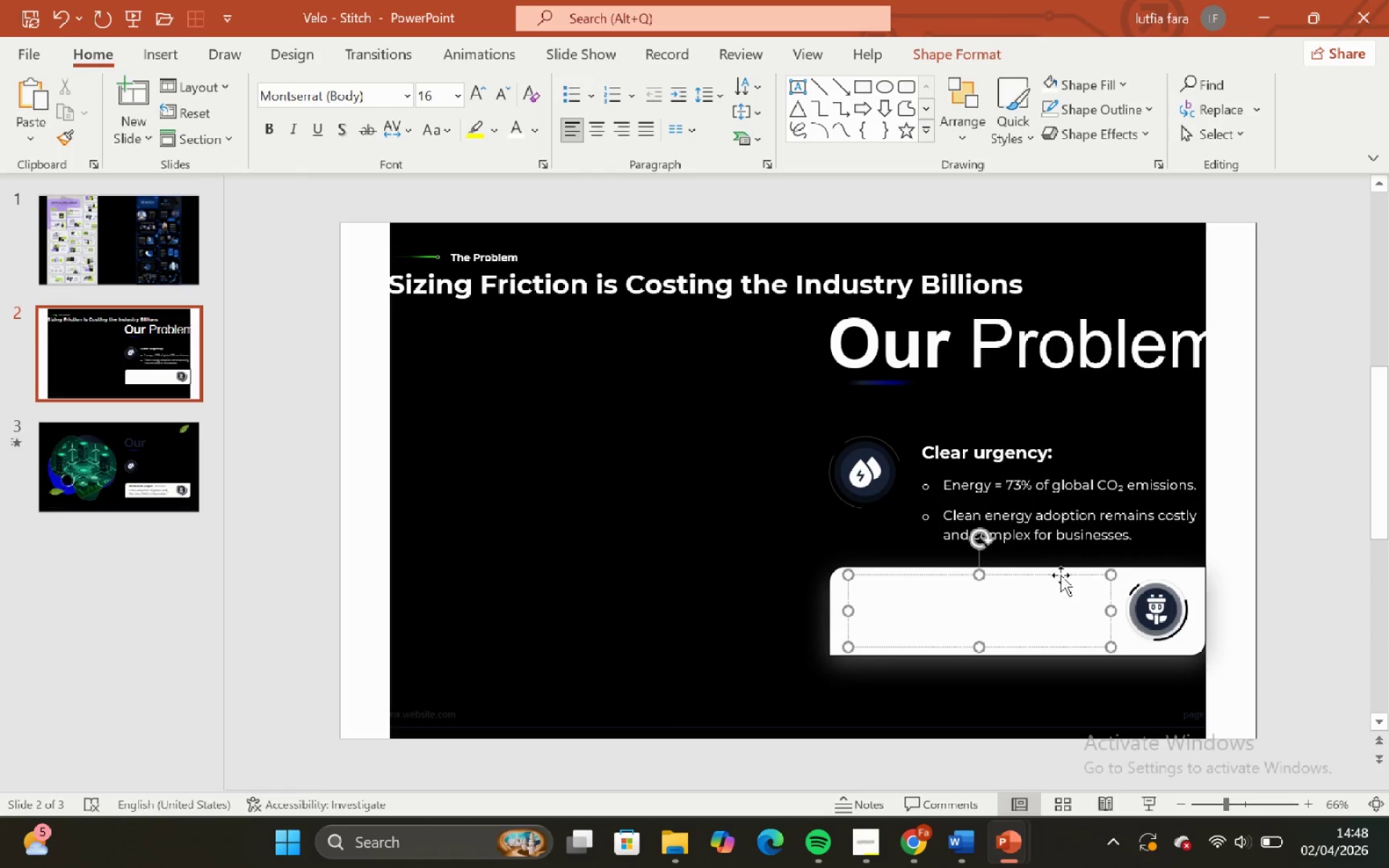 
left_click([1061, 575])
 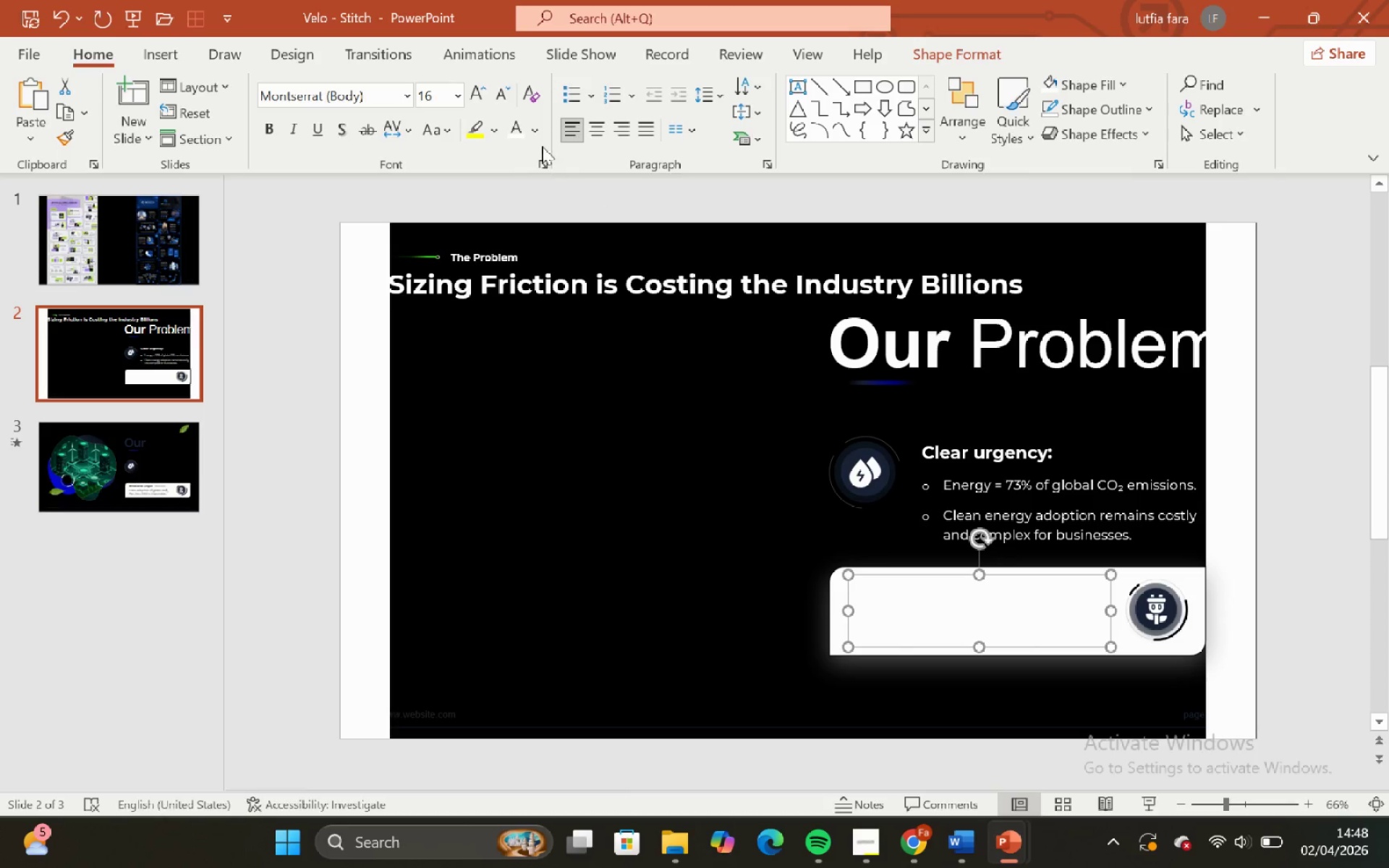 
left_click([531, 133])
 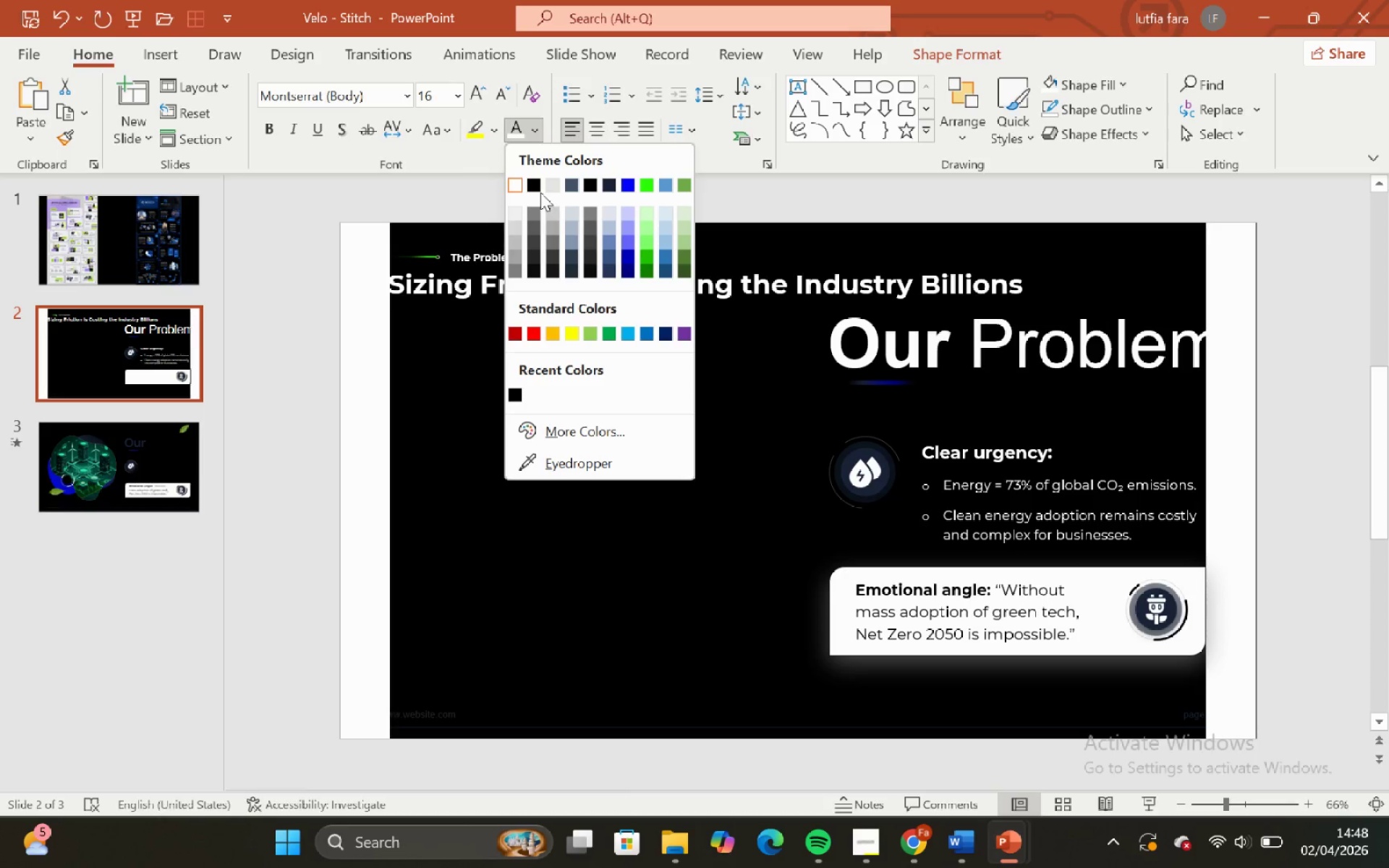 
left_click([538, 188])
 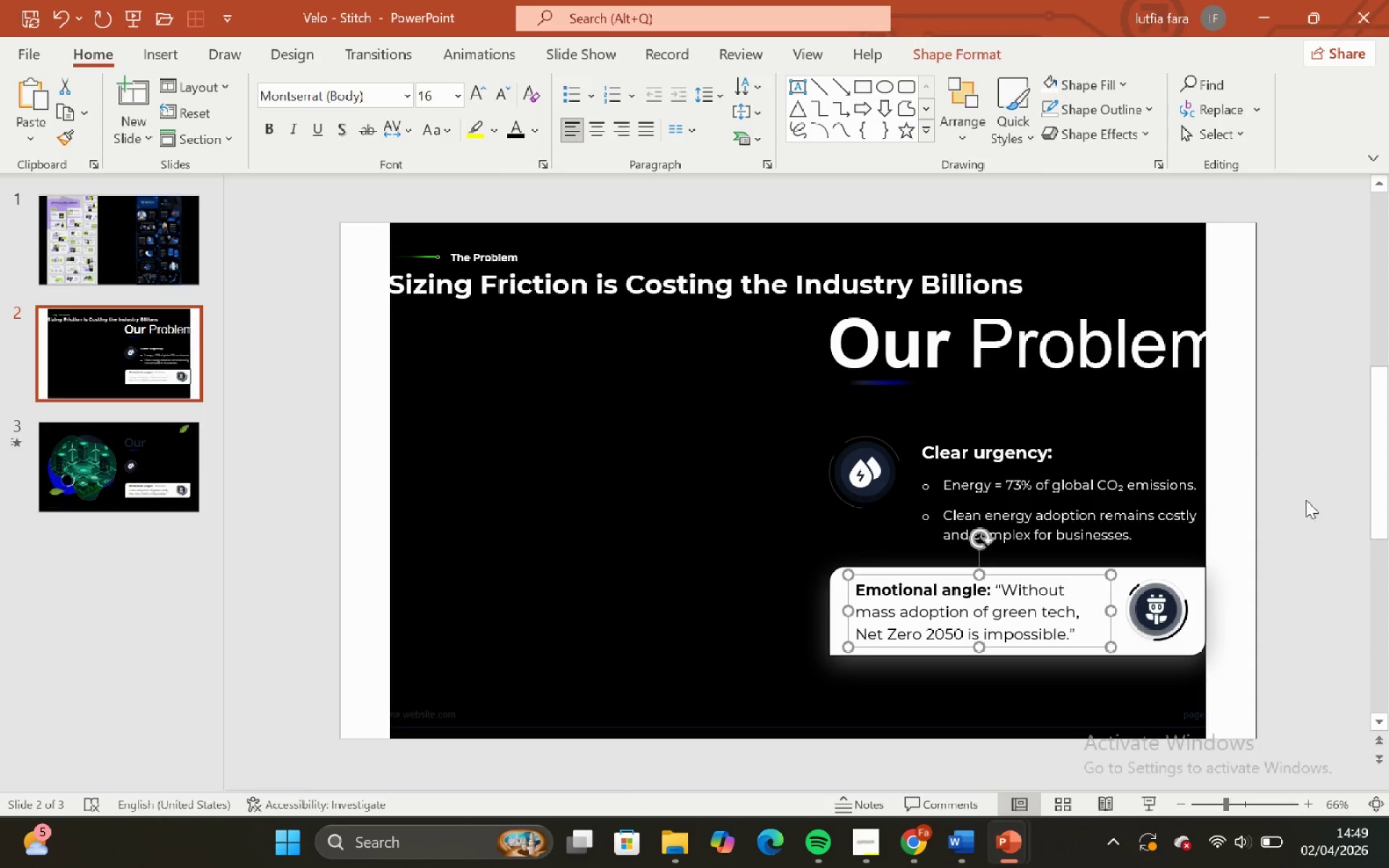 
left_click([1314, 512])
 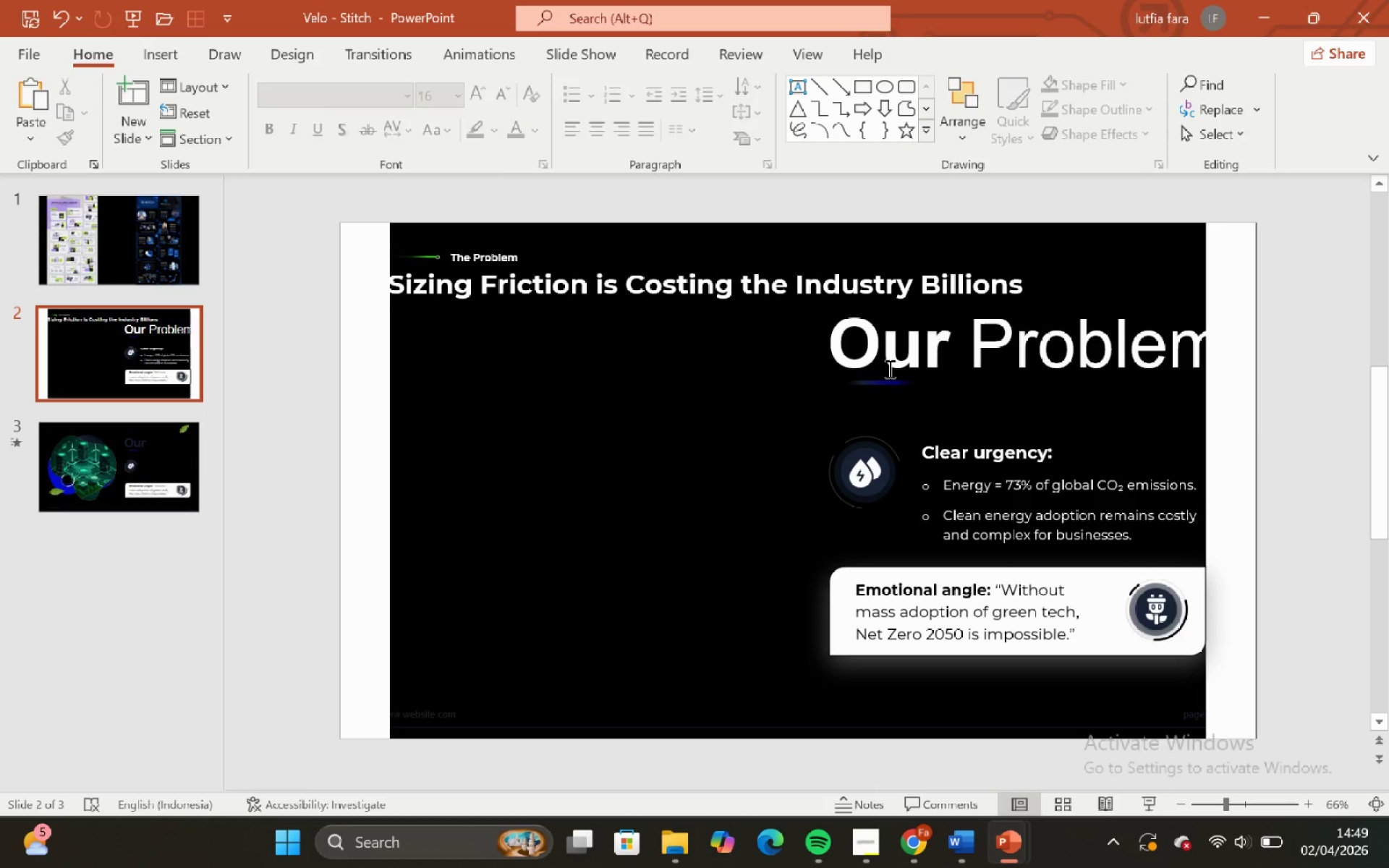 
left_click([889, 368])
 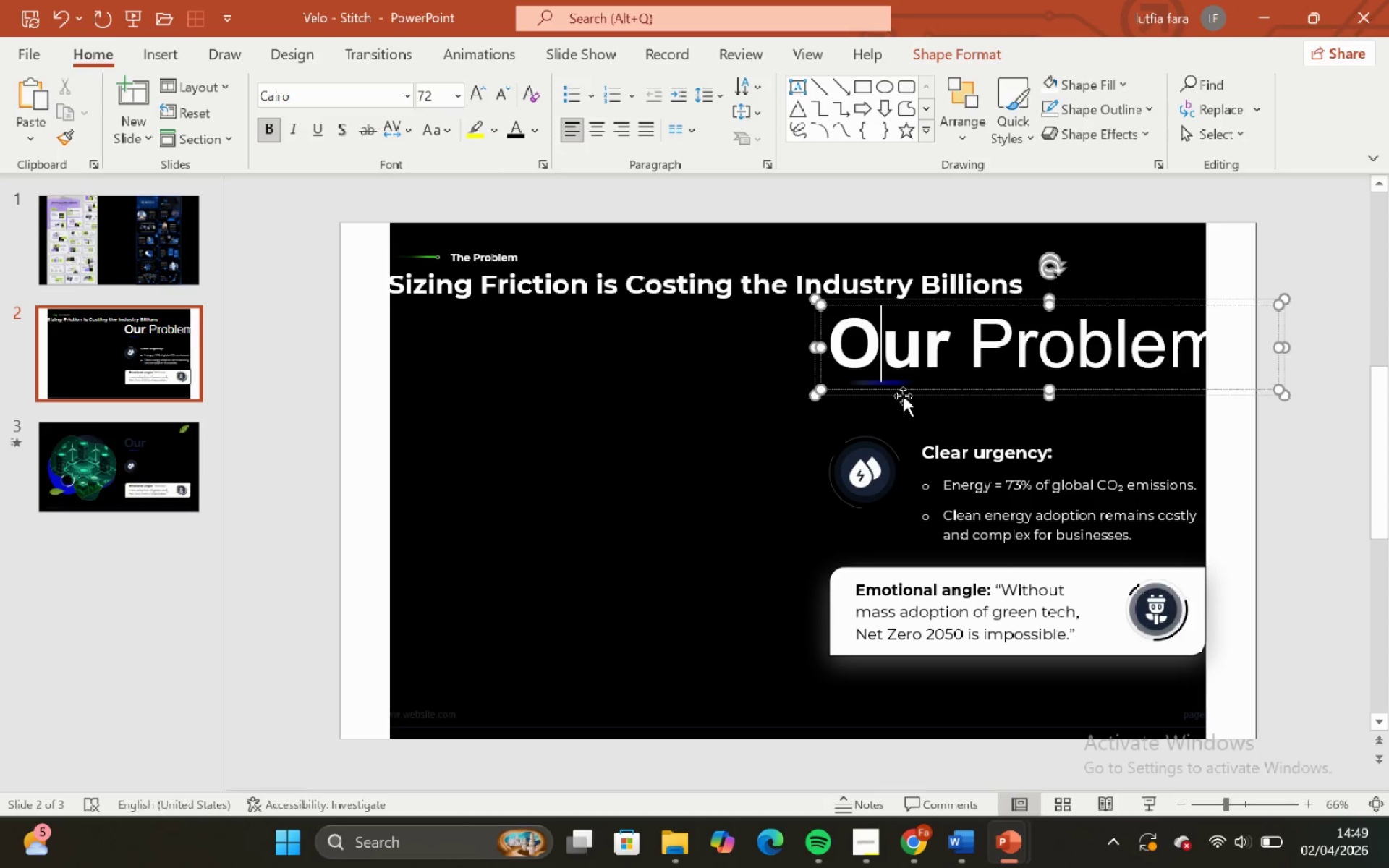 
left_click([903, 396])
 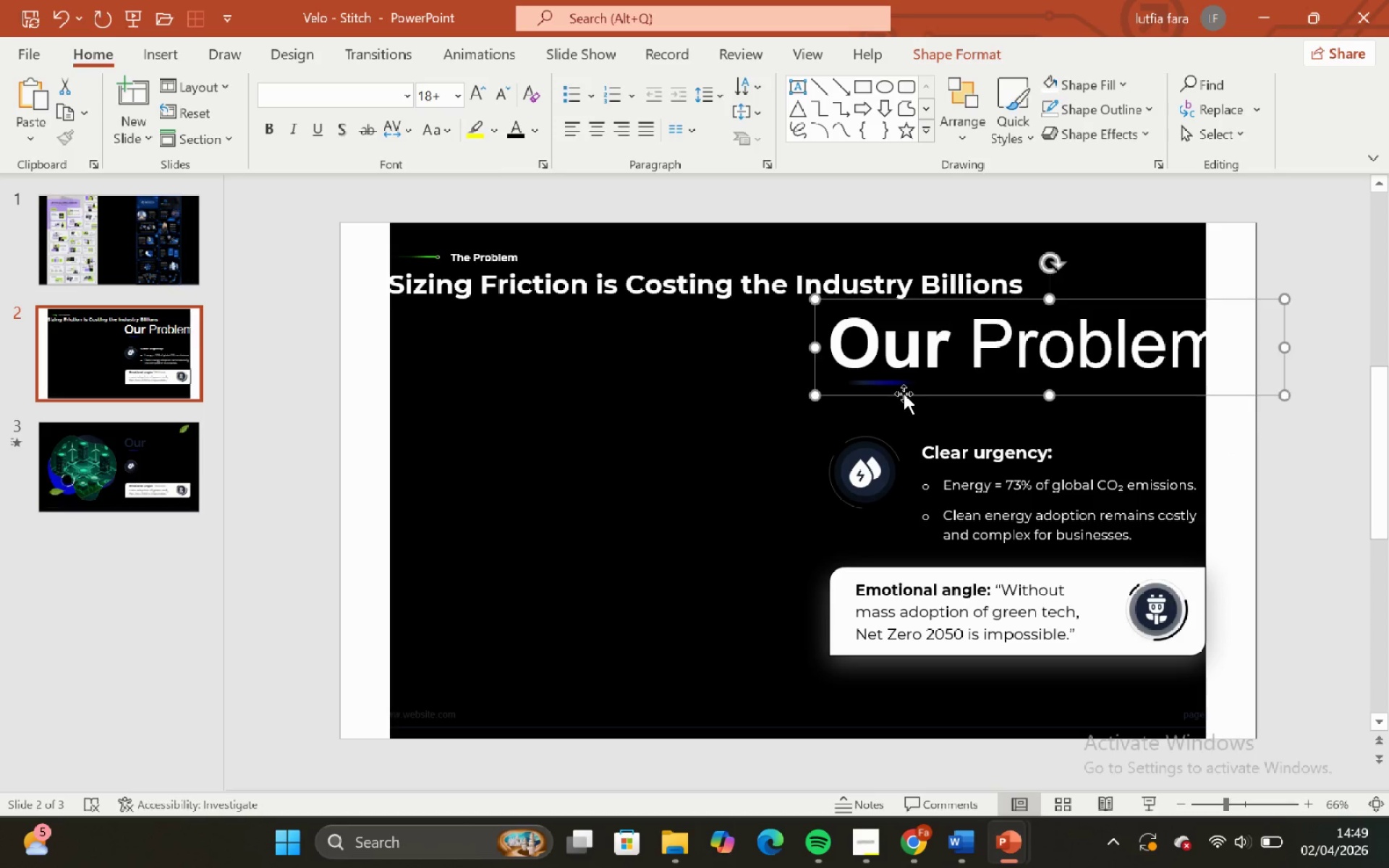 
key(Backspace)
 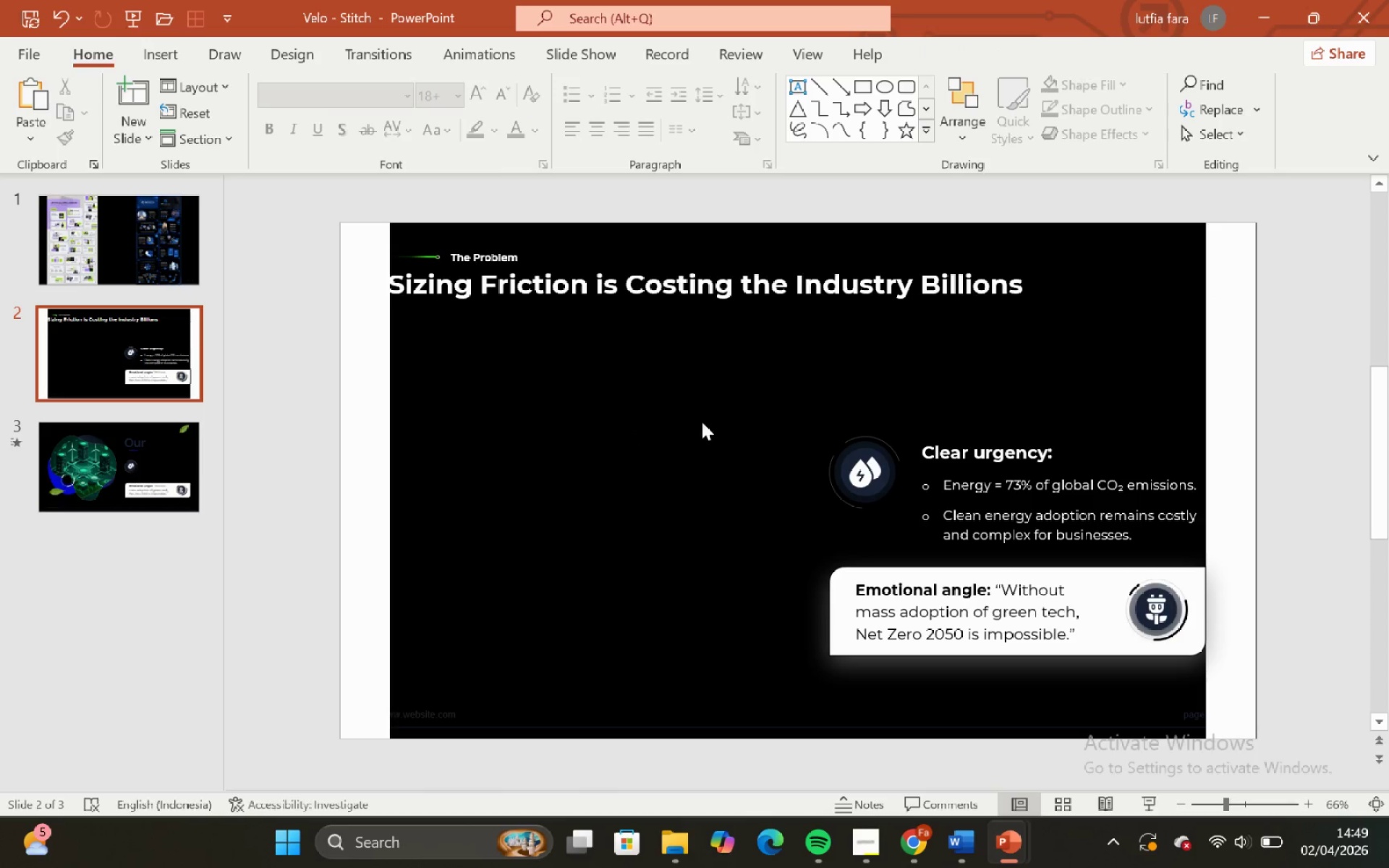 
left_click([870, 458])
 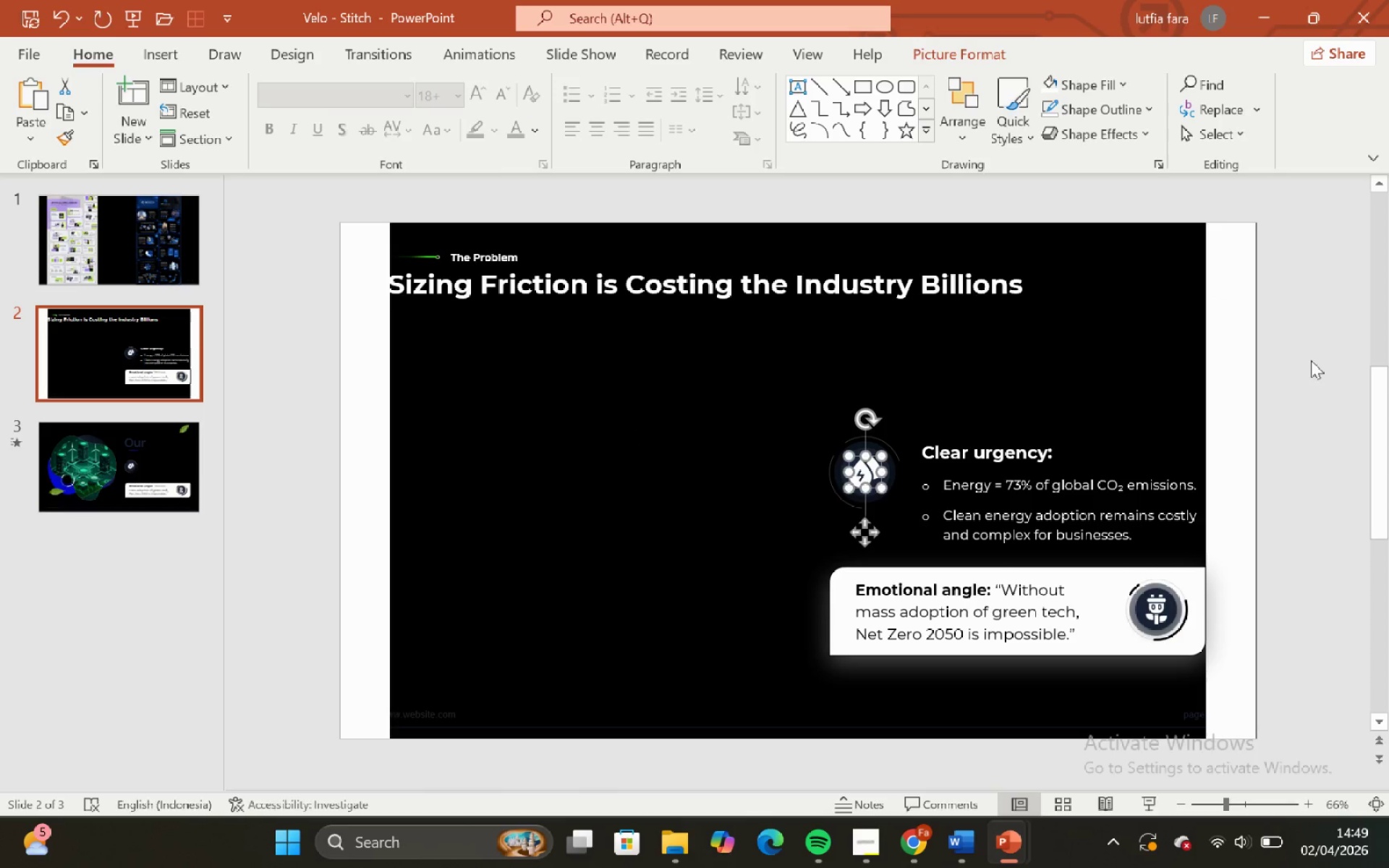 
left_click([1311, 360])
 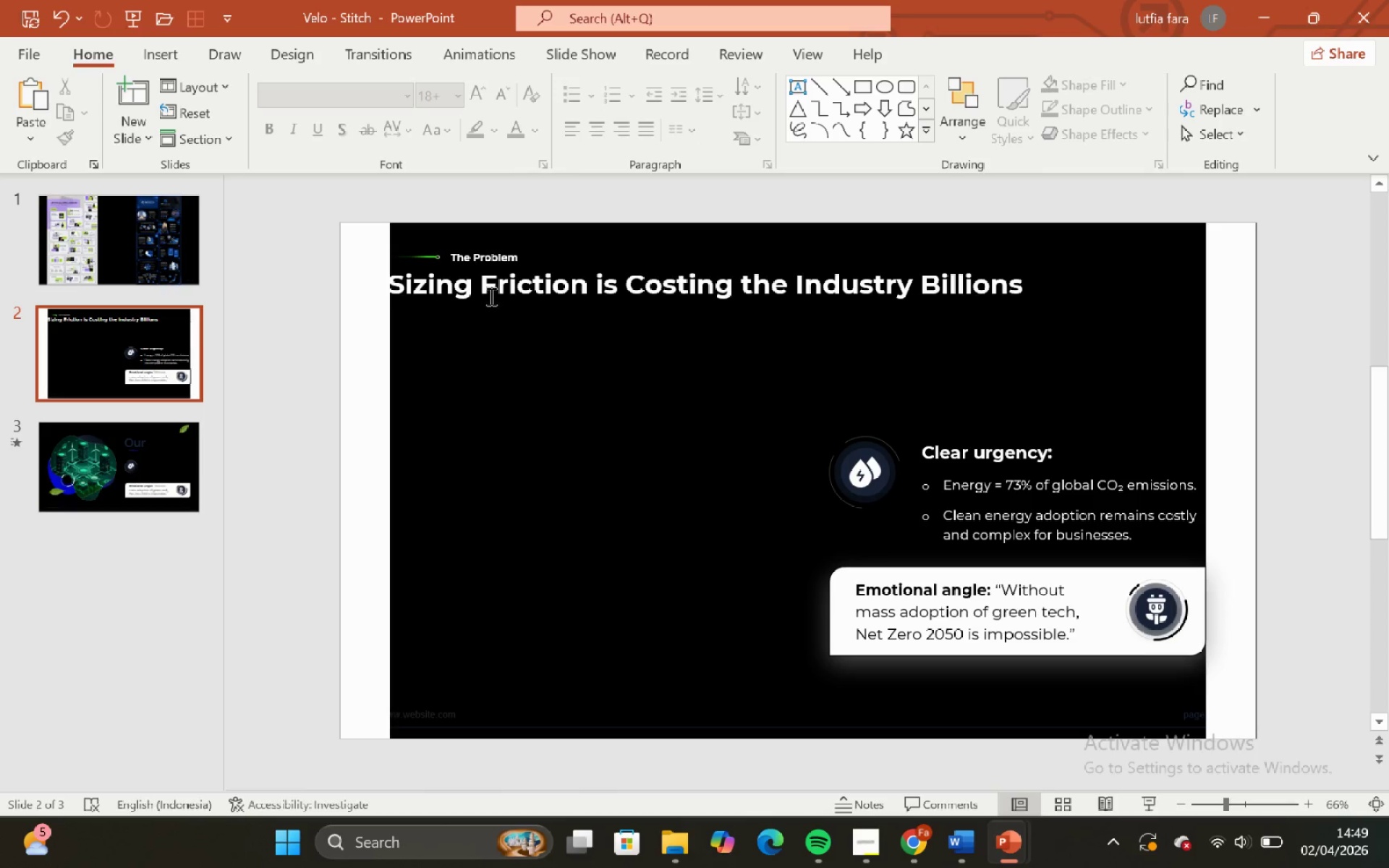 
left_click([497, 297])
 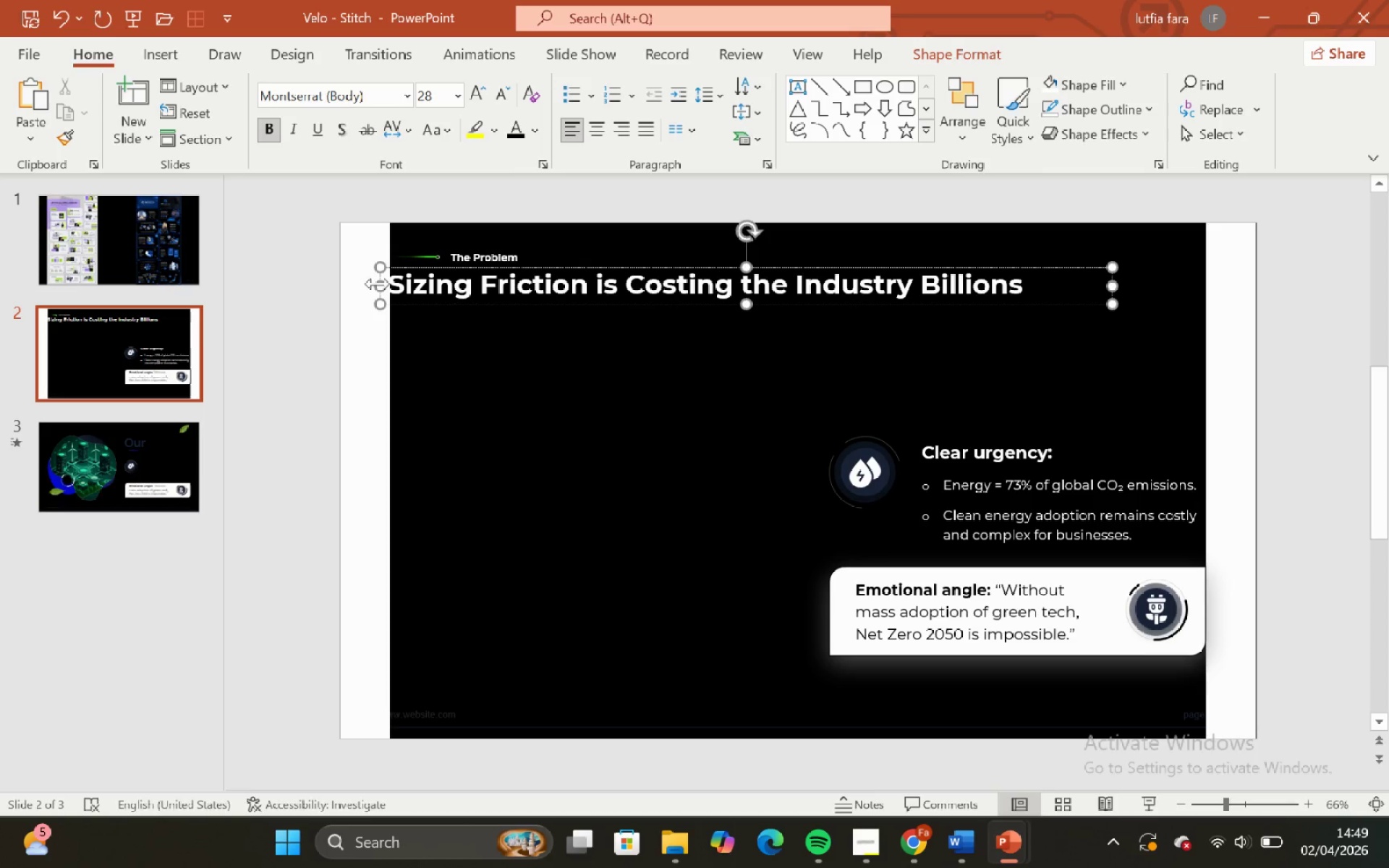 
left_click([306, 270])
 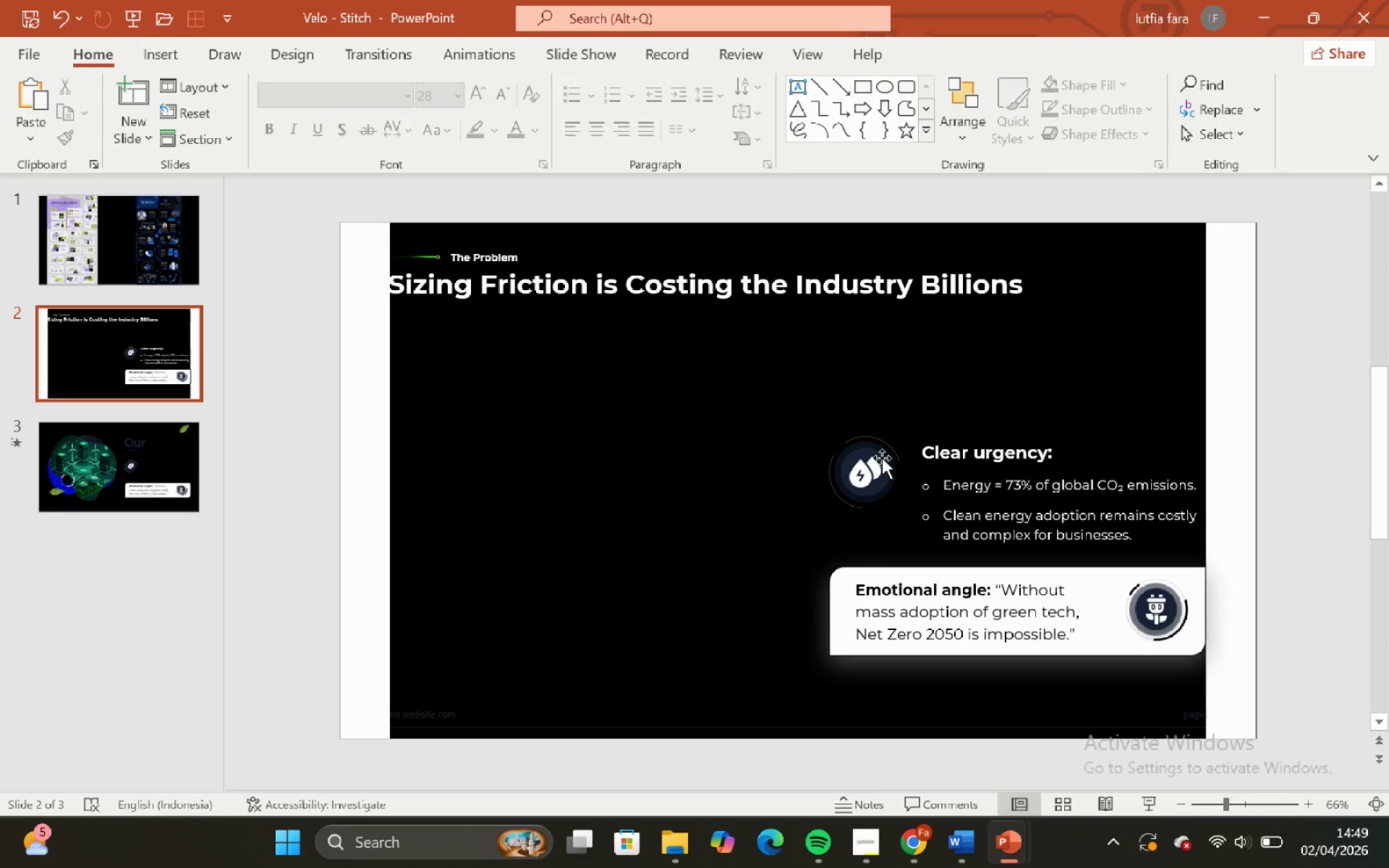 
left_click([877, 448])
 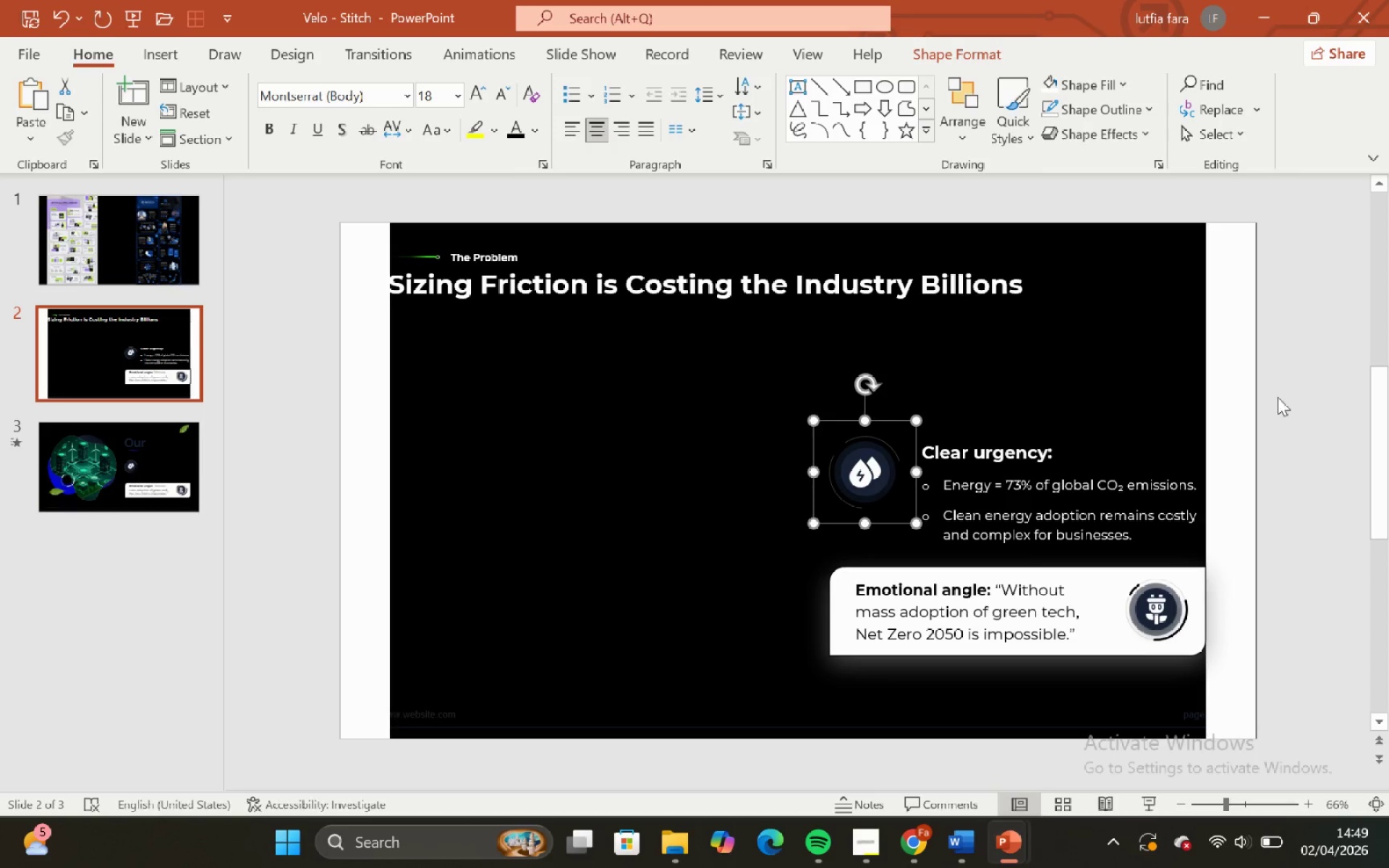 
left_click([1299, 382])
 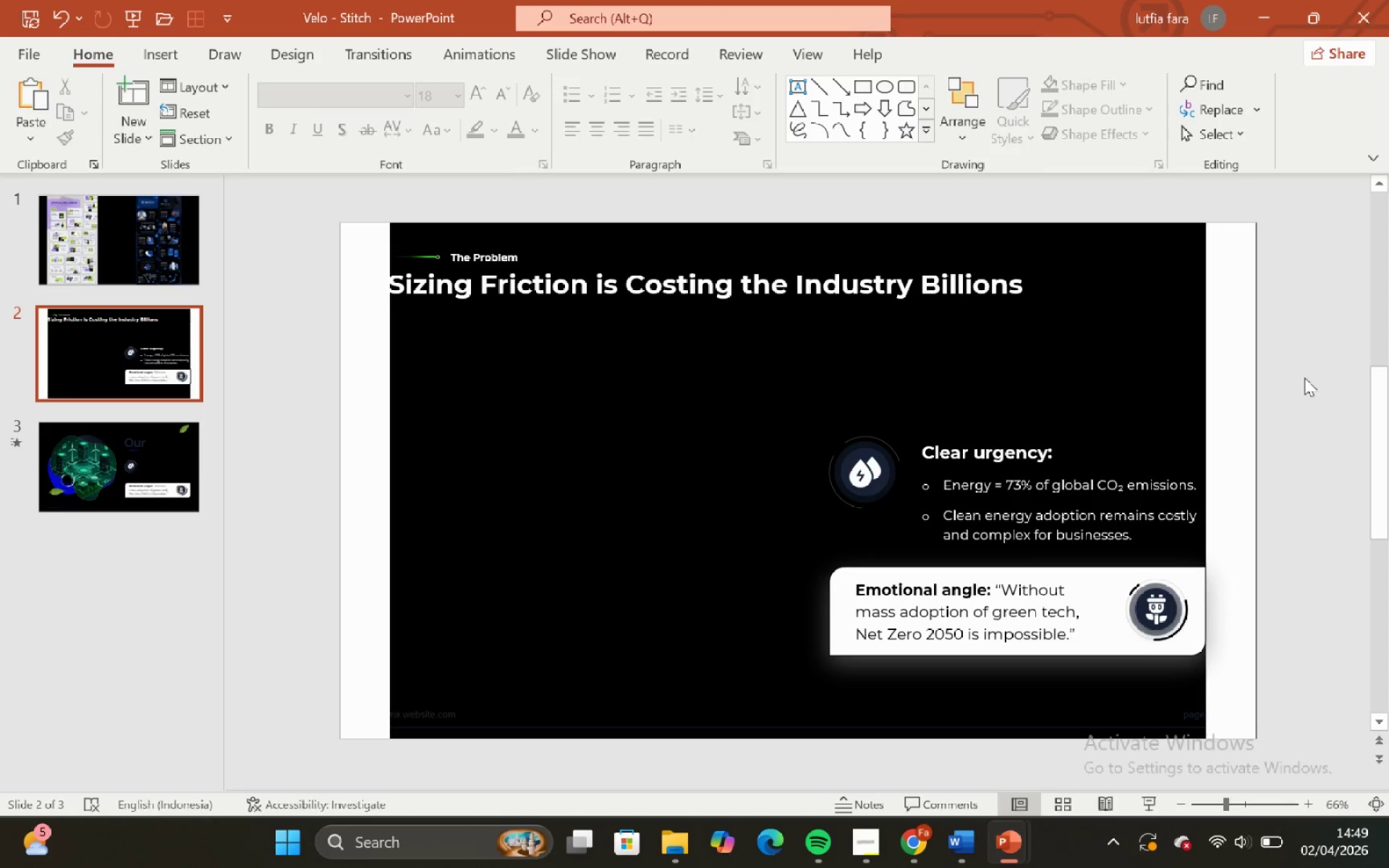 
left_click_drag(start_coordinate=[1304, 378], to_coordinate=[698, 719])
 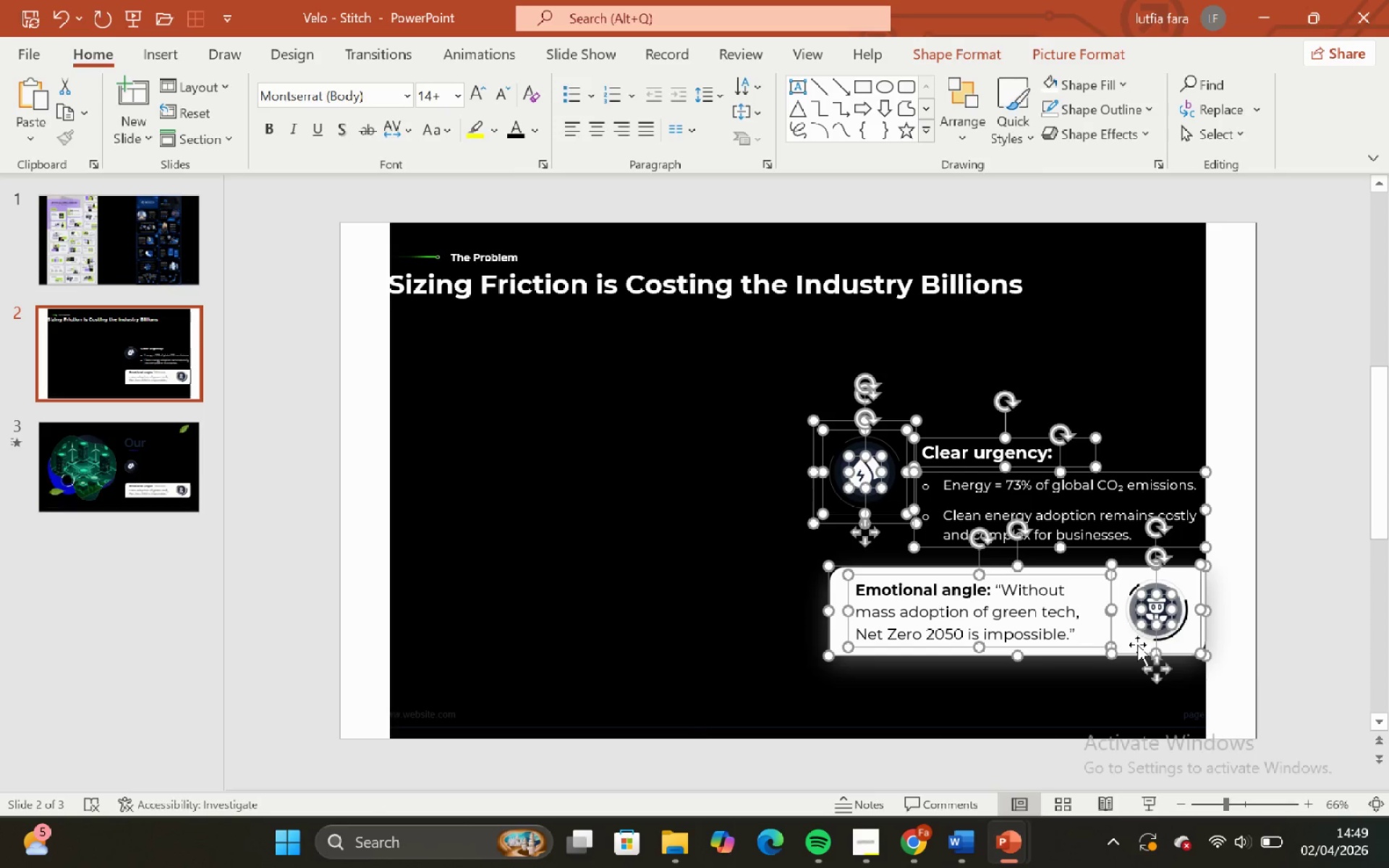 
key(Backspace)
 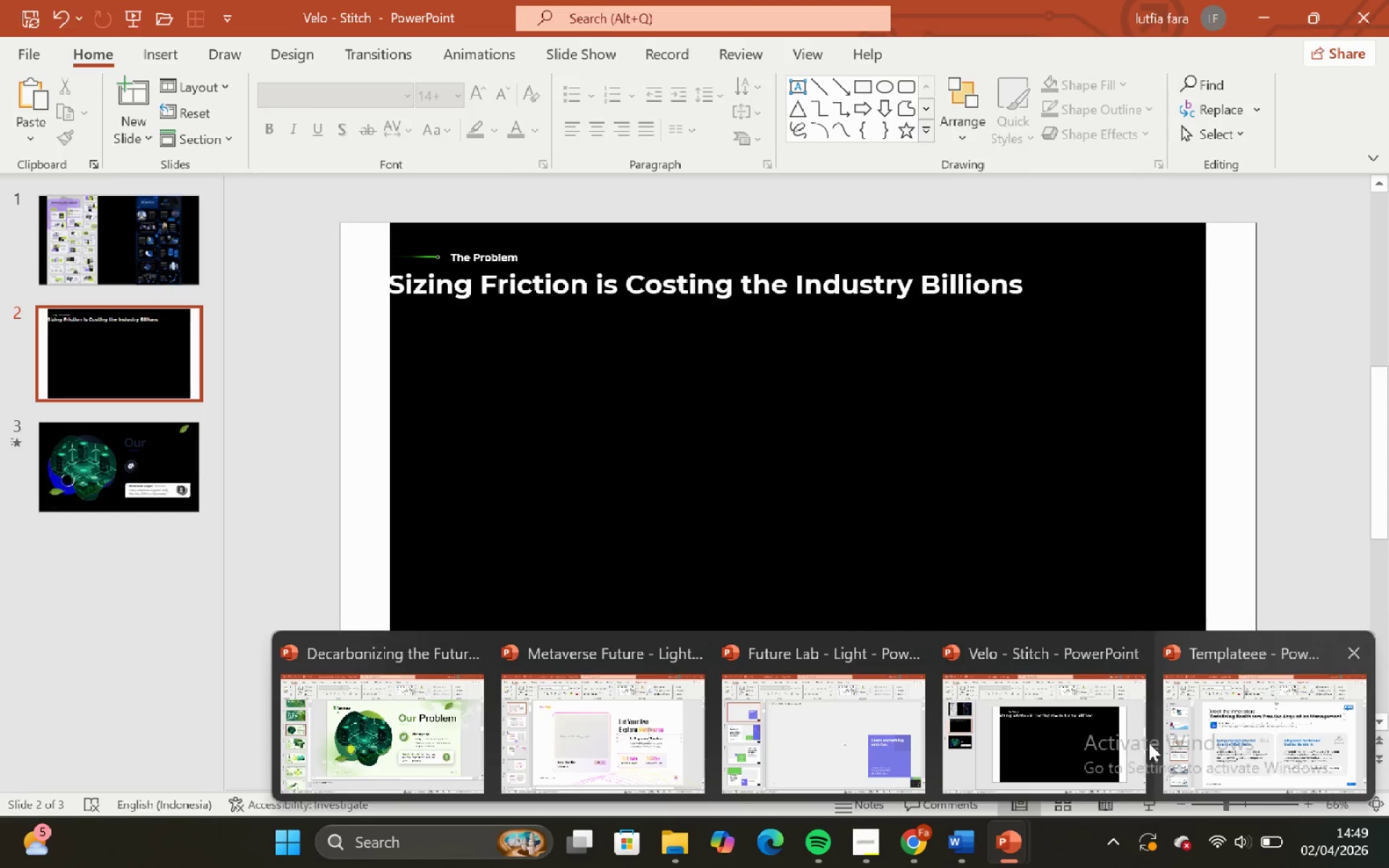 
left_click([435, 747])
 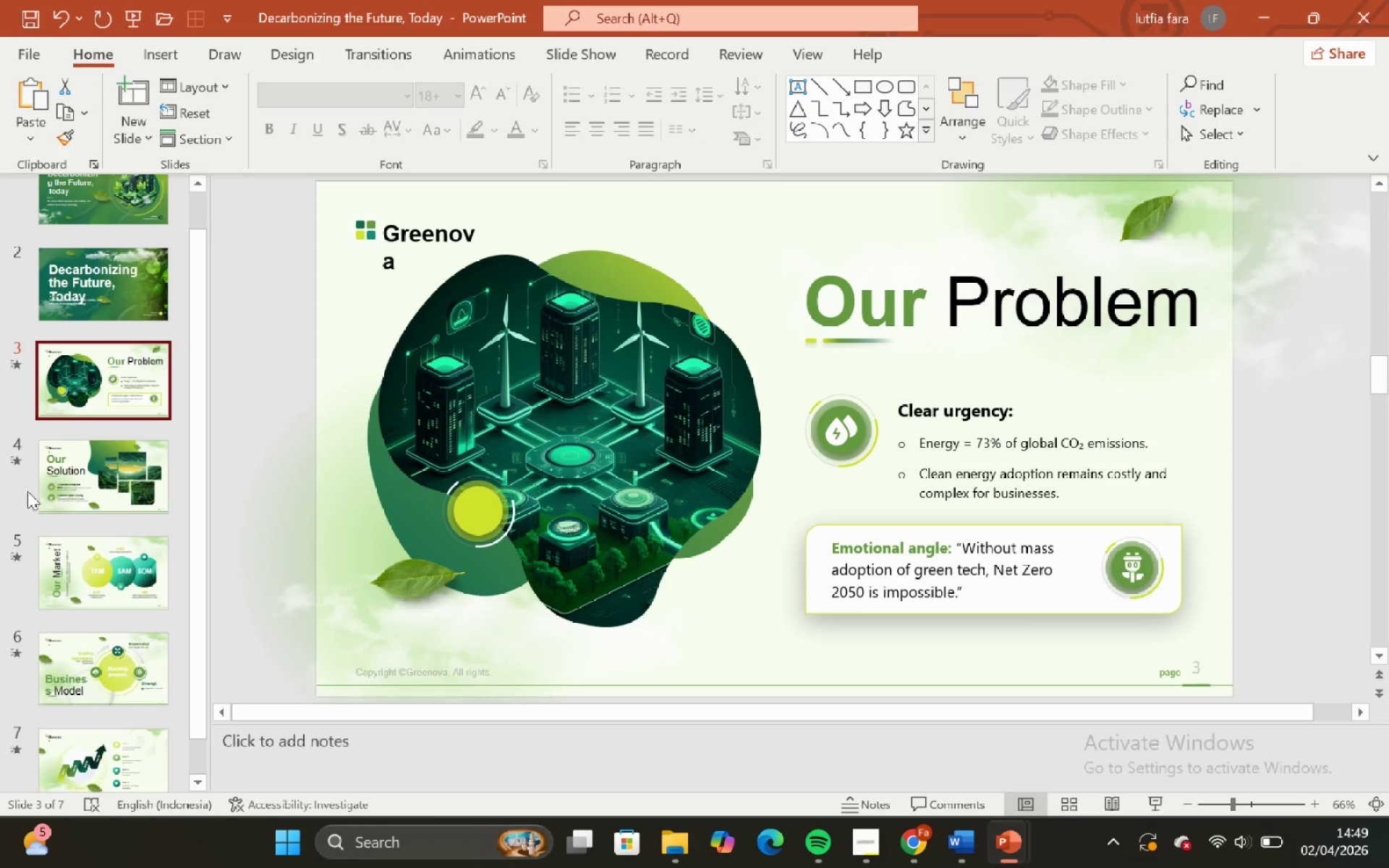 
left_click([74, 520])
 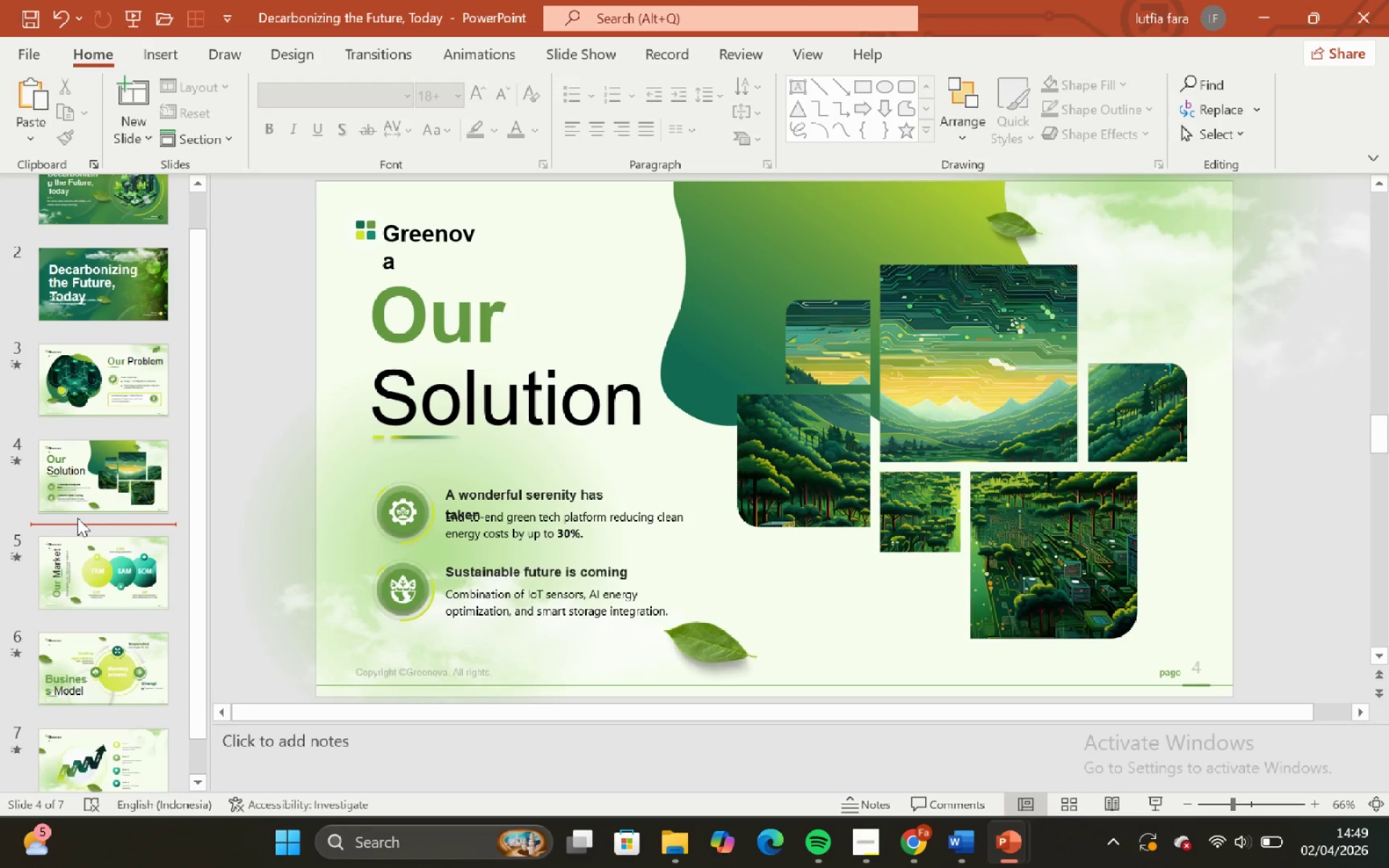 
scroll: coordinate [77, 519], scroll_direction: down, amount: 2.0
 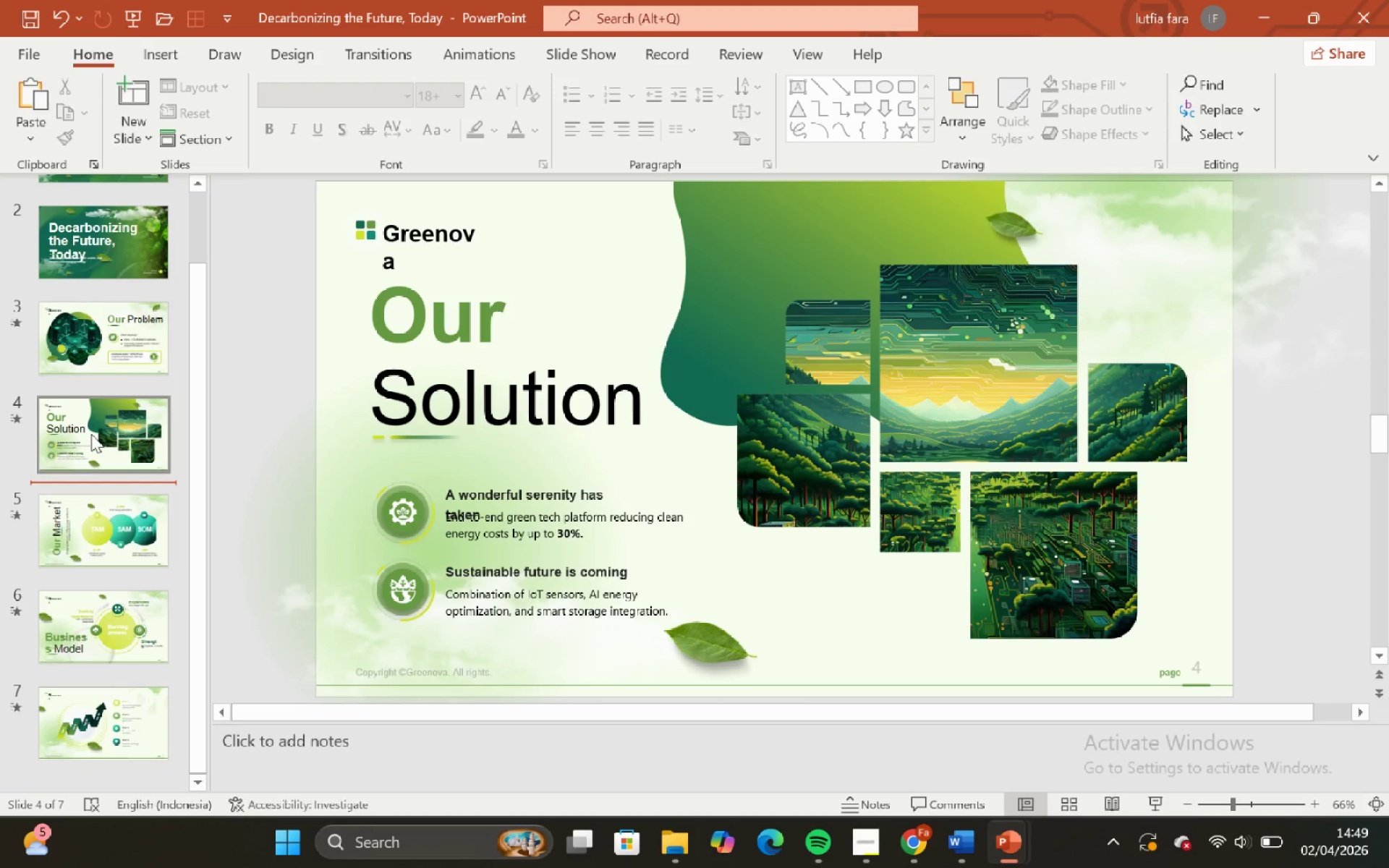 
left_click([88, 357])
 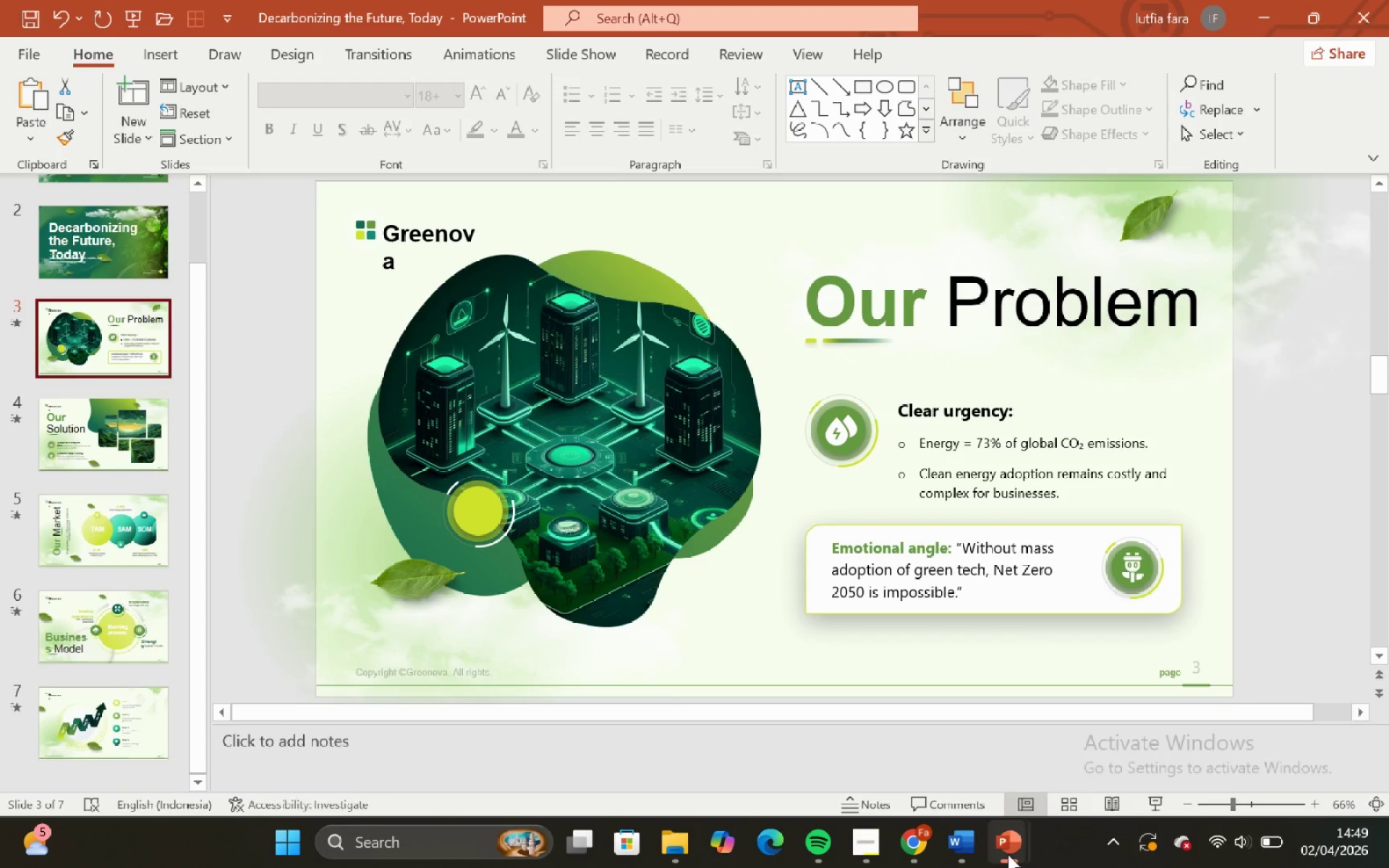 
left_click([747, 763])
 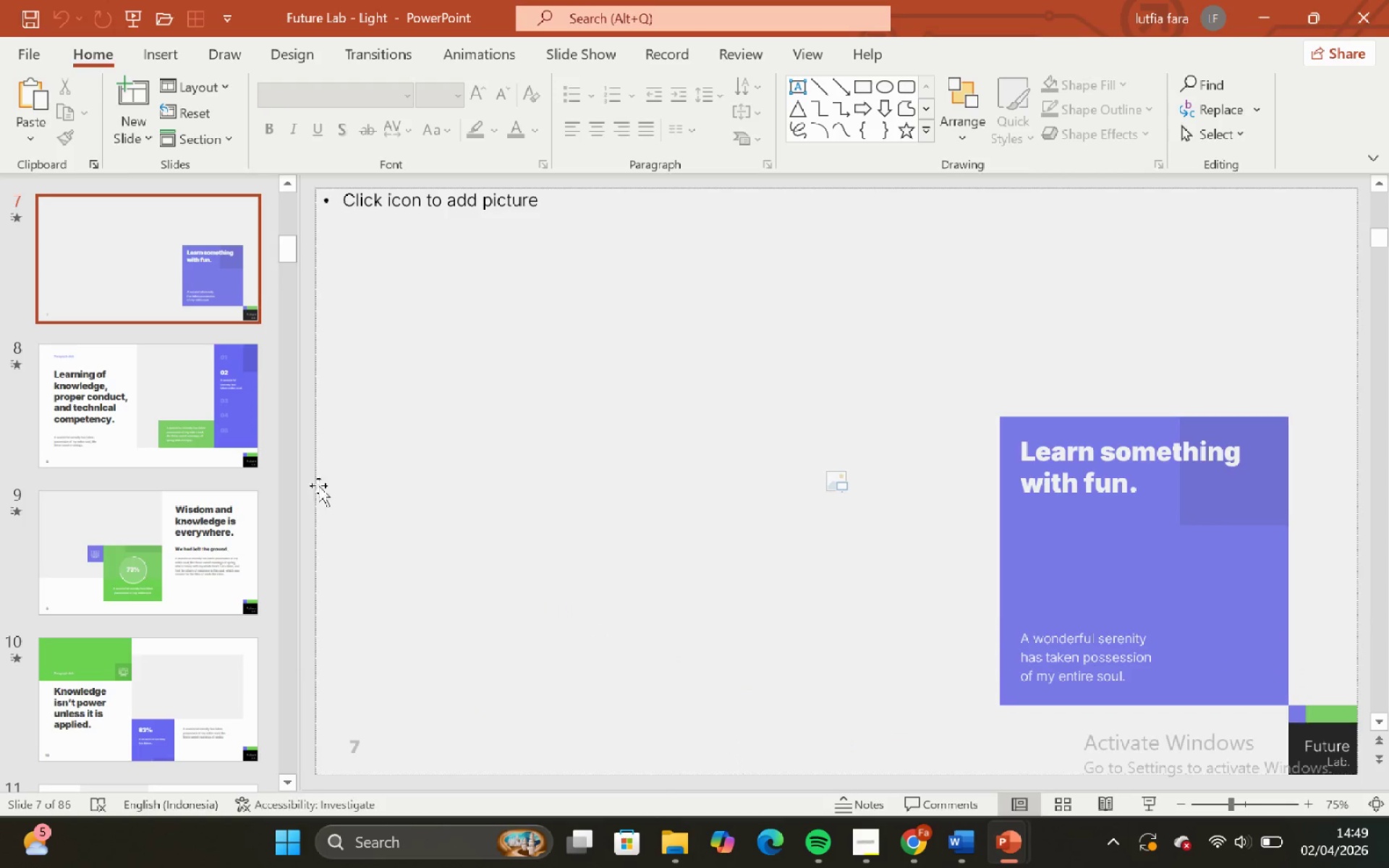 
left_click([194, 450])
 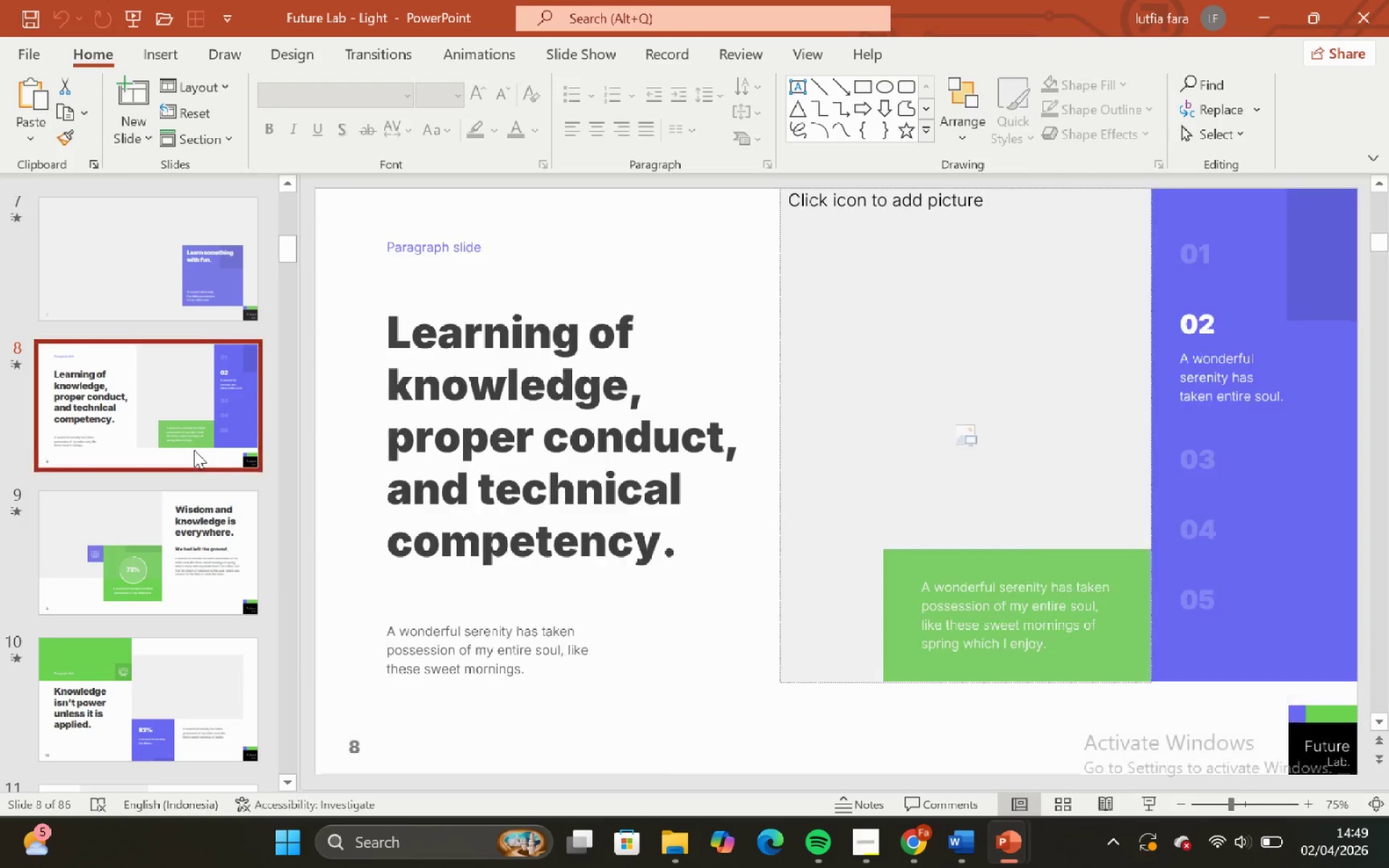 
scroll: coordinate [194, 450], scroll_direction: down, amount: 3.0
 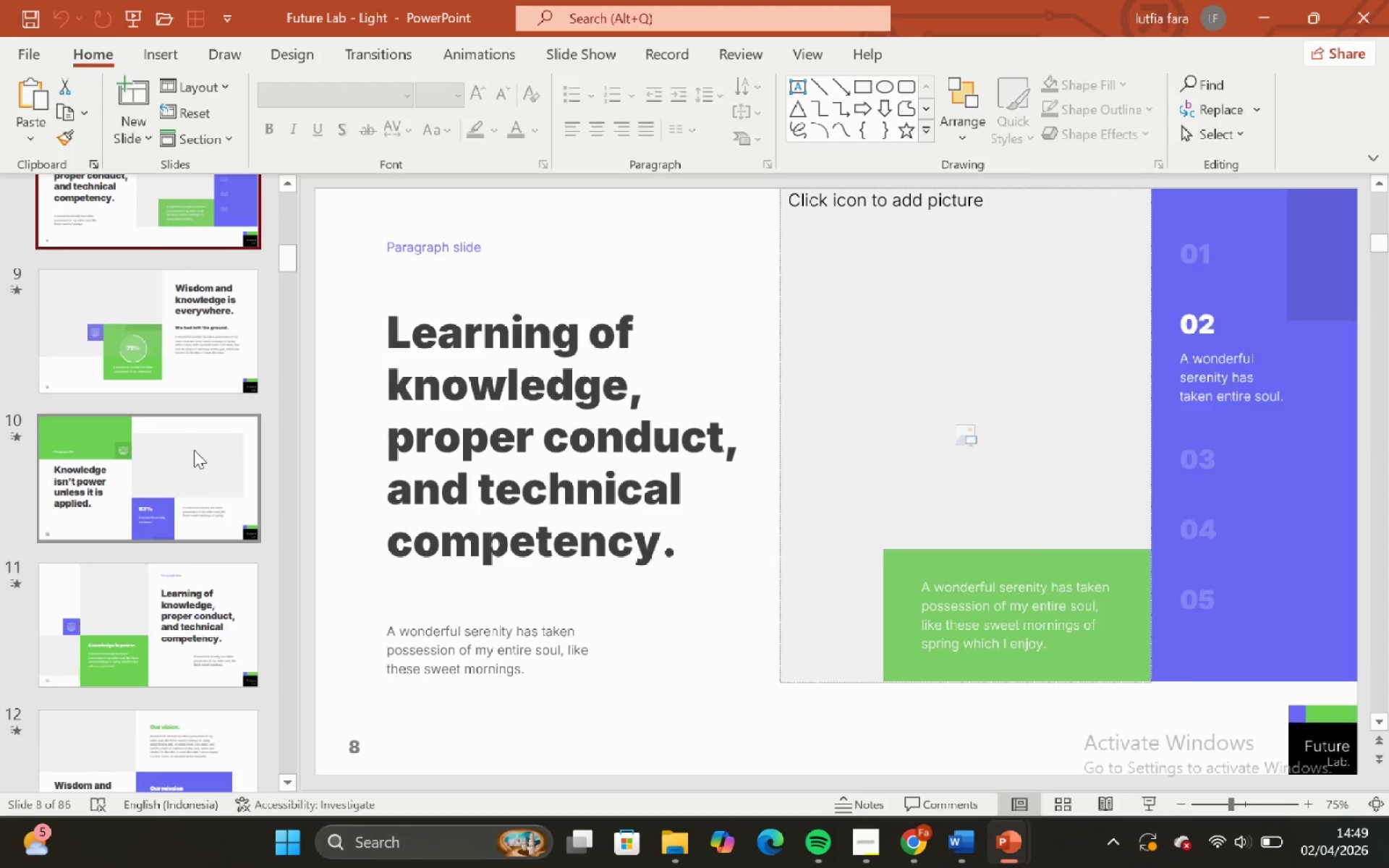 
left_click([183, 459])
 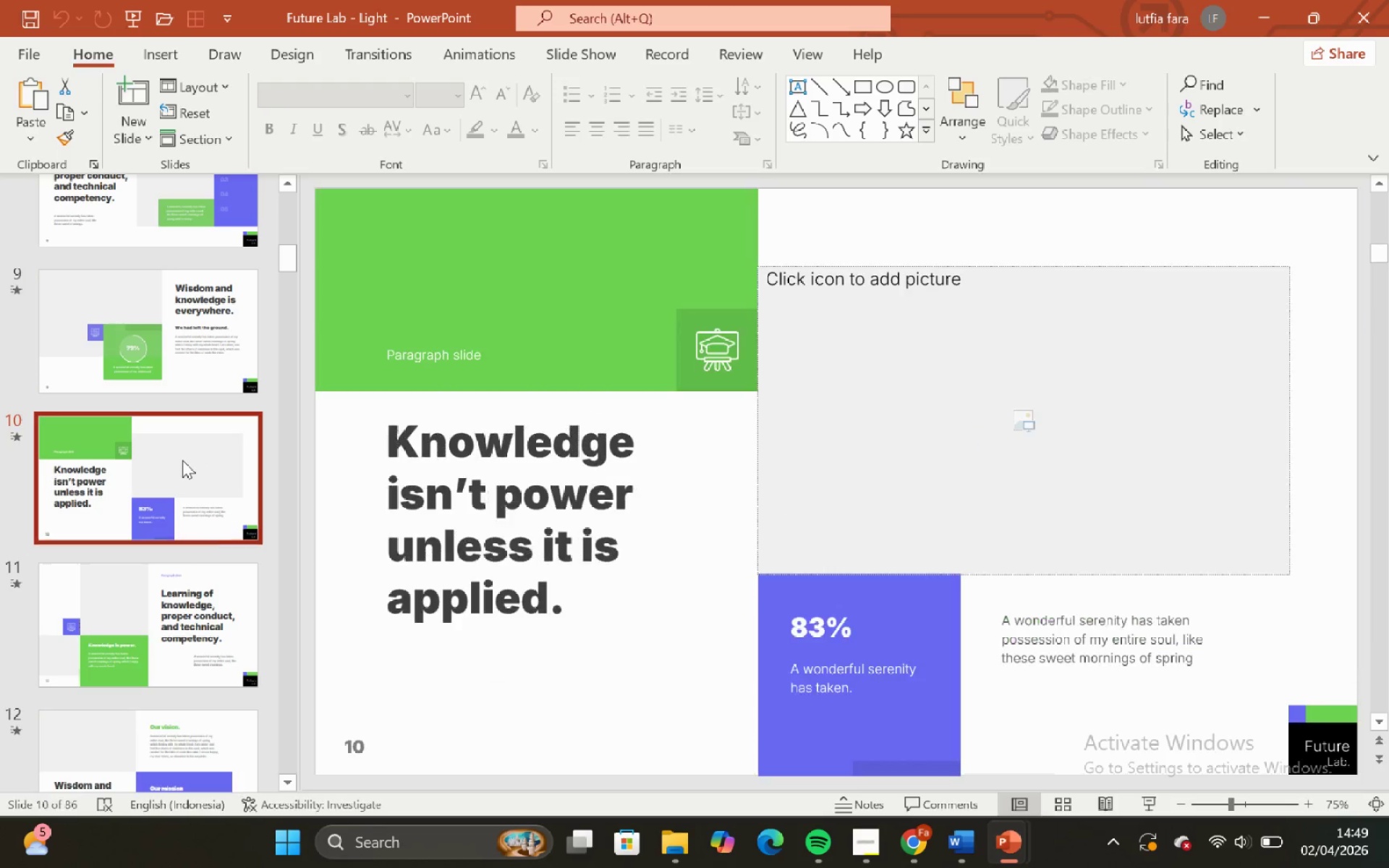 
left_click([182, 513])
 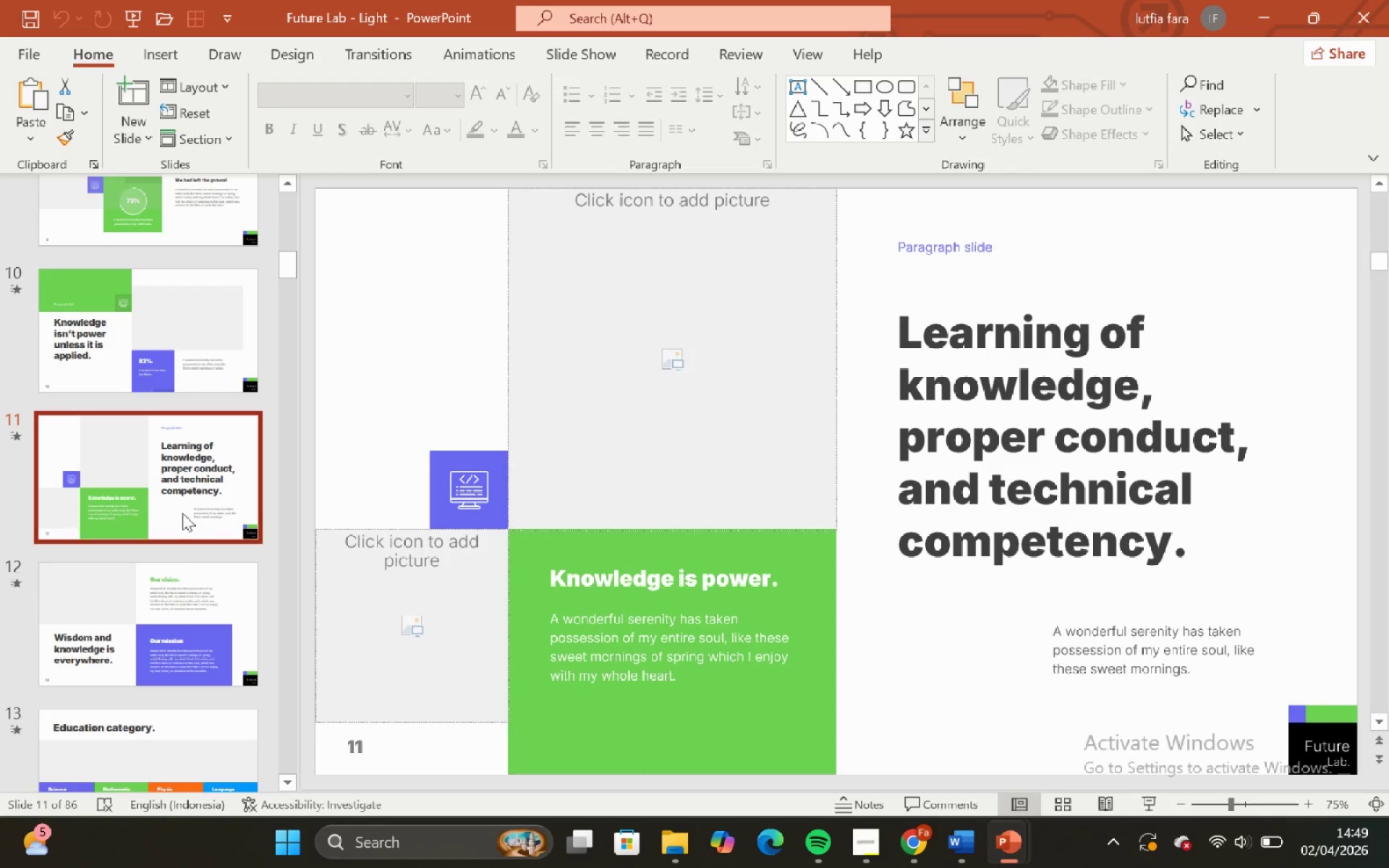 
scroll: coordinate [182, 460], scroll_direction: down, amount: 2.0
 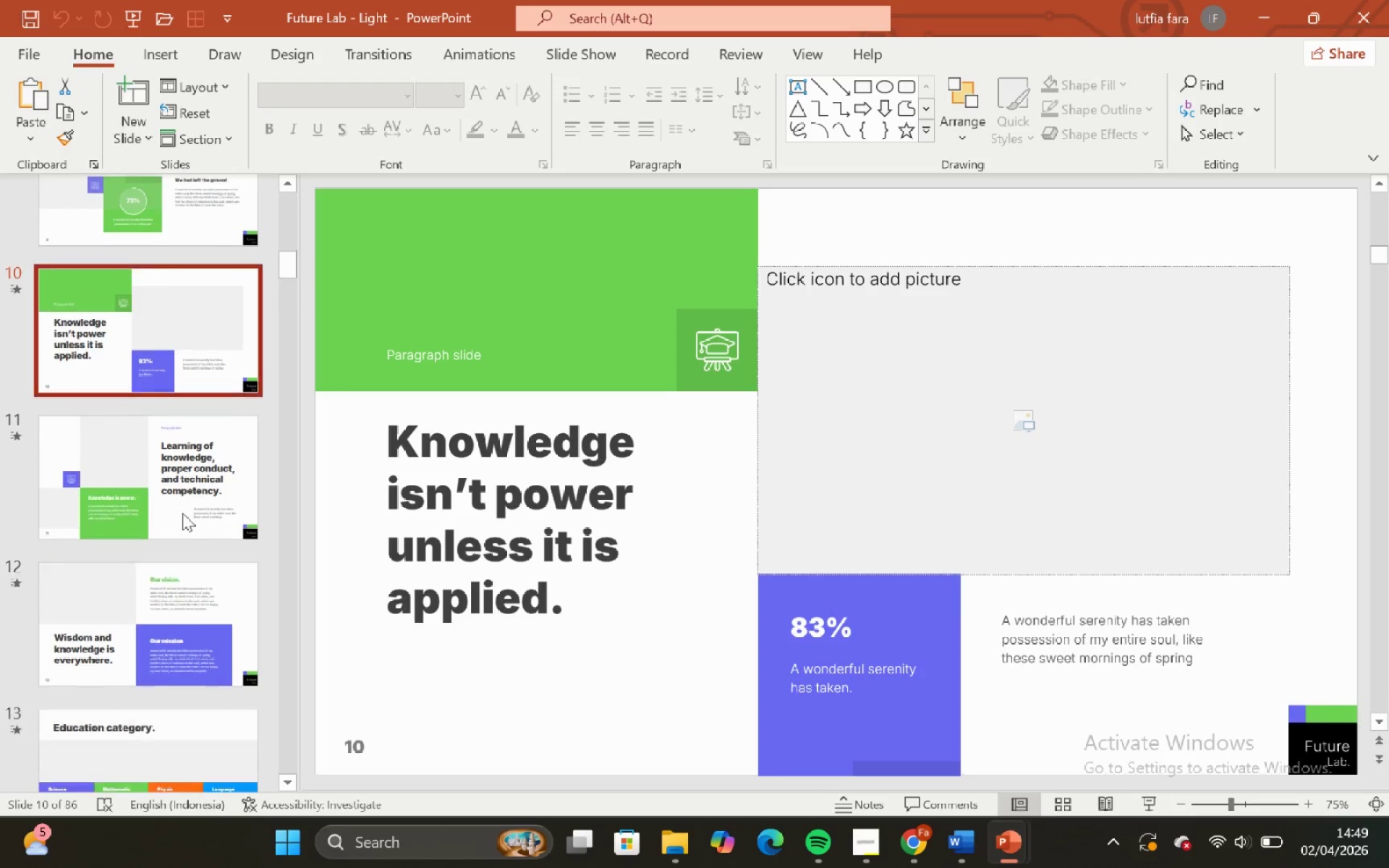 
left_click([181, 522])
 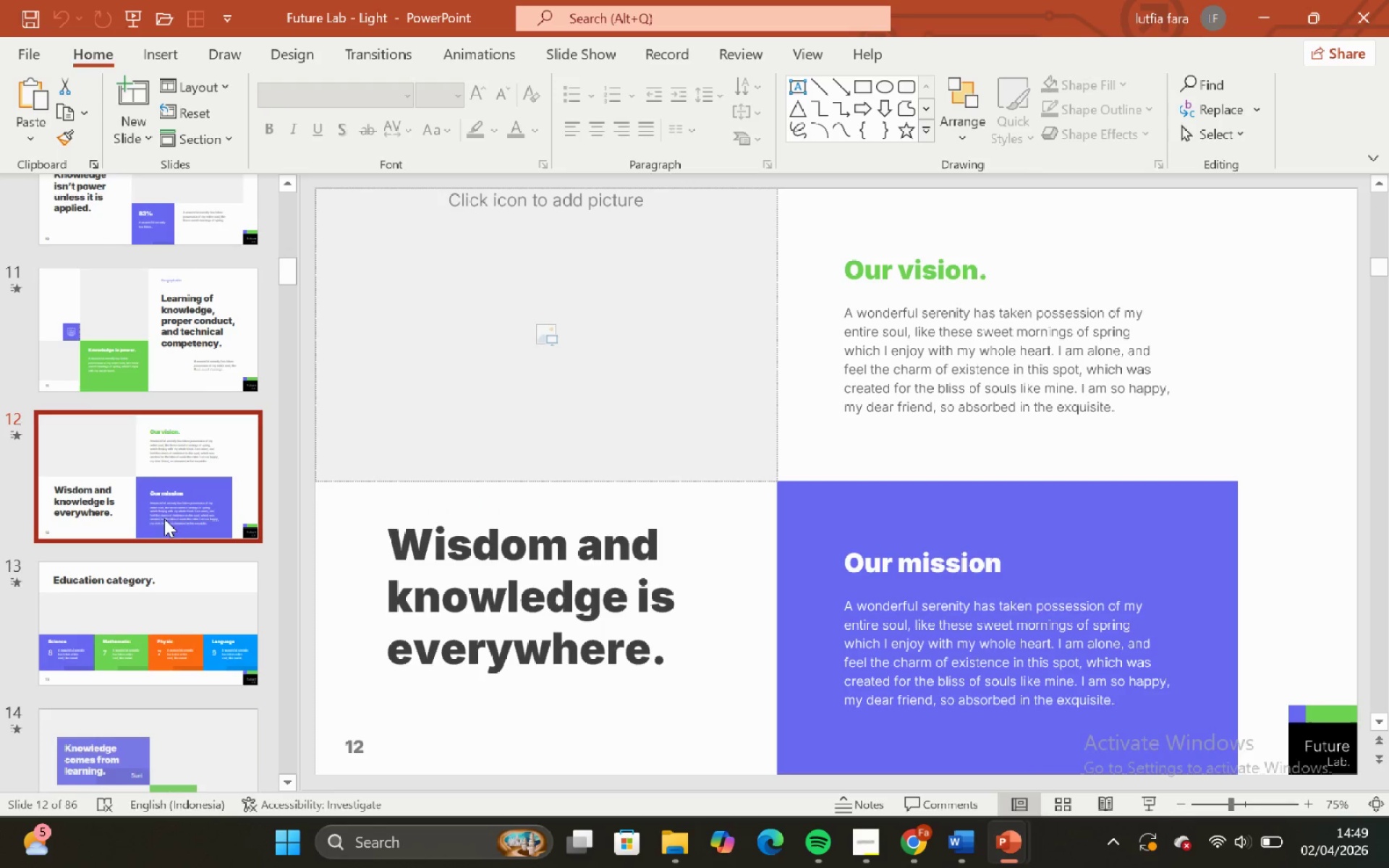 
scroll: coordinate [182, 512], scroll_direction: down, amount: 2.0
 